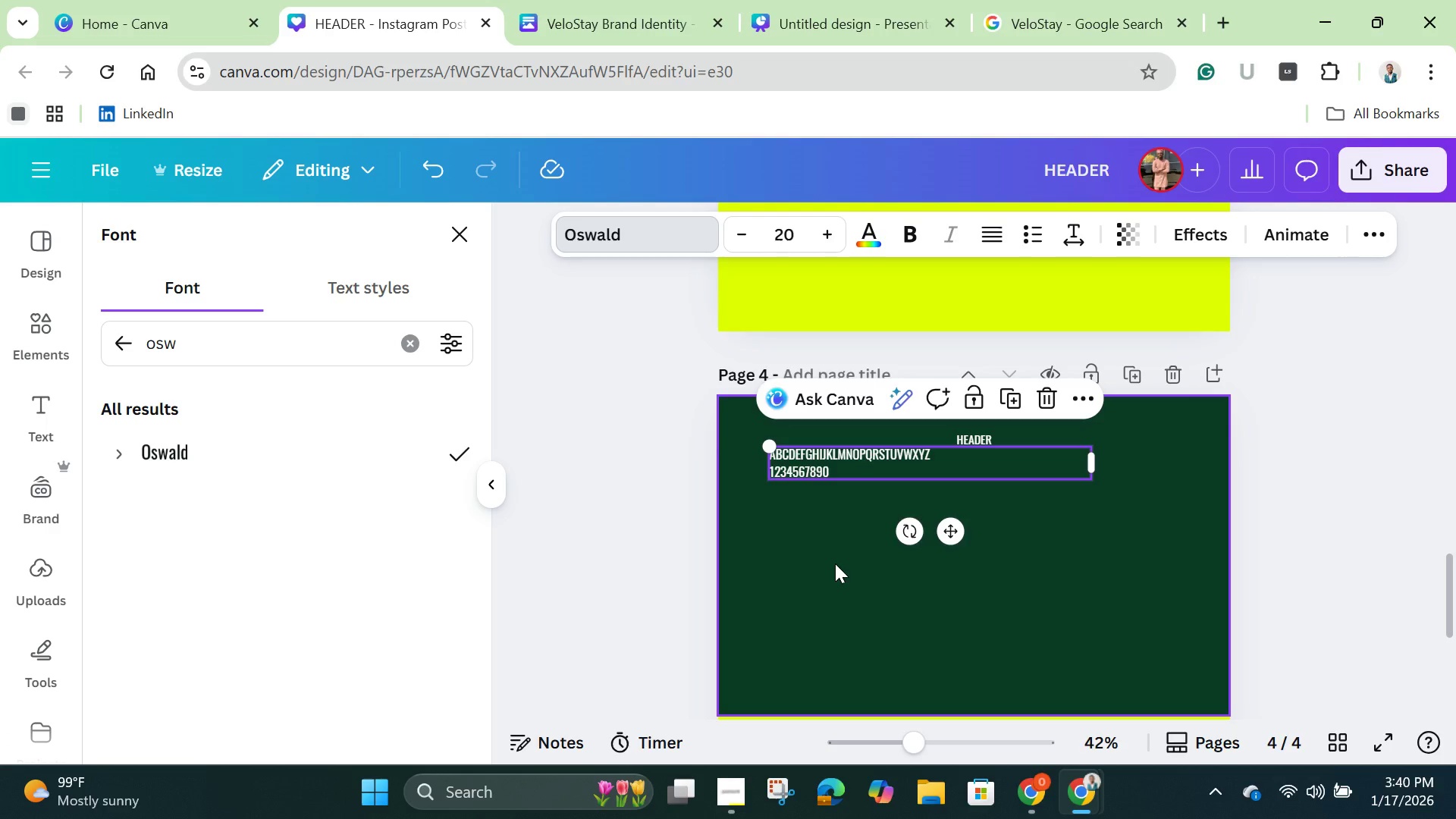 
left_click([843, 531])
 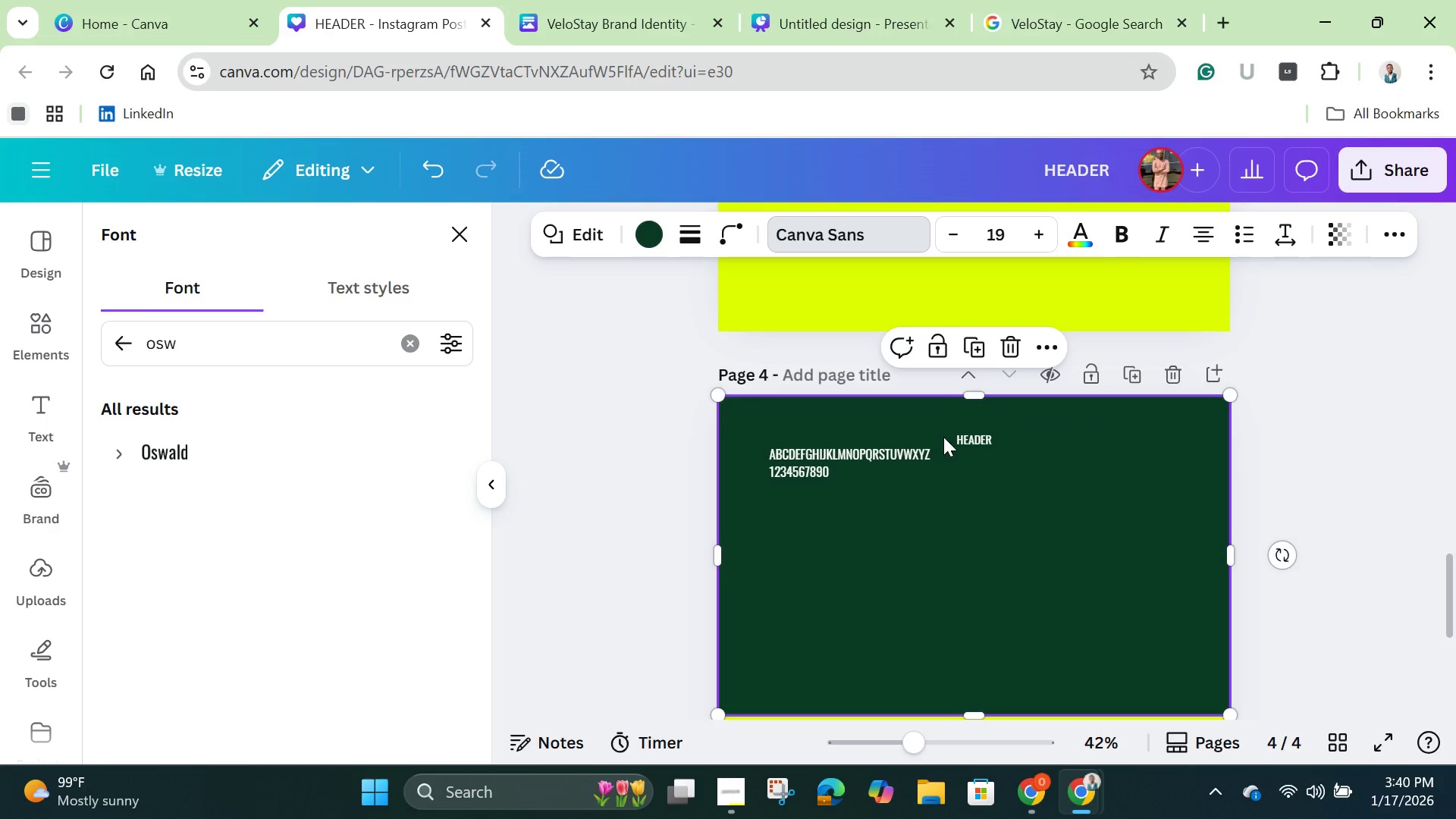 
left_click([967, 440])
 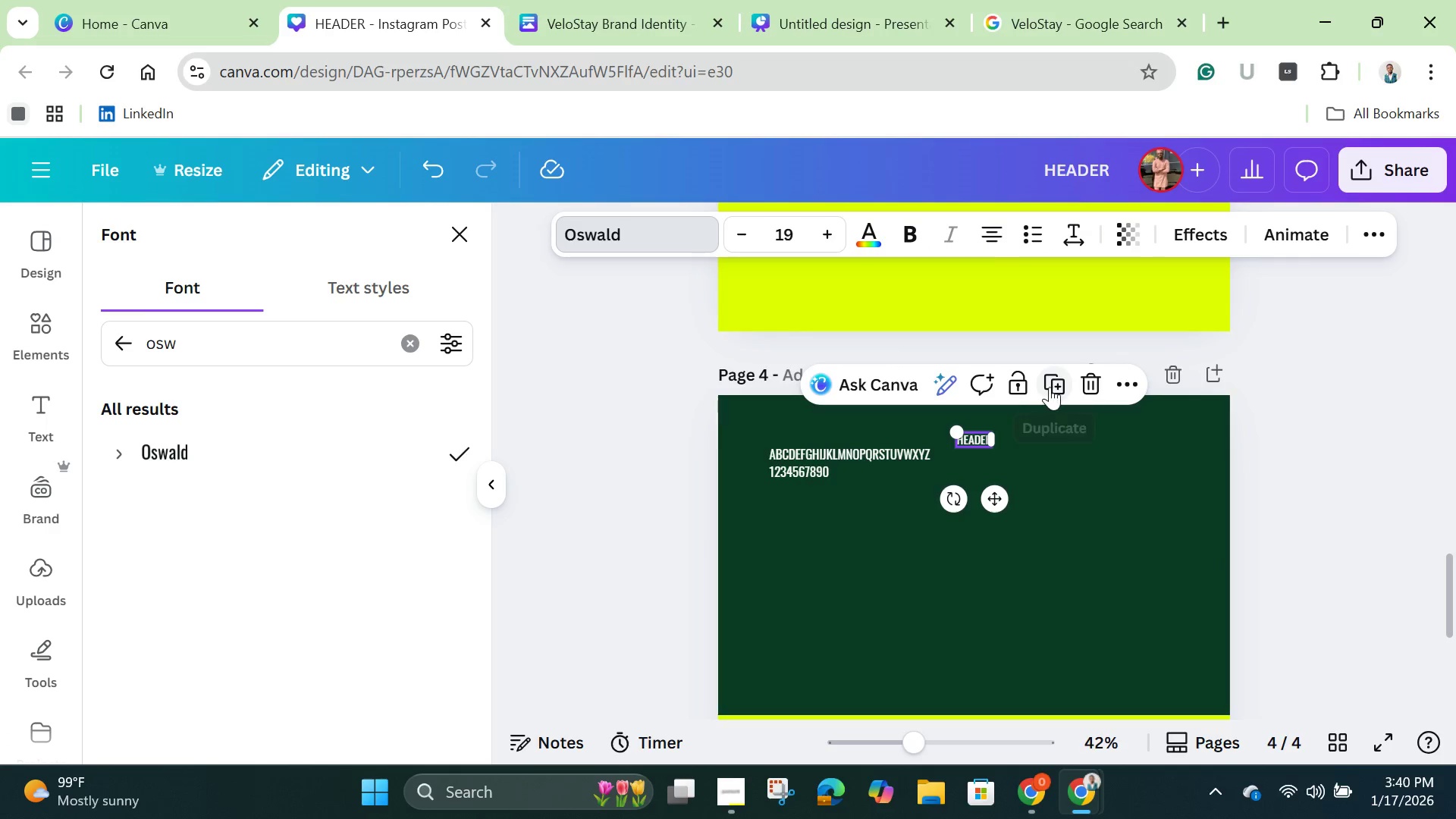 
left_click([1053, 385])
 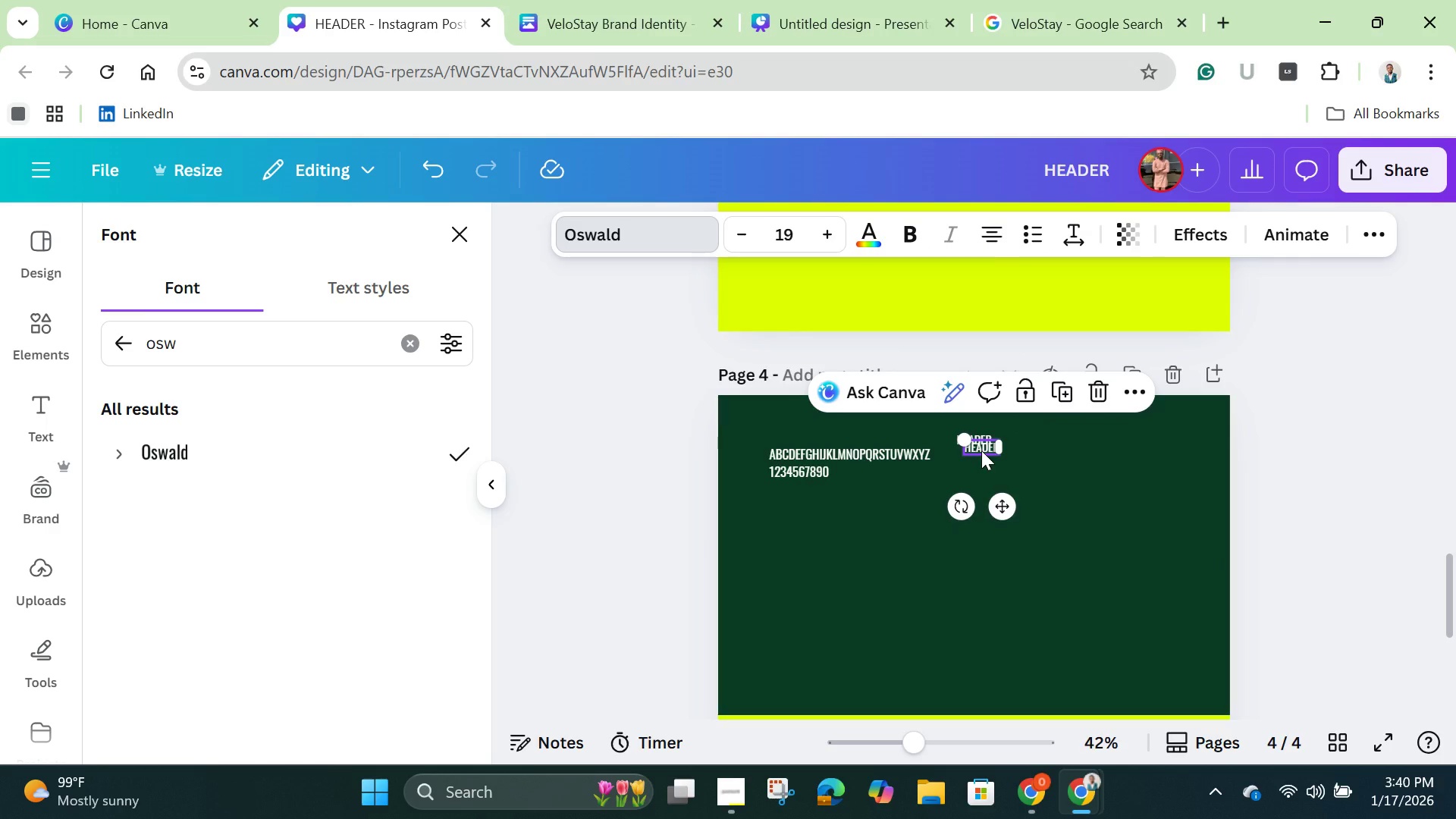 
left_click_drag(start_coordinate=[981, 450], to_coordinate=[968, 521])
 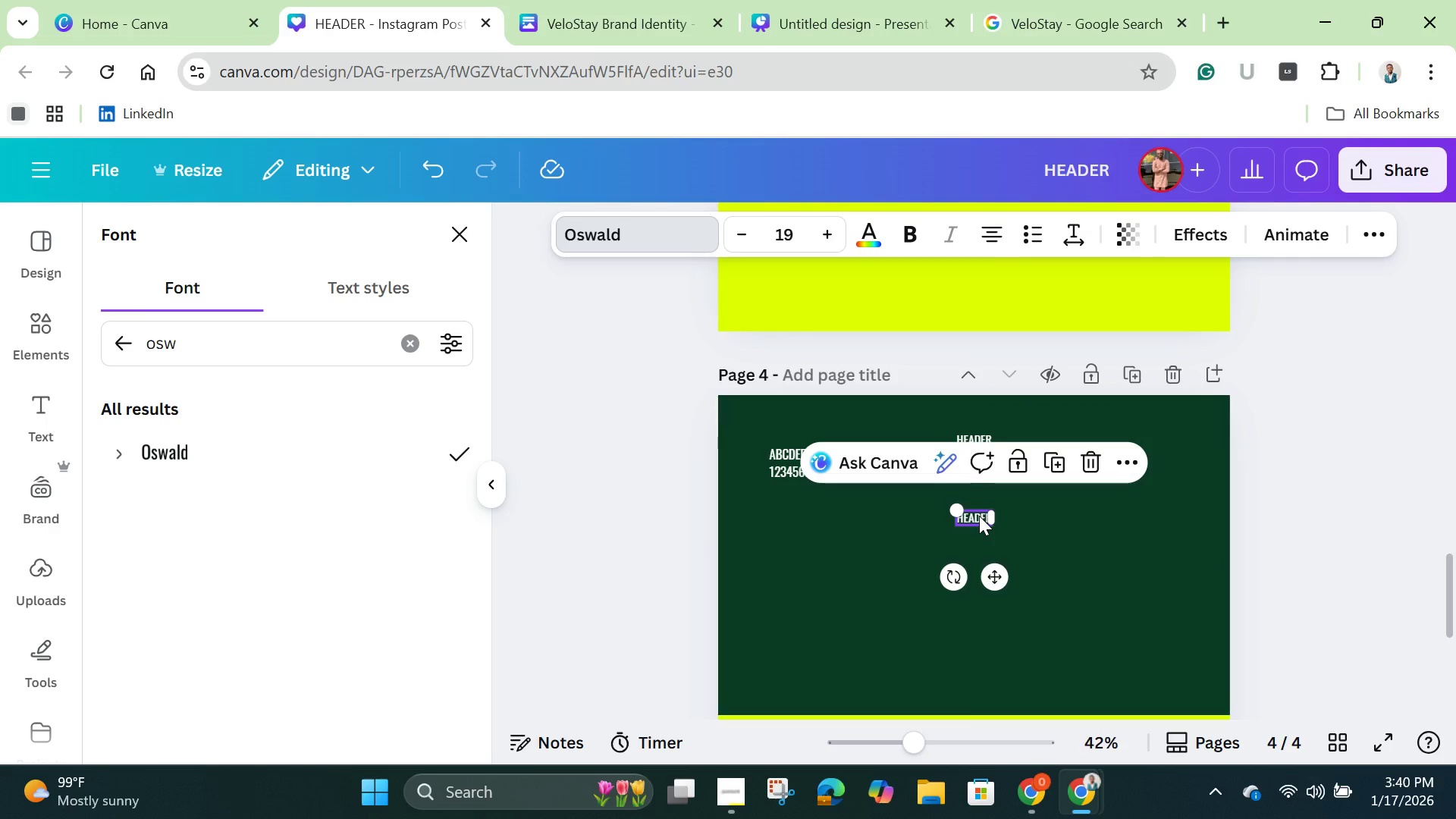 
left_click([979, 516])
 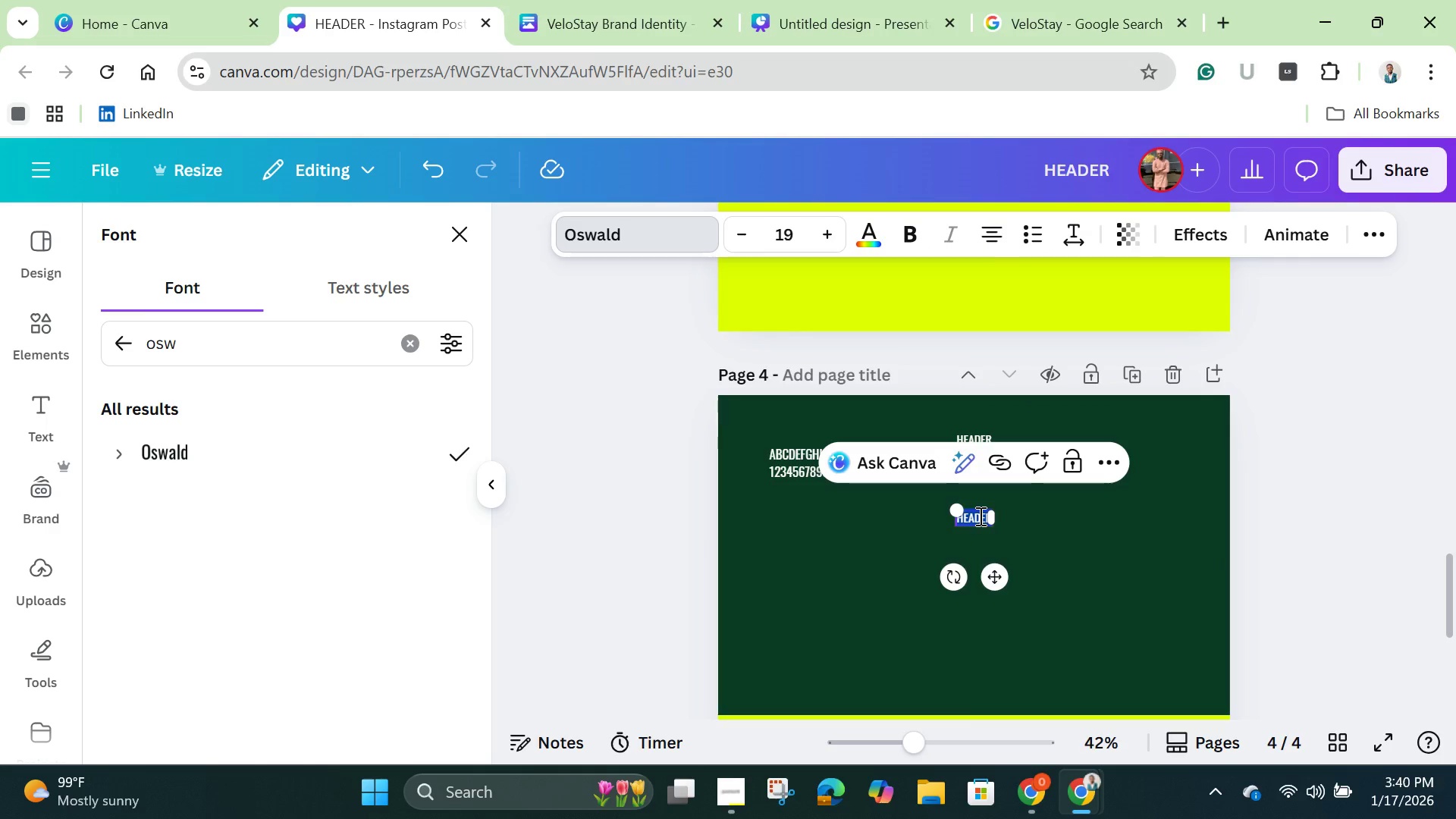 
key(Backspace)
 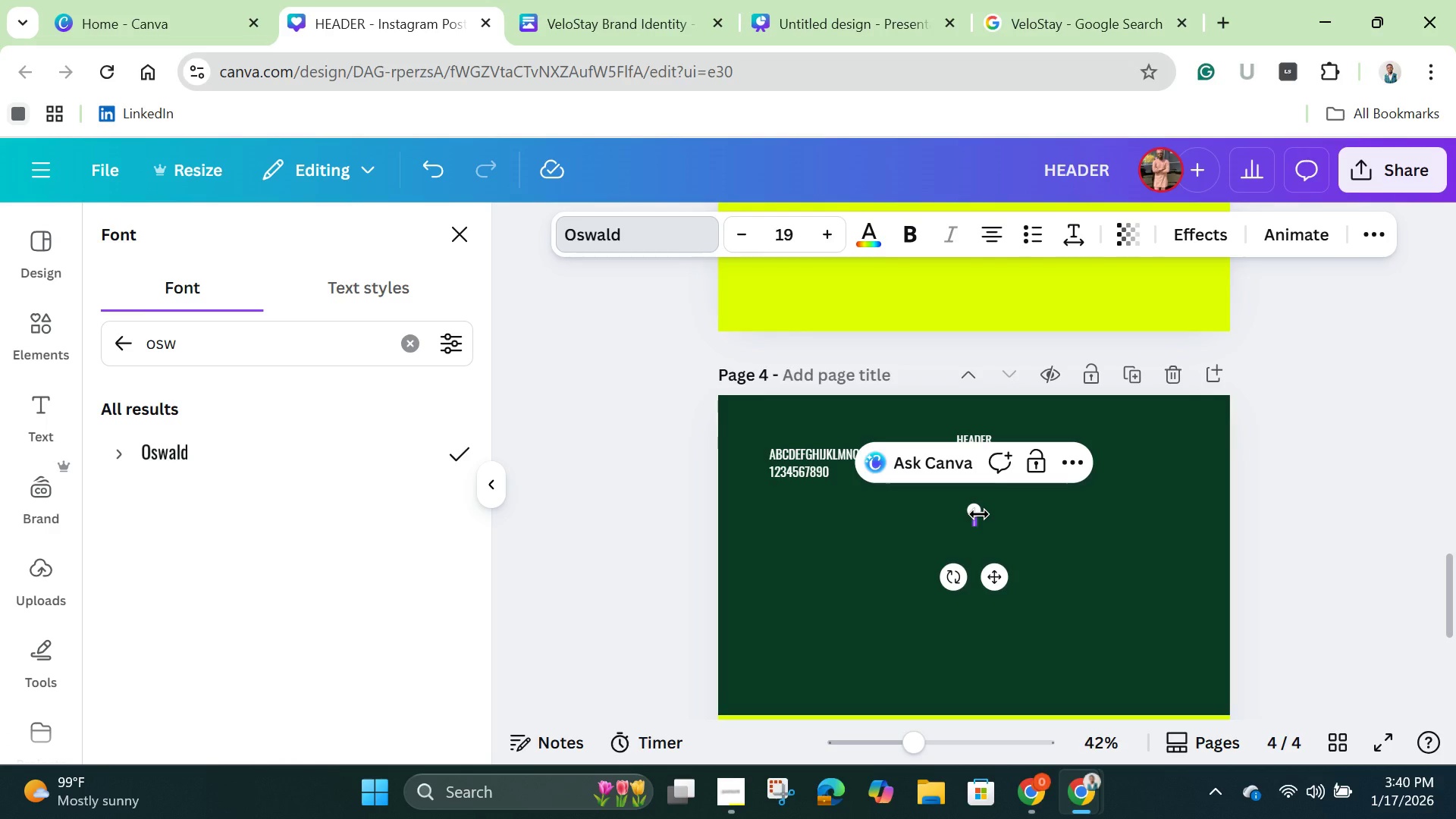 
wait(6.22)
 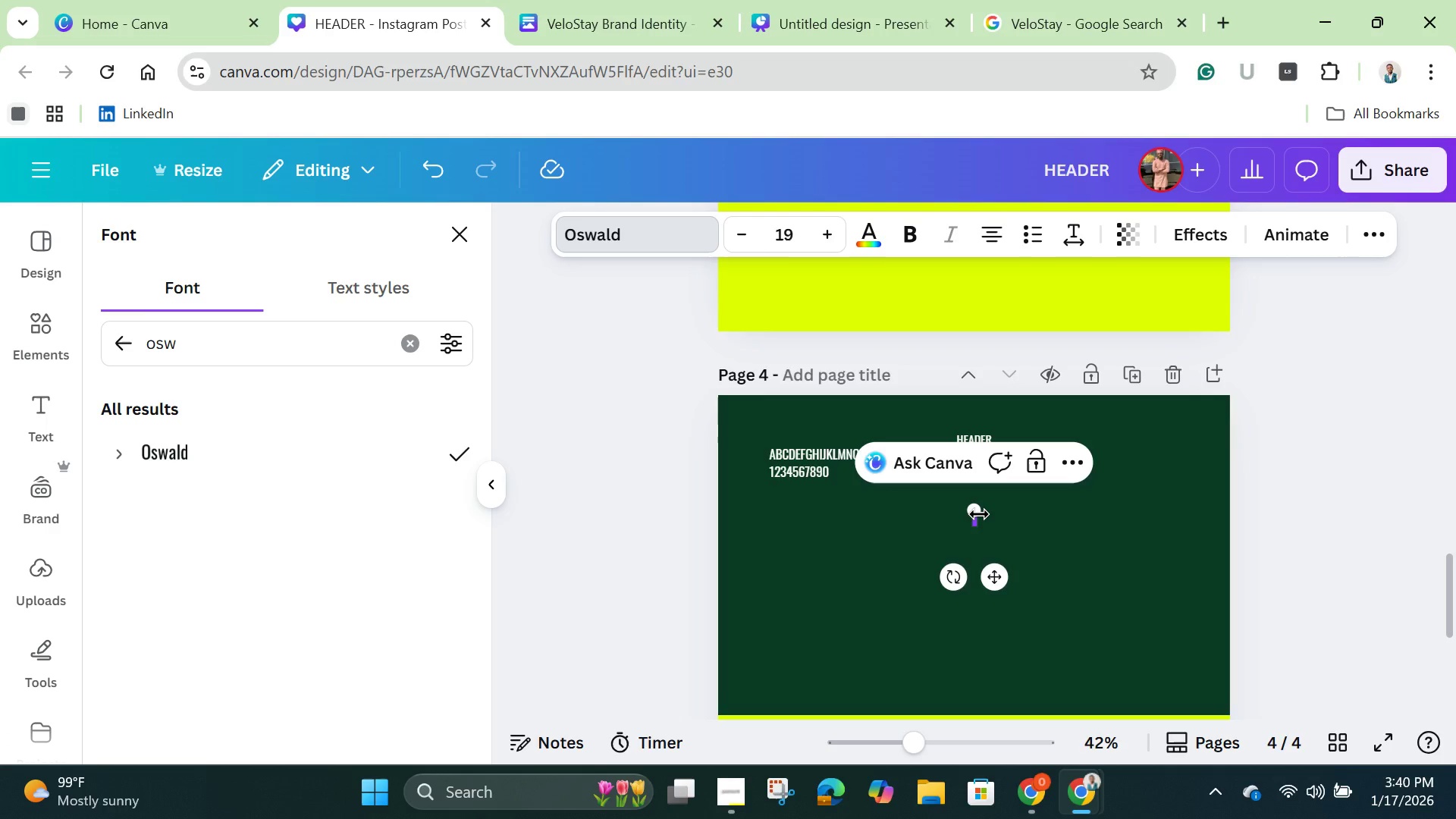 
type(Body)
 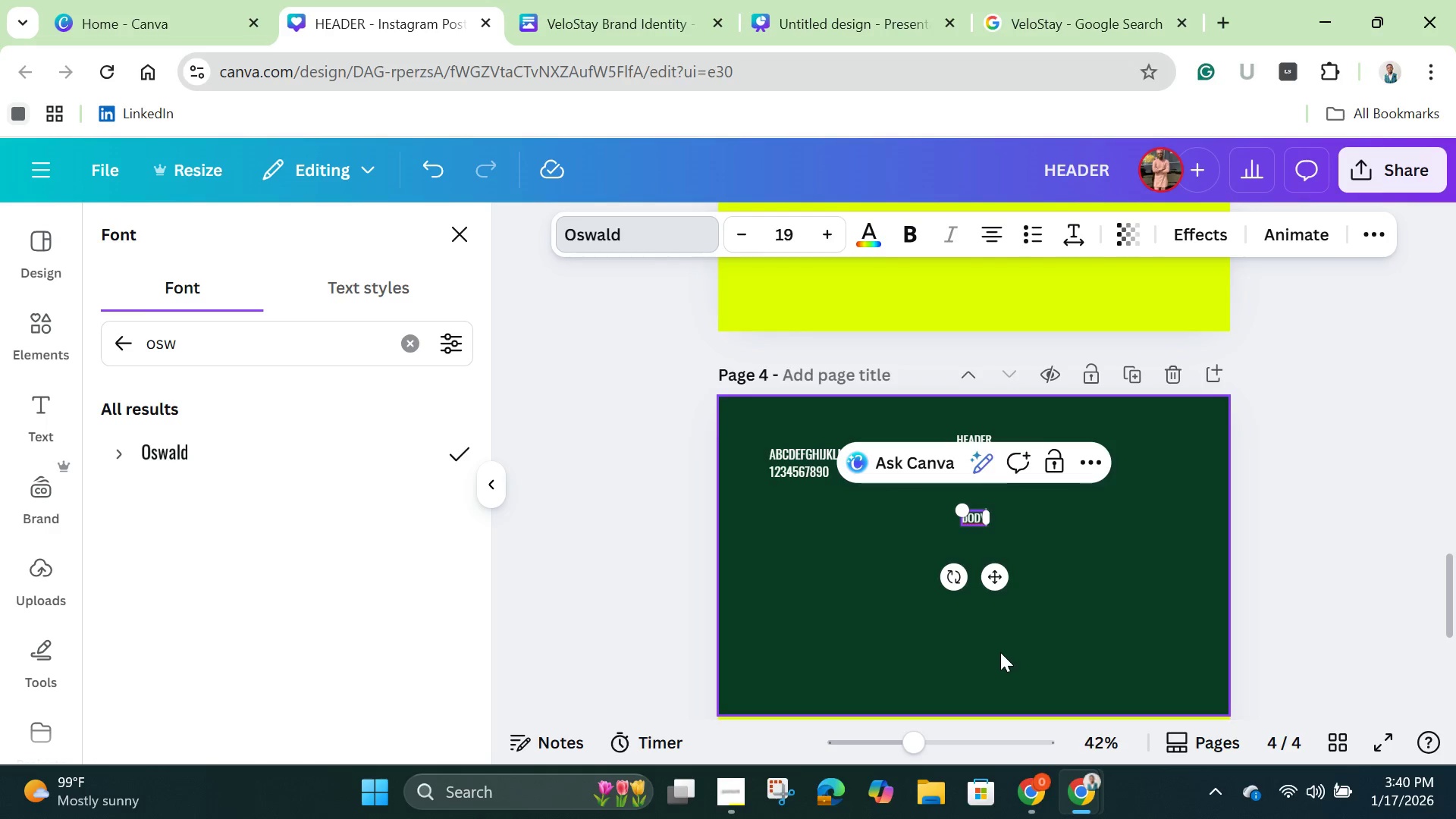 
left_click([979, 601])
 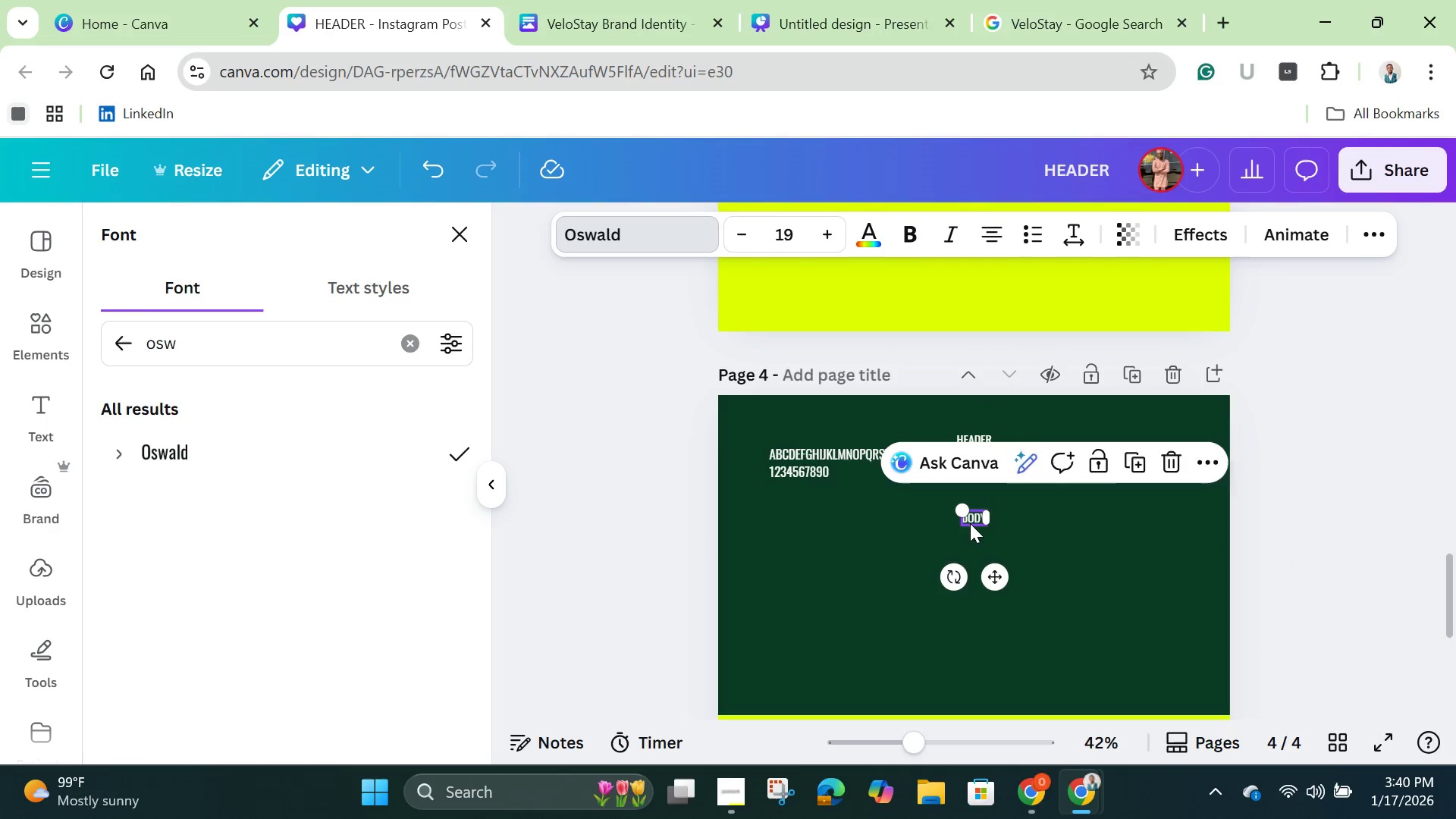 
double_click([968, 520])
 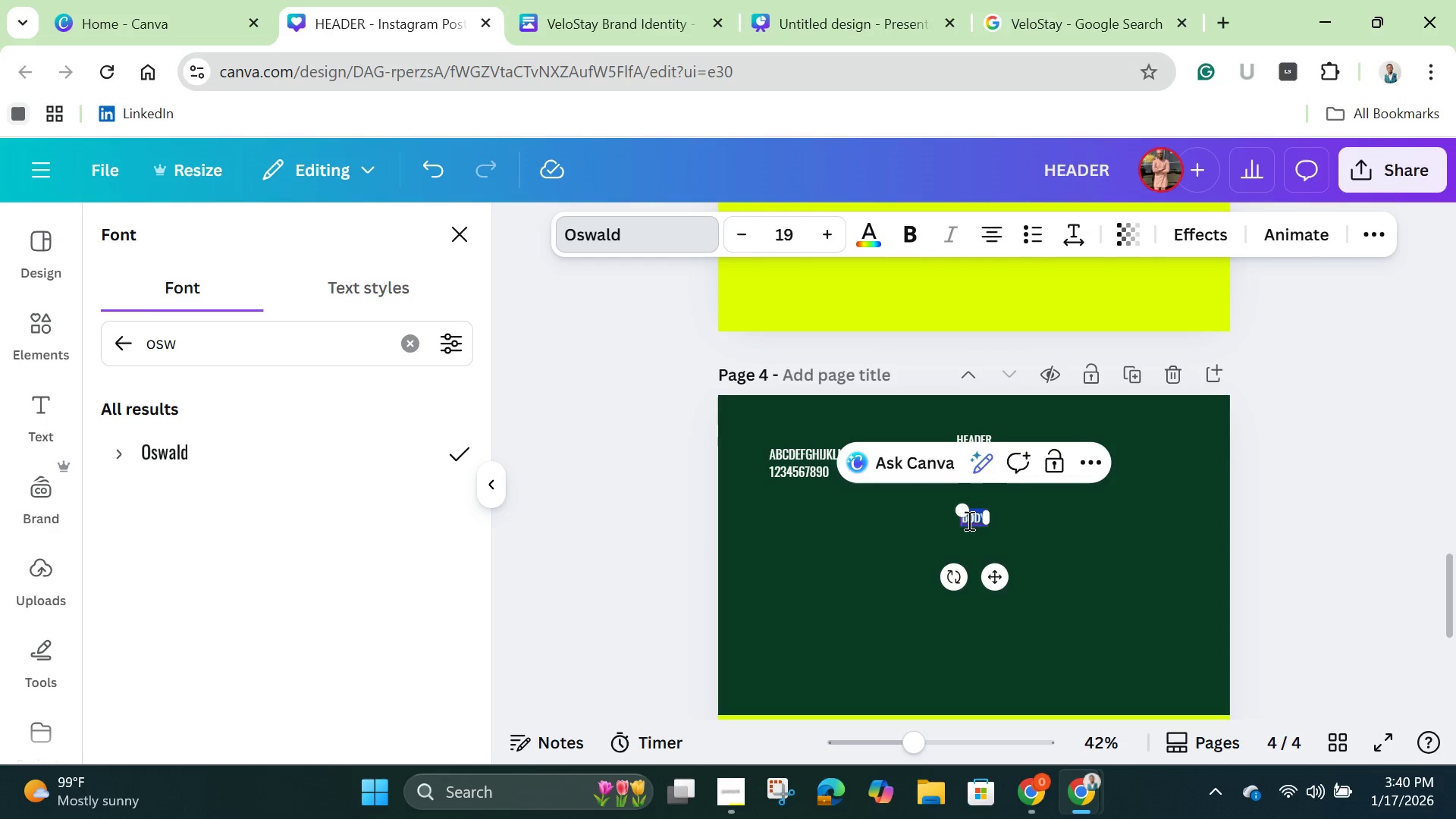 
triple_click([968, 520])
 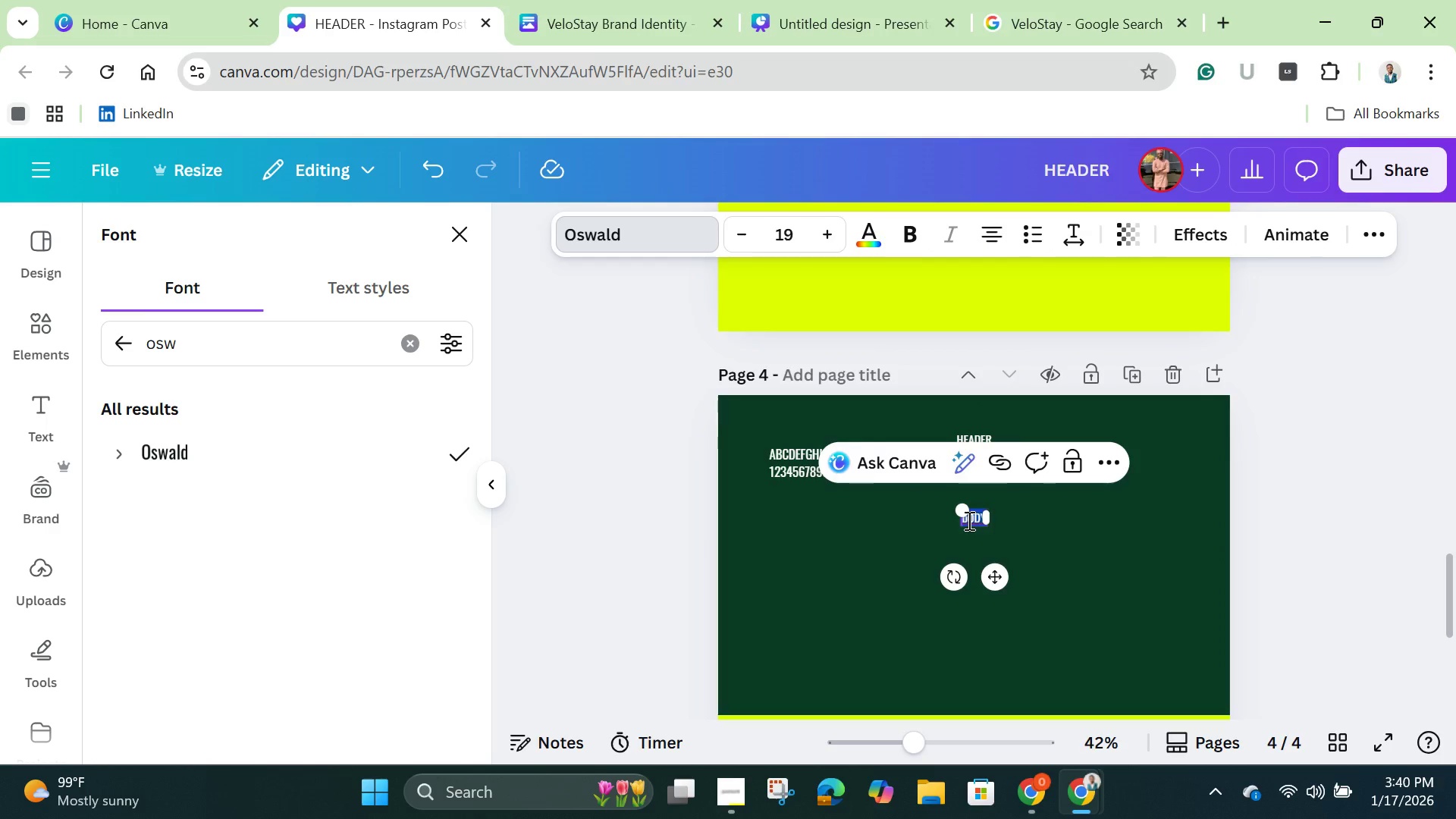 
key(Backspace)
type(body)
 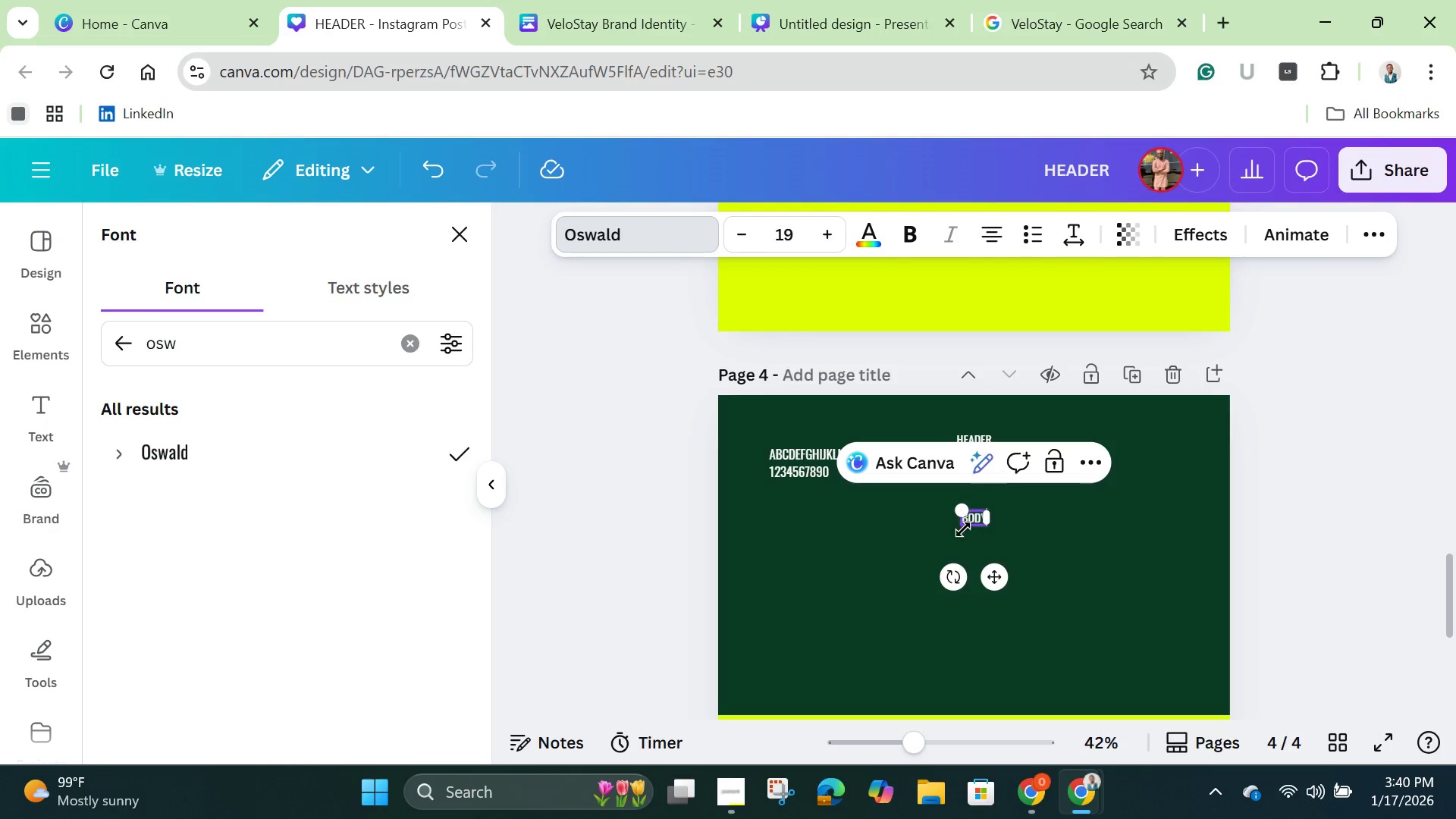 
left_click([955, 546])
 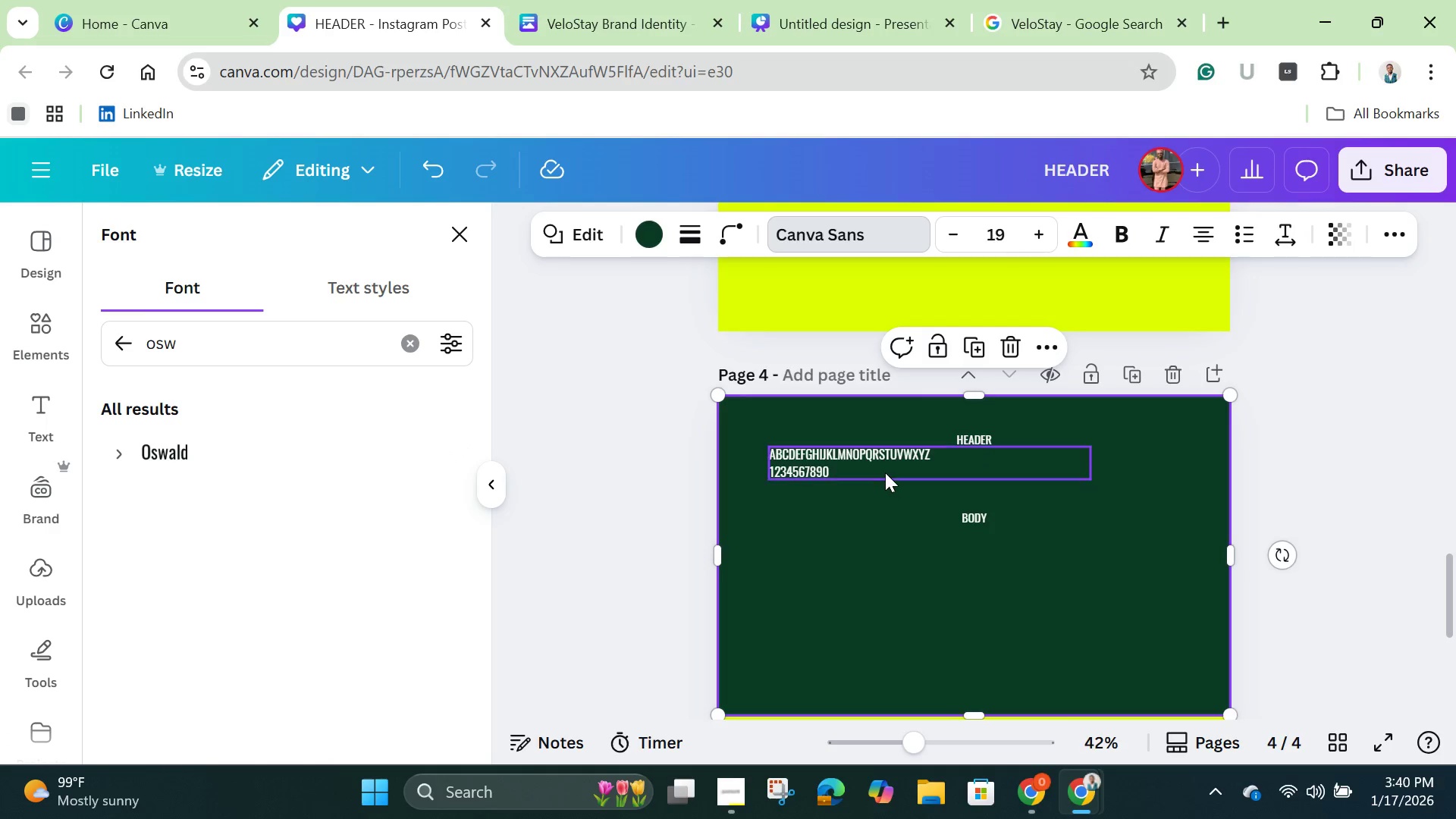 
left_click([876, 443])
 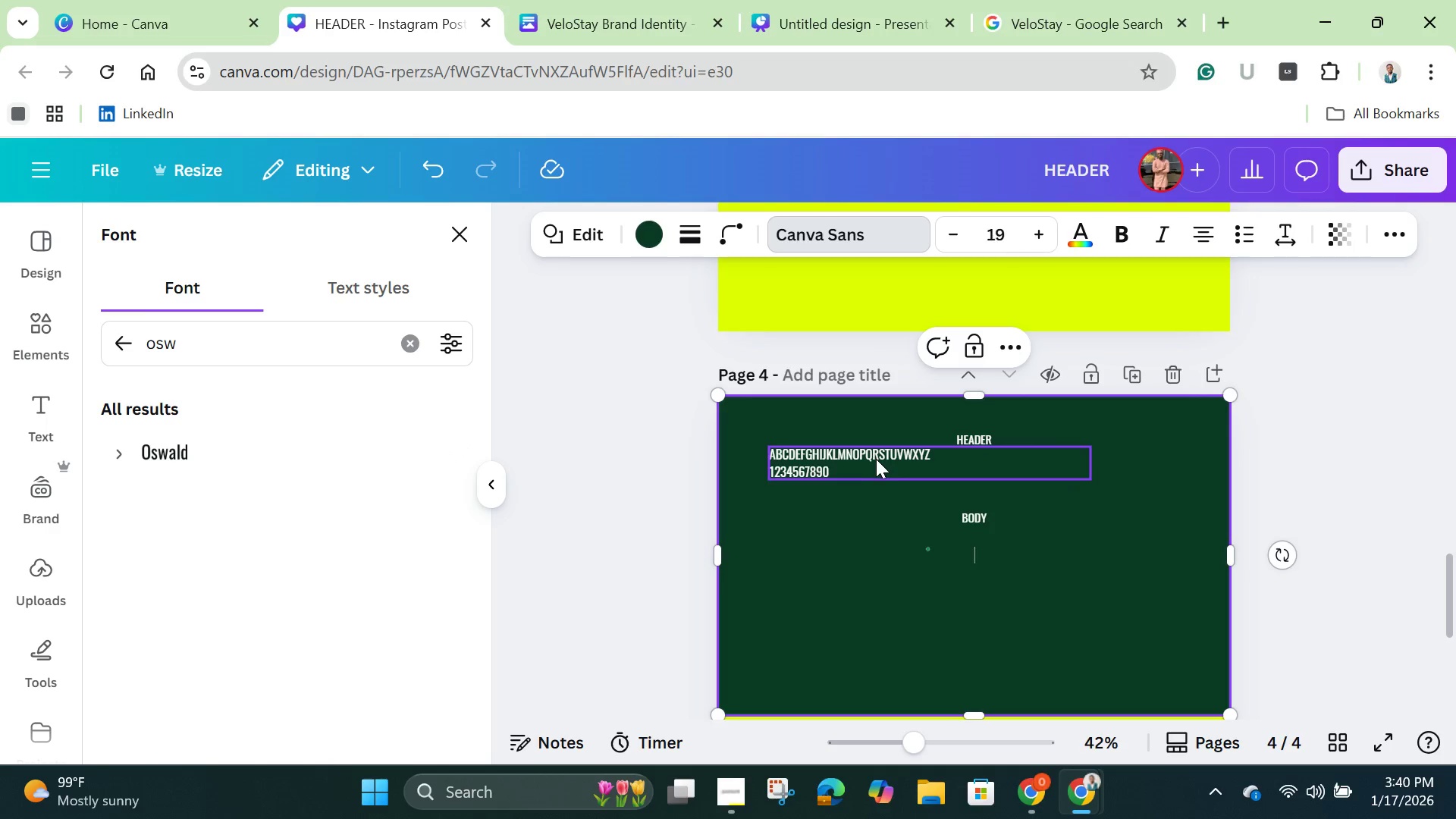 
left_click([877, 459])
 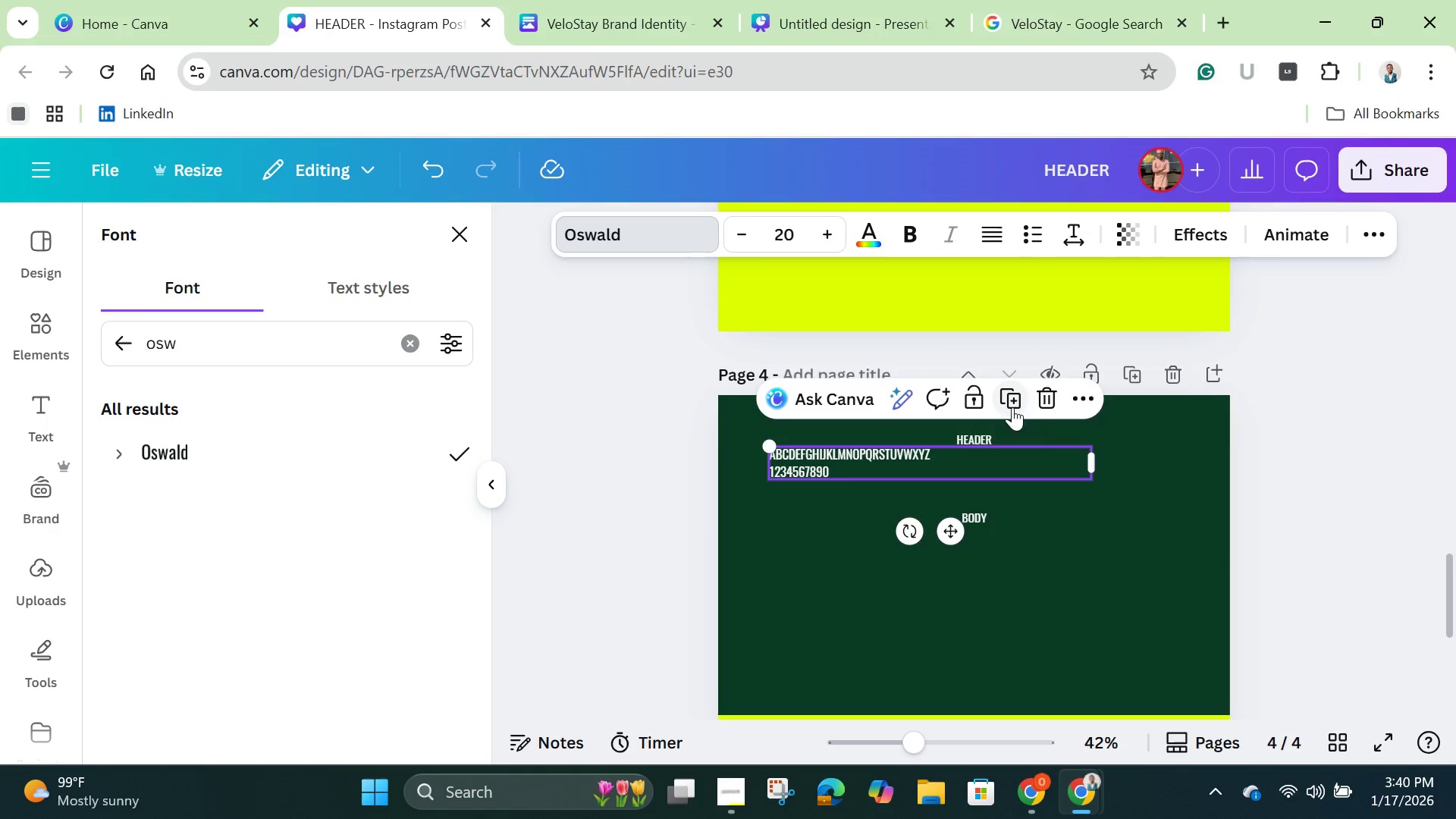 
left_click([1012, 398])
 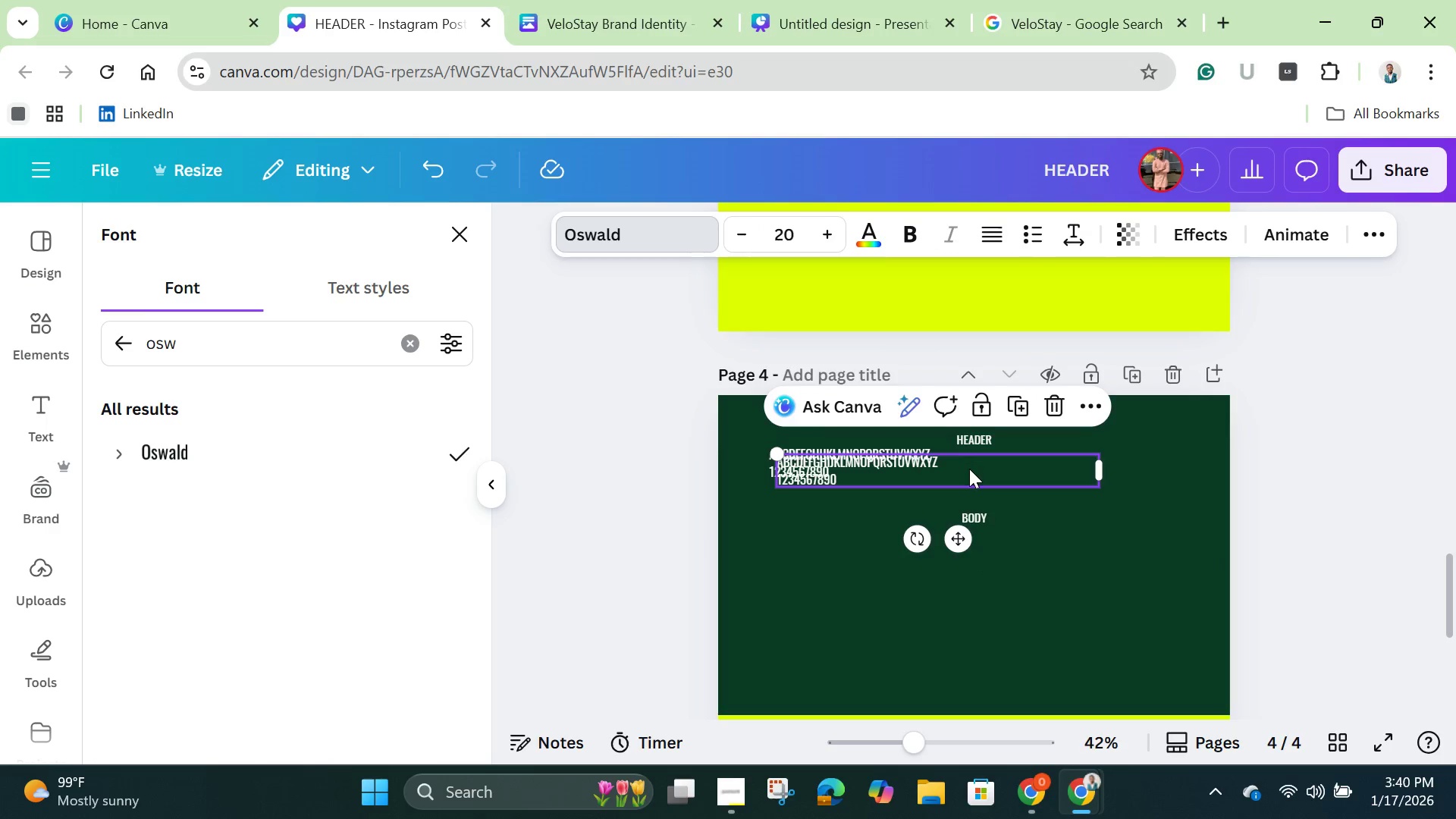 
left_click_drag(start_coordinate=[969, 467], to_coordinate=[965, 547])
 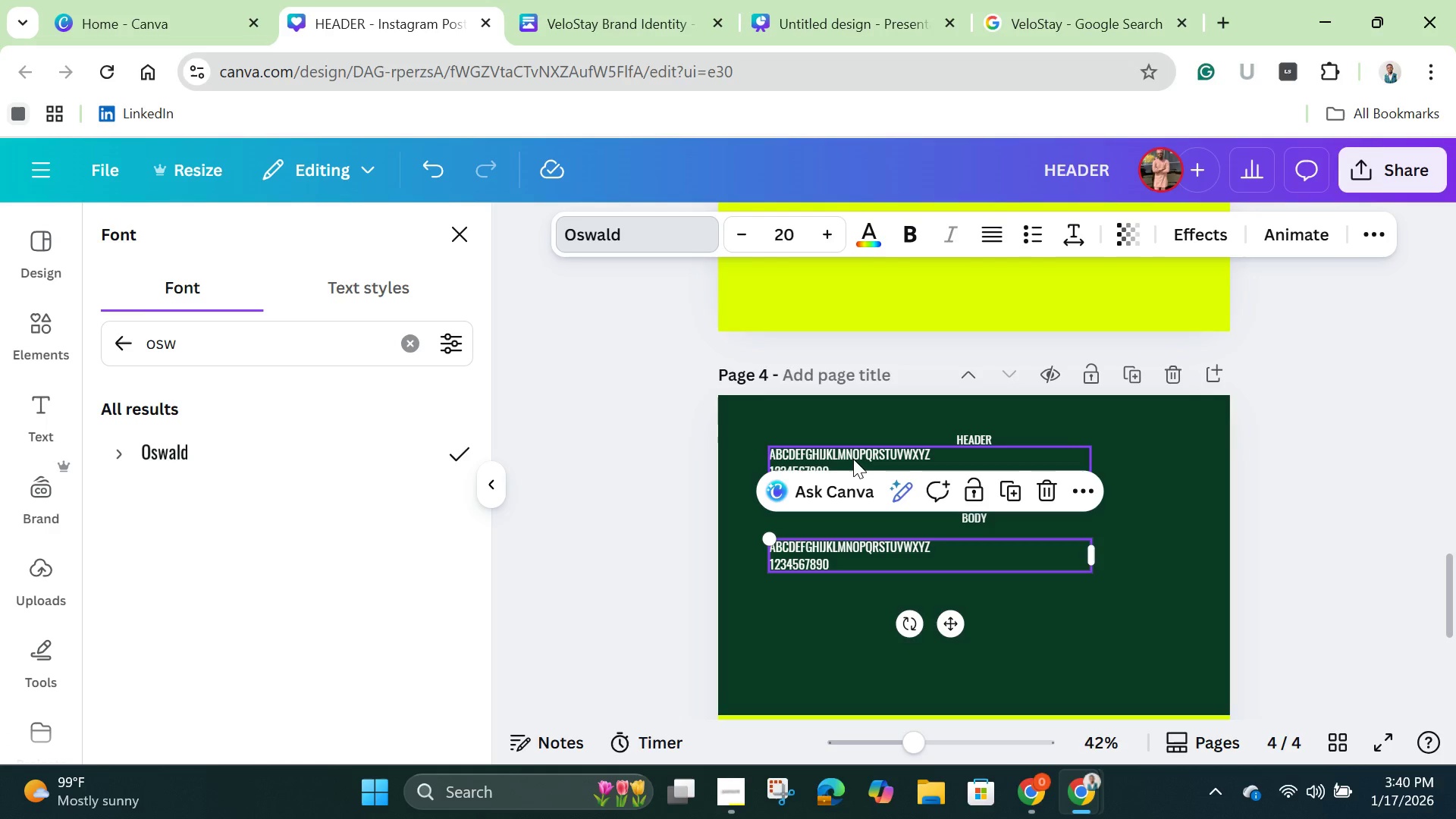 
left_click([853, 459])
 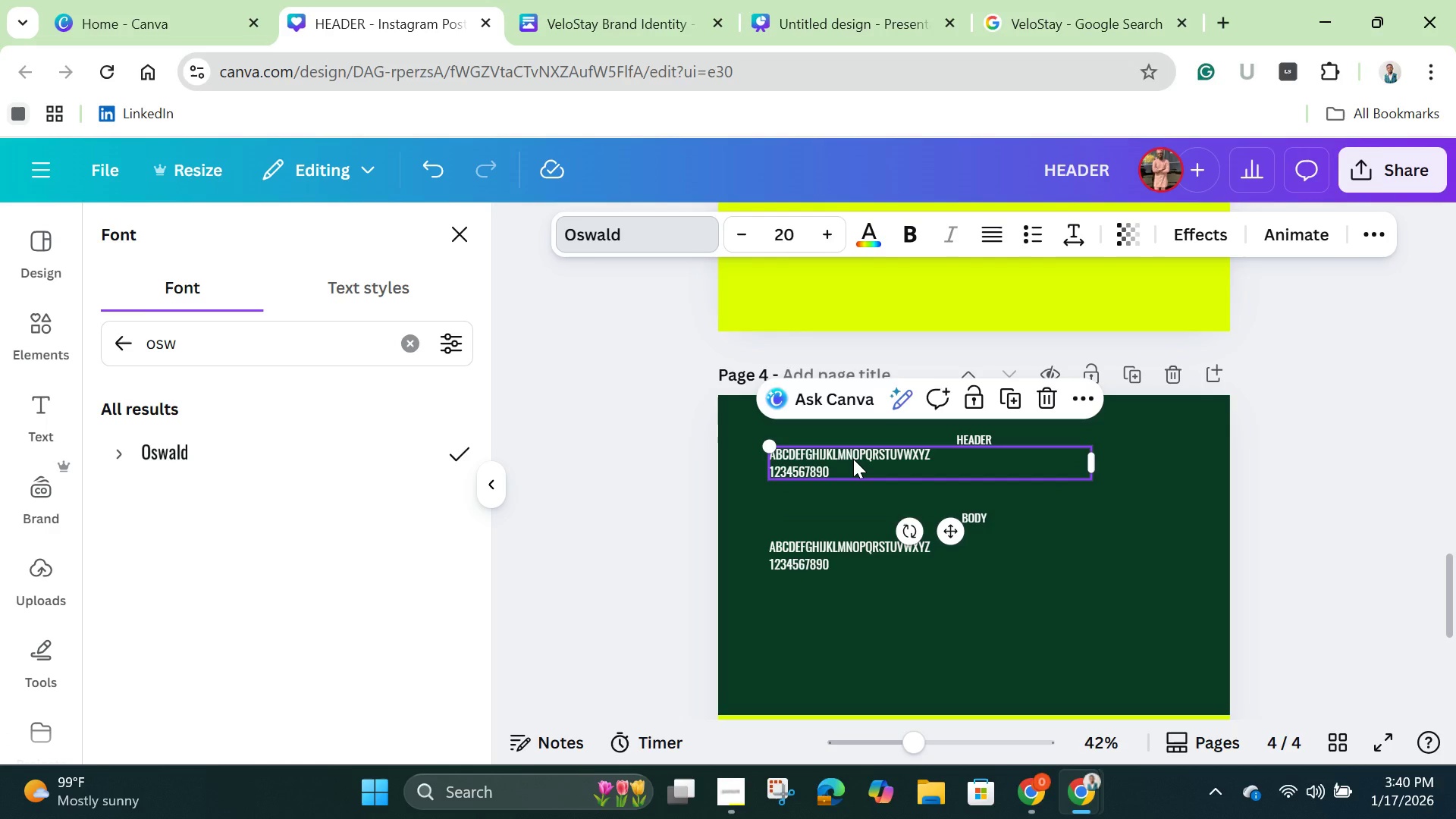 
left_click_drag(start_coordinate=[853, 459], to_coordinate=[854, 471])
 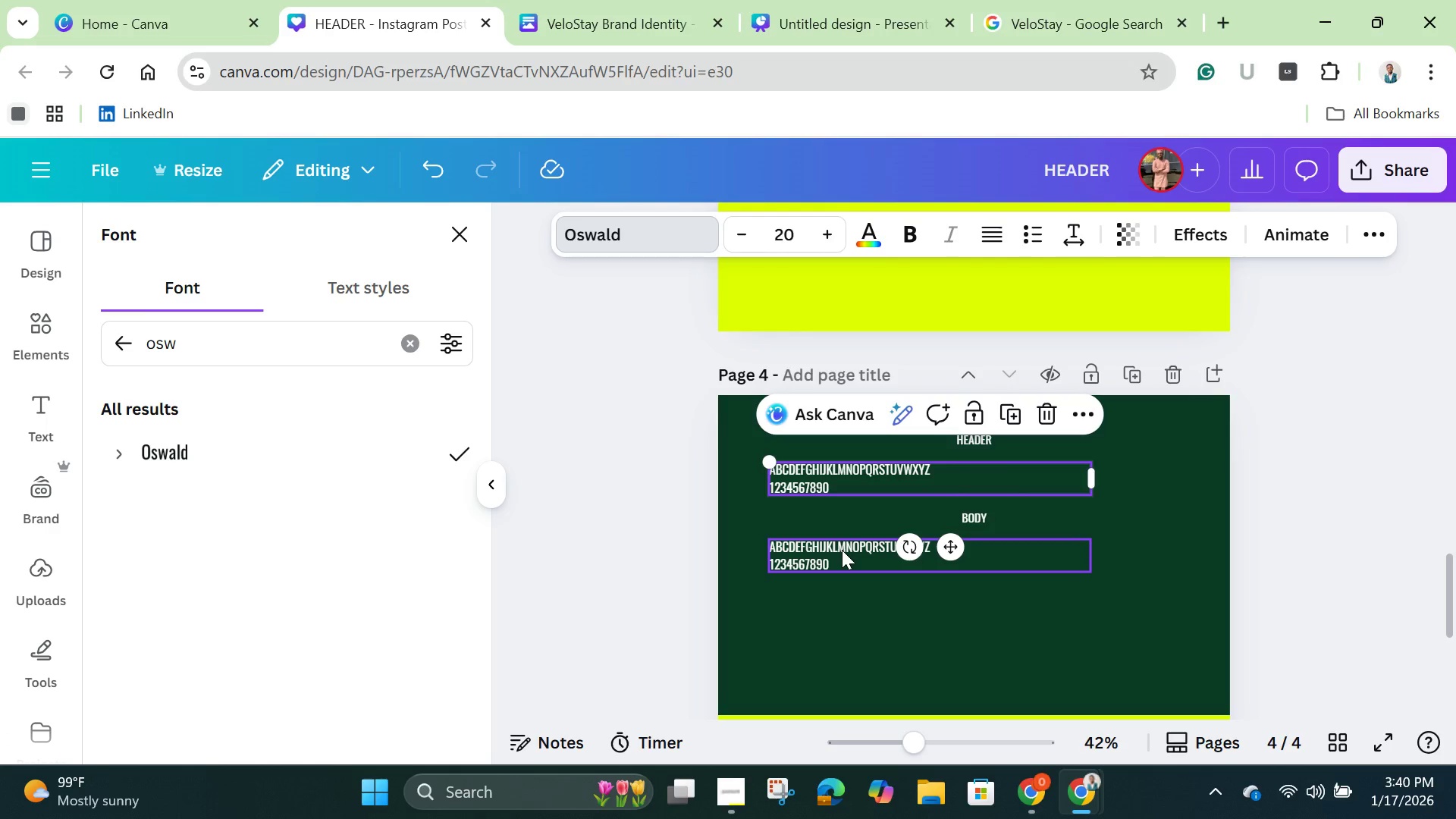 
left_click_drag(start_coordinate=[842, 550], to_coordinate=[846, 552])
 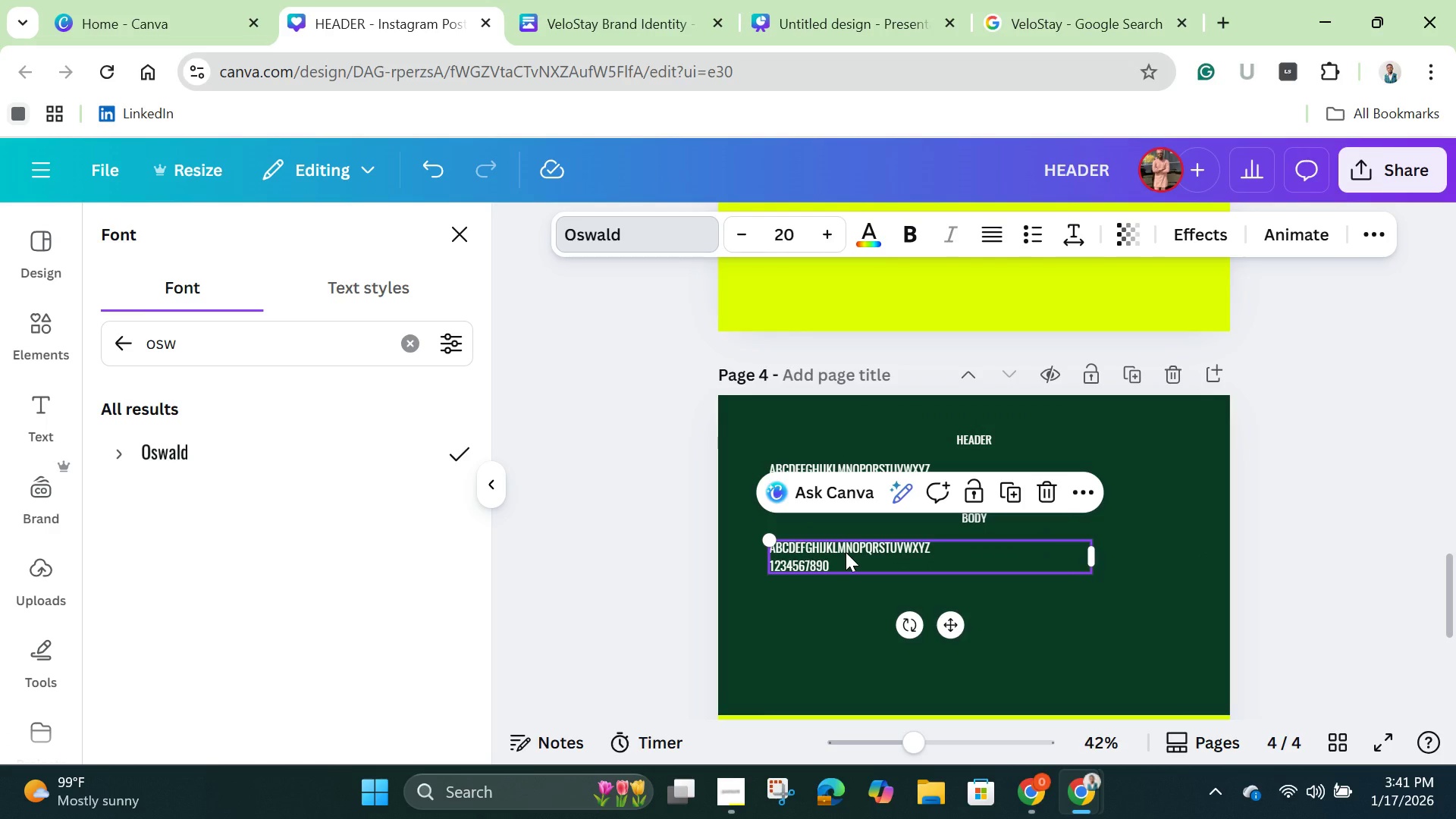 
wait(15.19)
 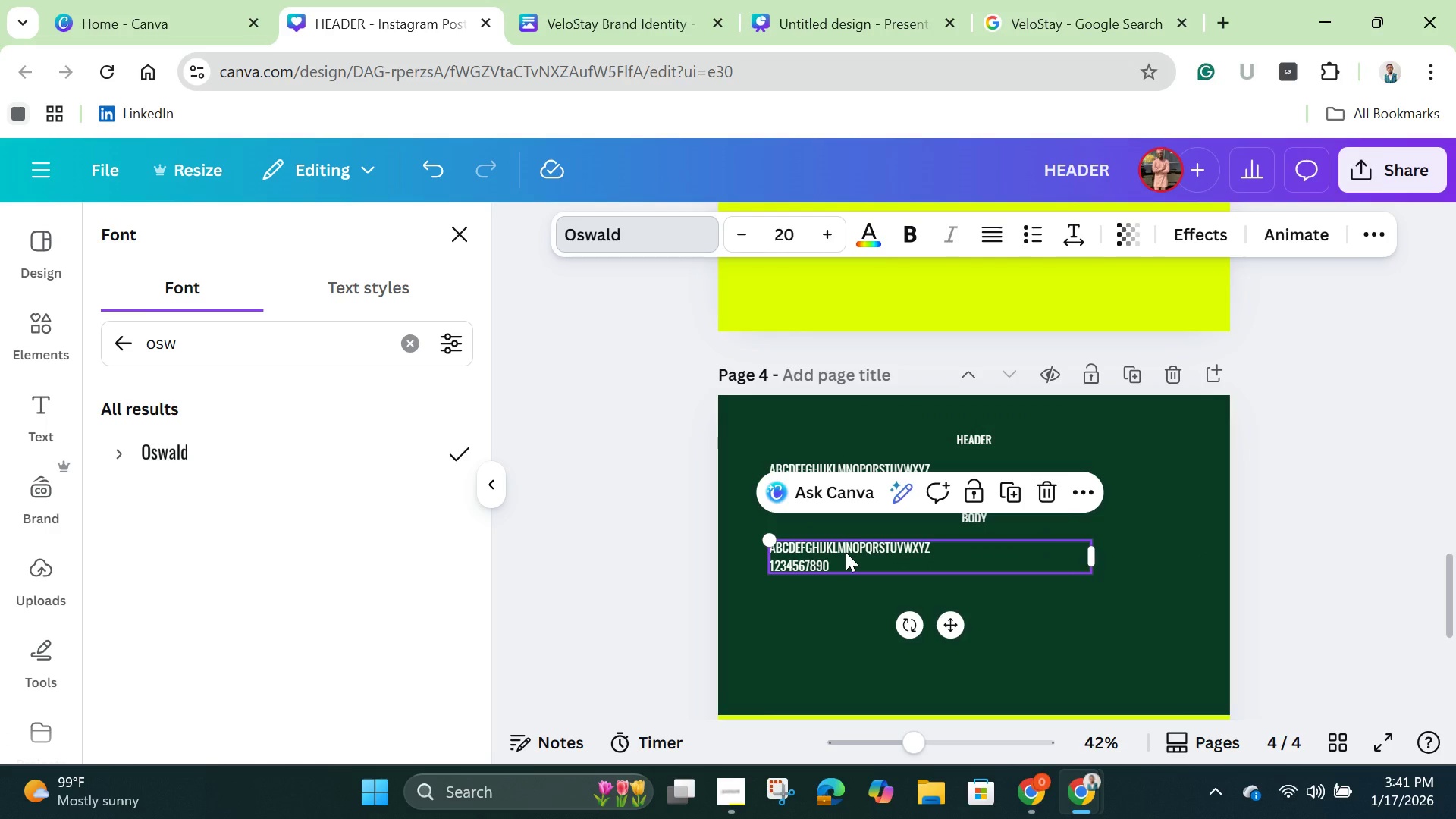 
left_click([856, 622])
 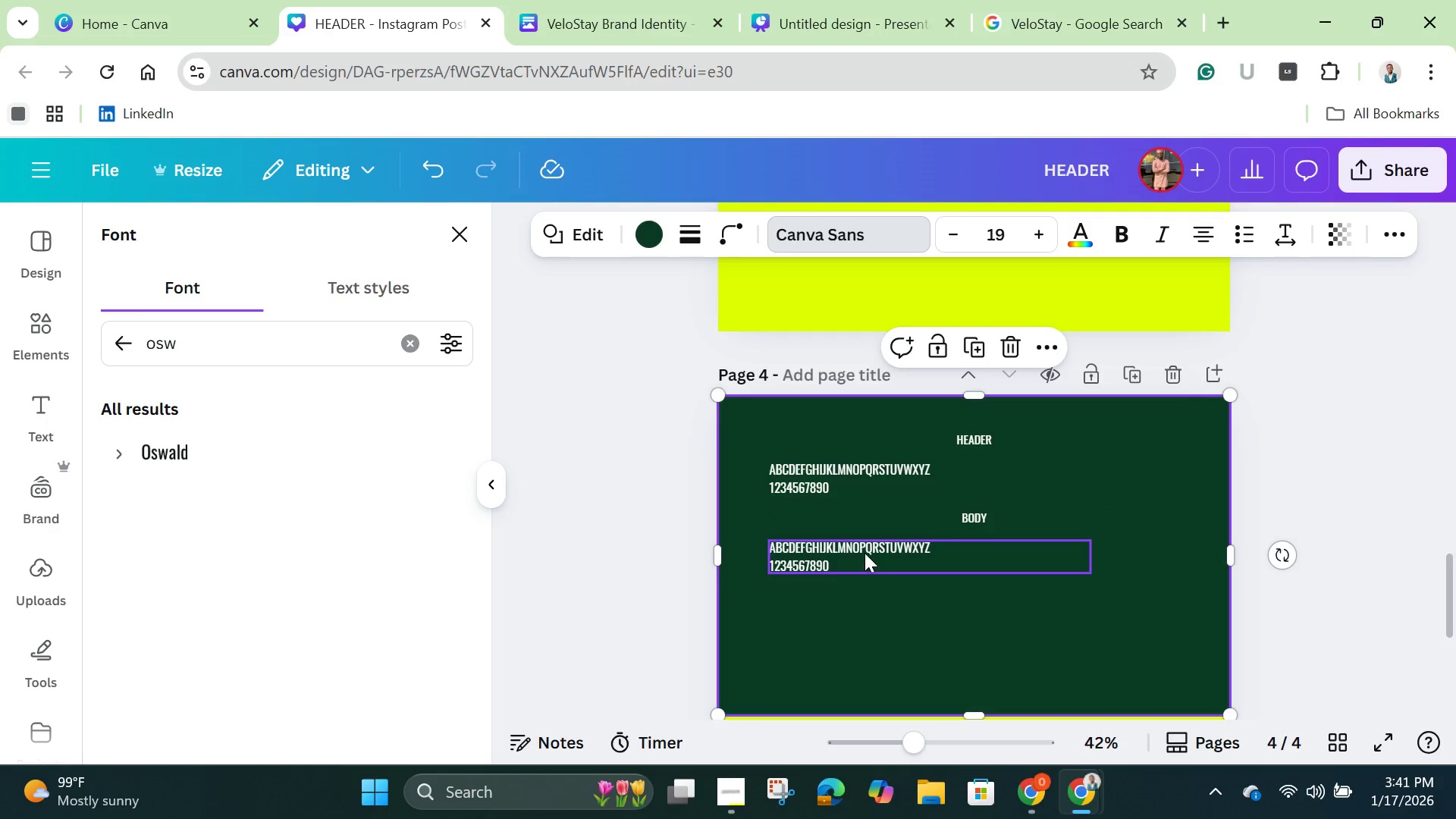 
left_click([864, 553])
 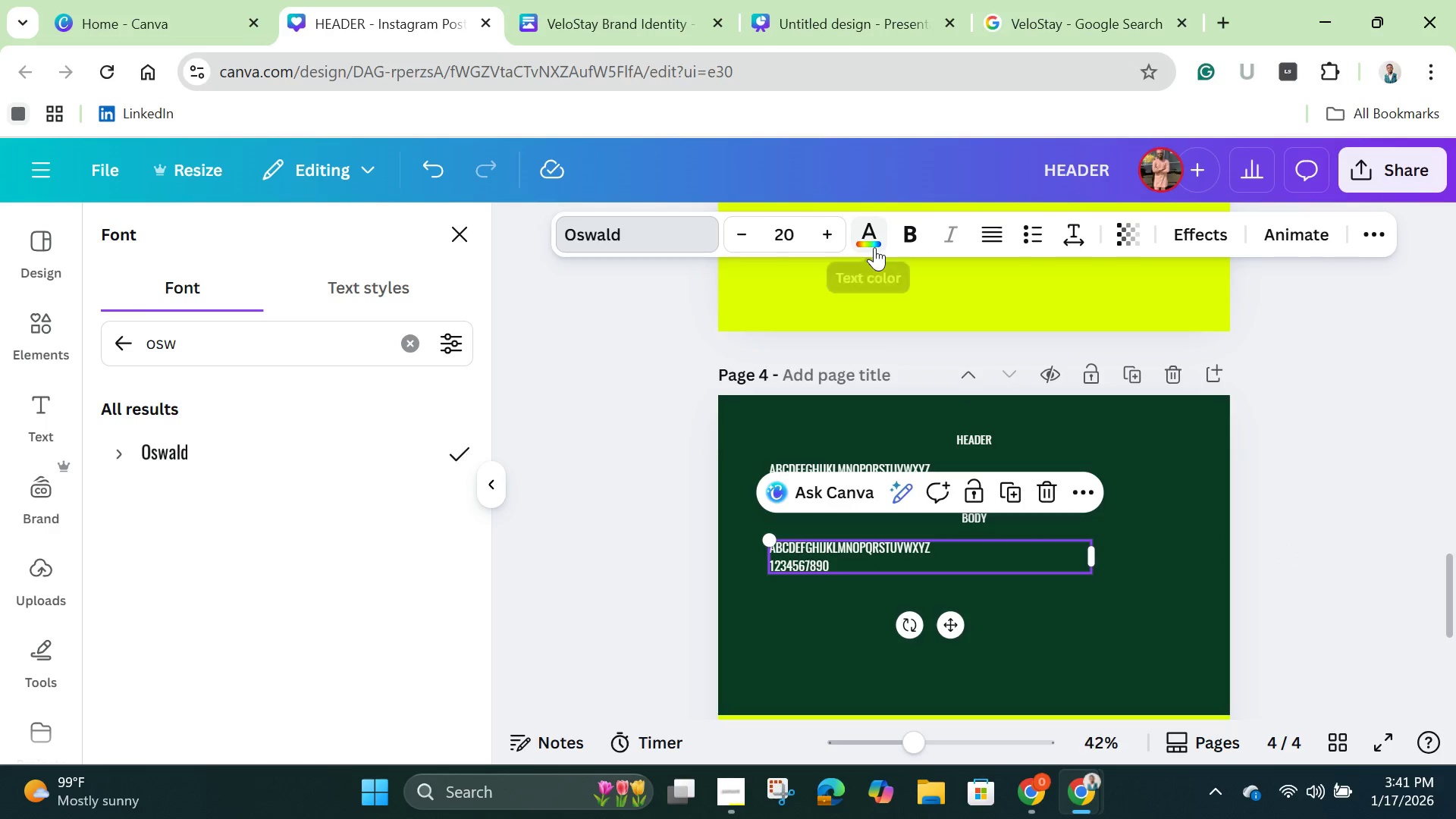 
left_click([864, 240])
 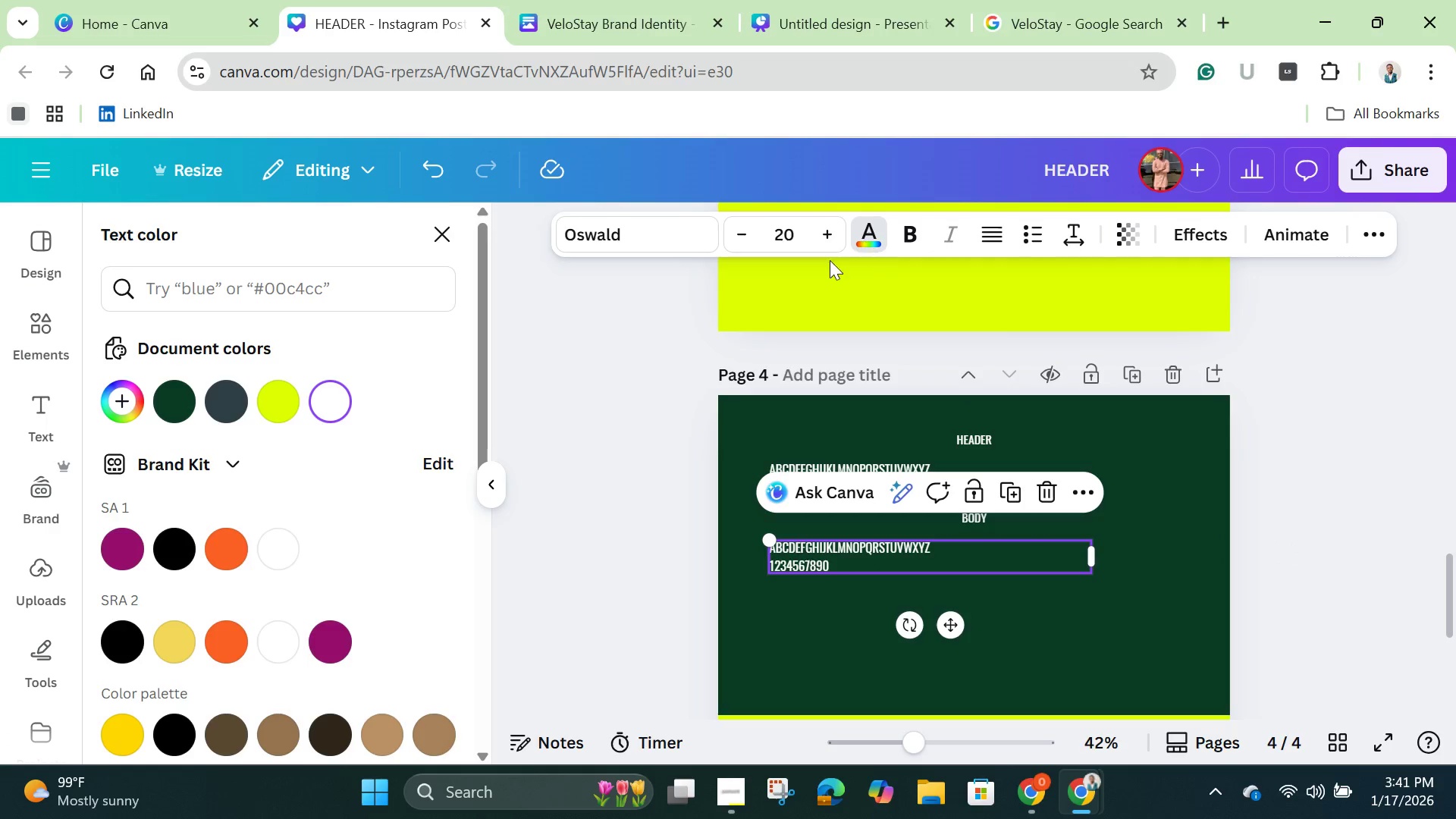 
mouse_move([241, 410])
 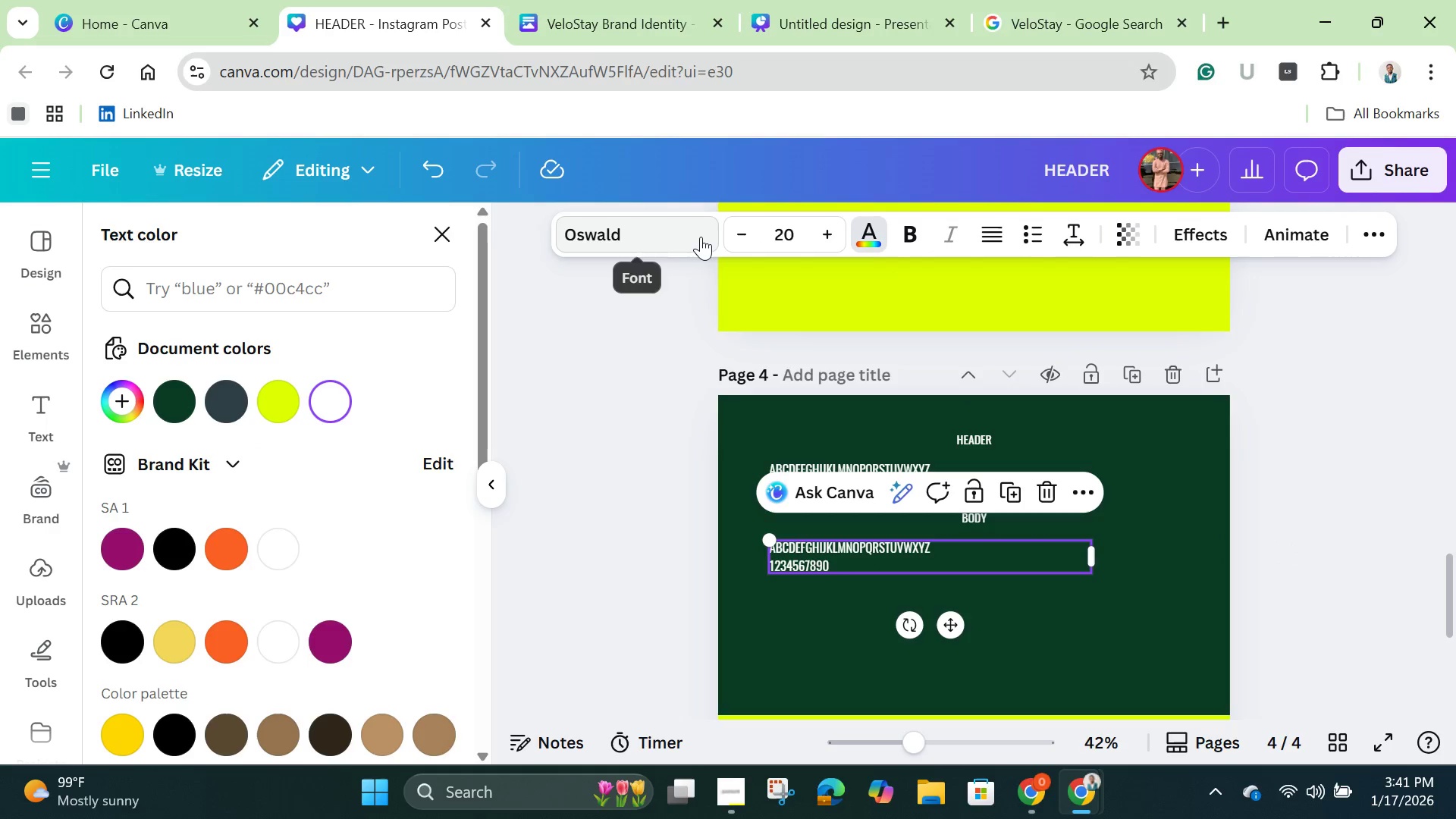 
left_click([701, 237])
 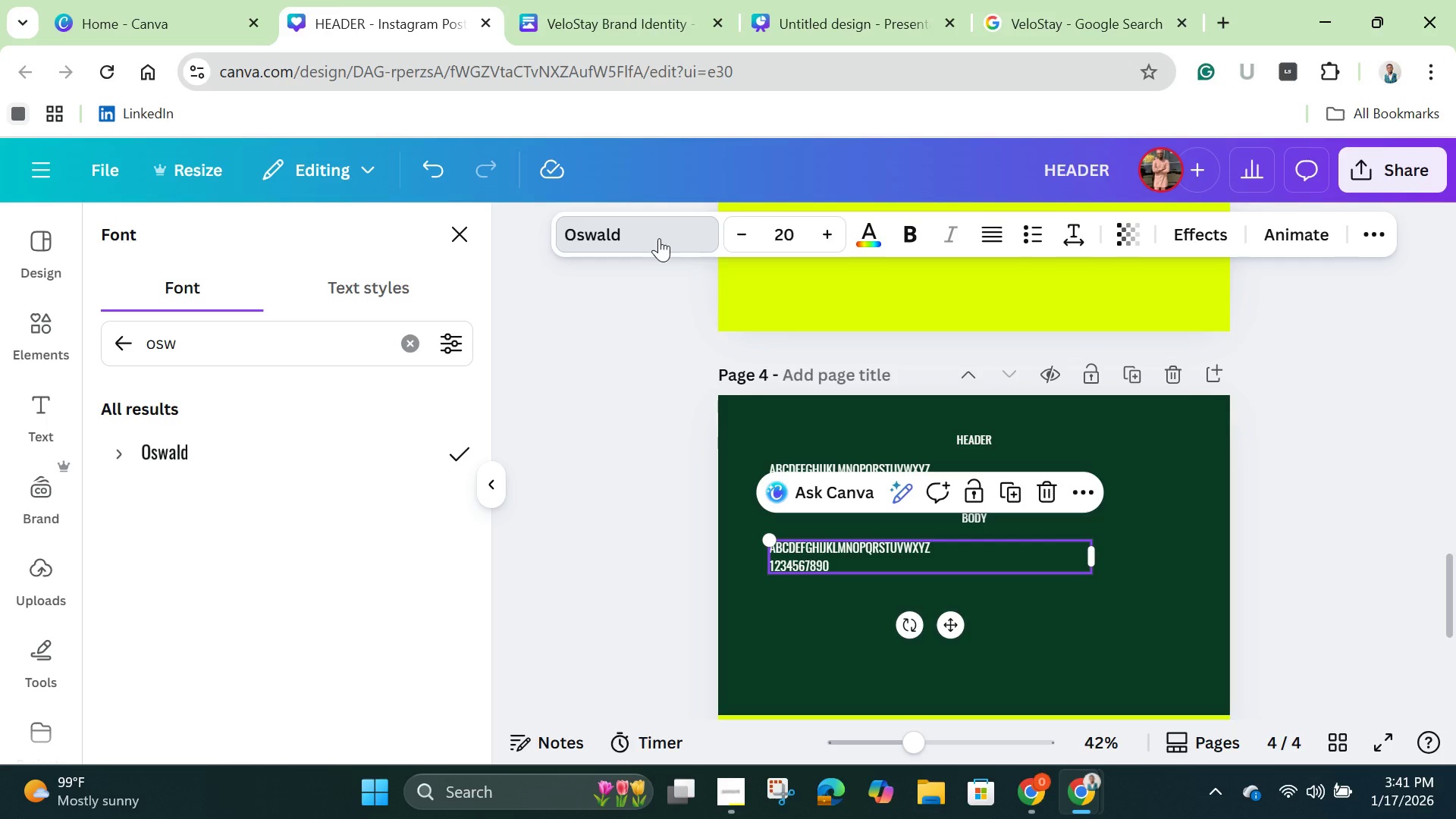 
left_click([659, 238])
 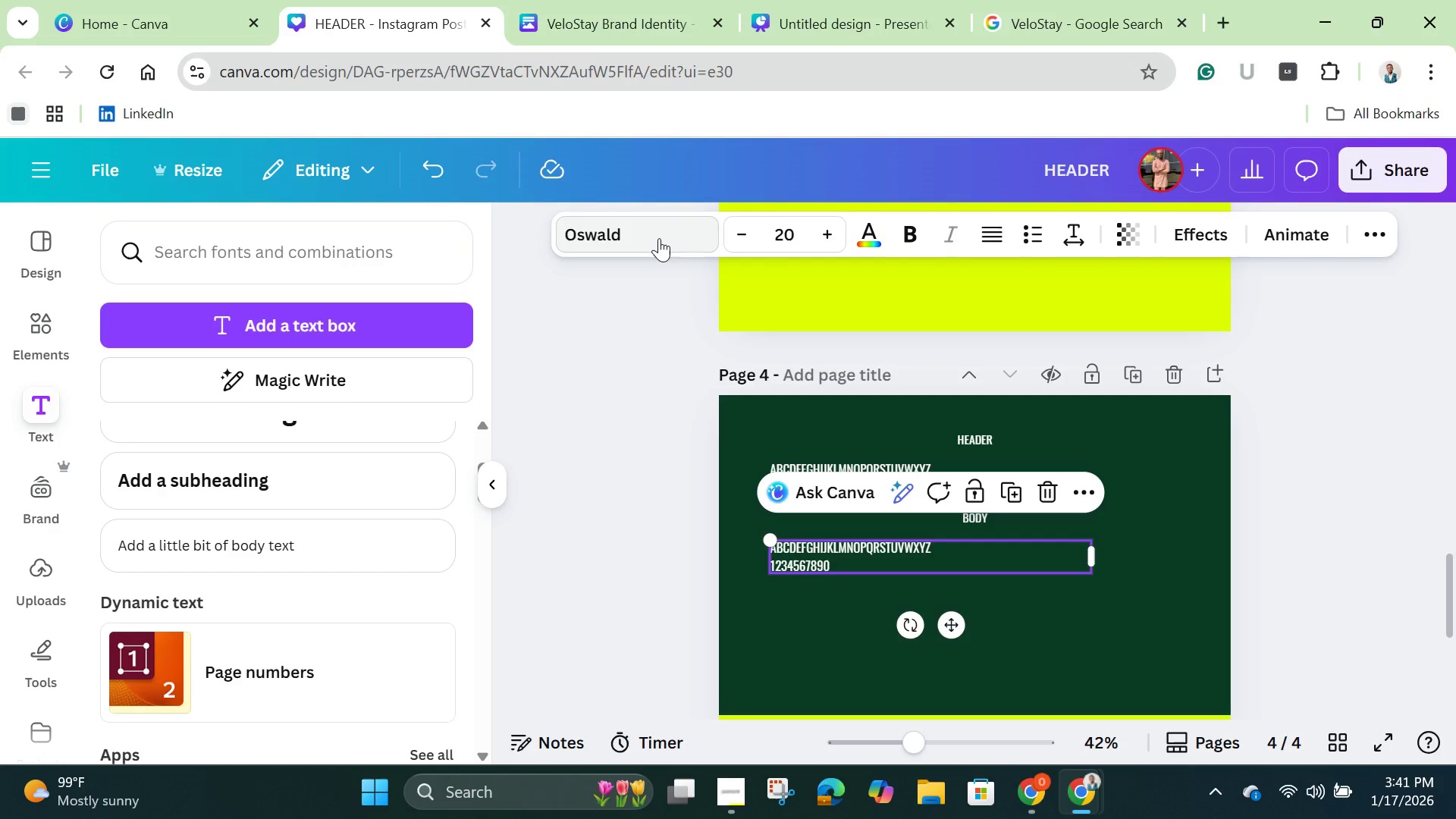 
left_click([659, 238])
 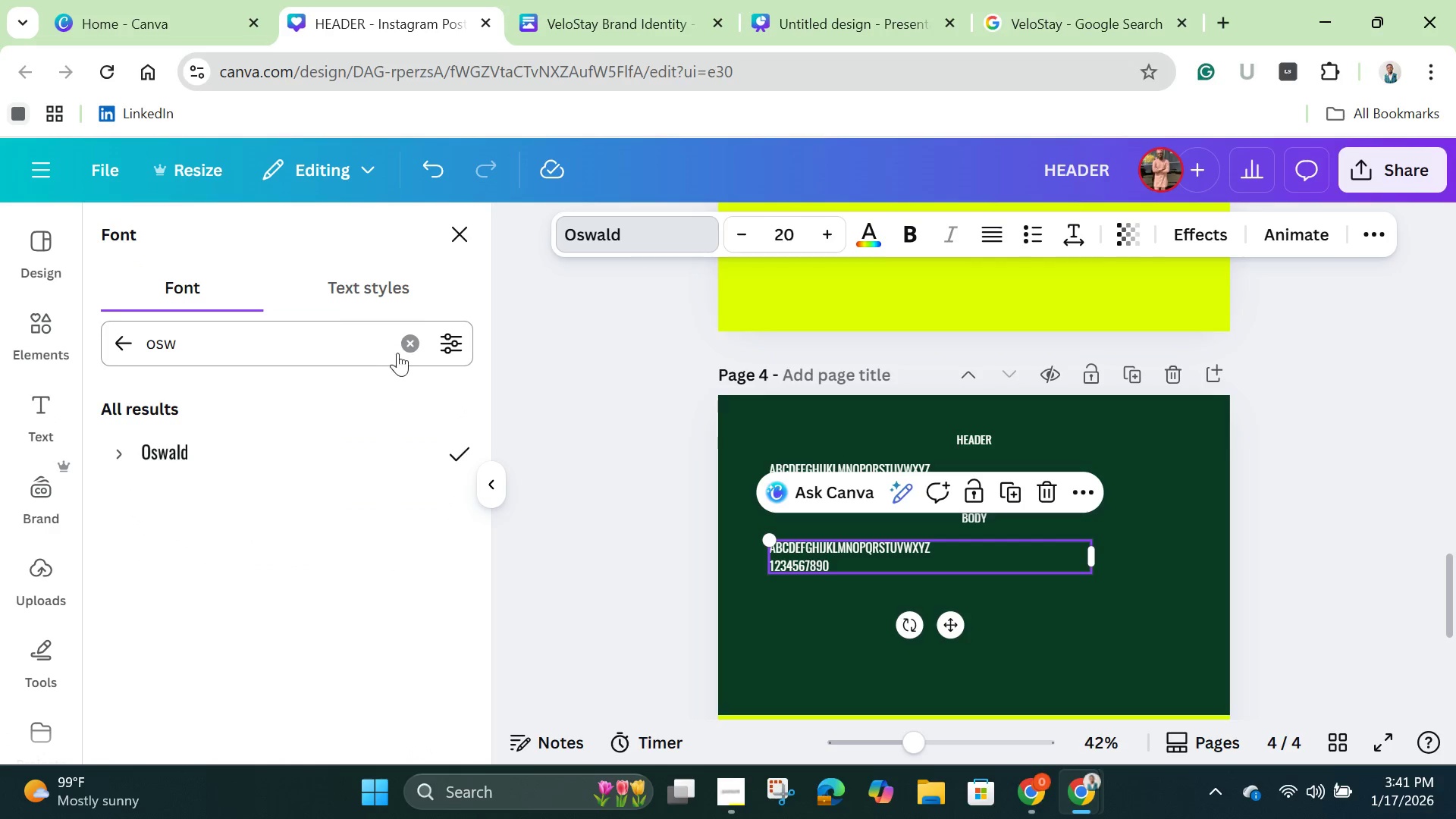 
left_click([413, 340])
 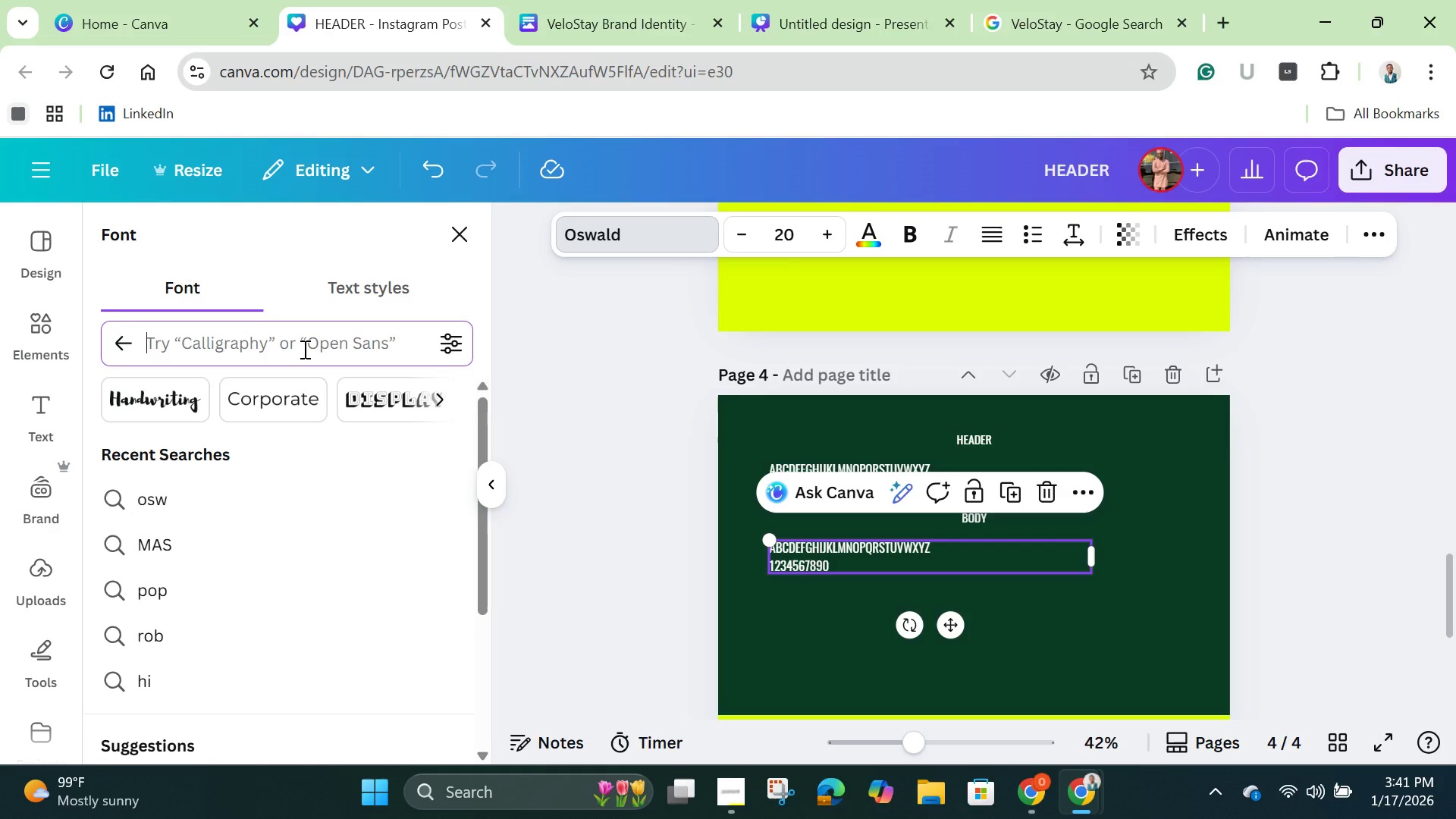 
left_click([303, 349])
 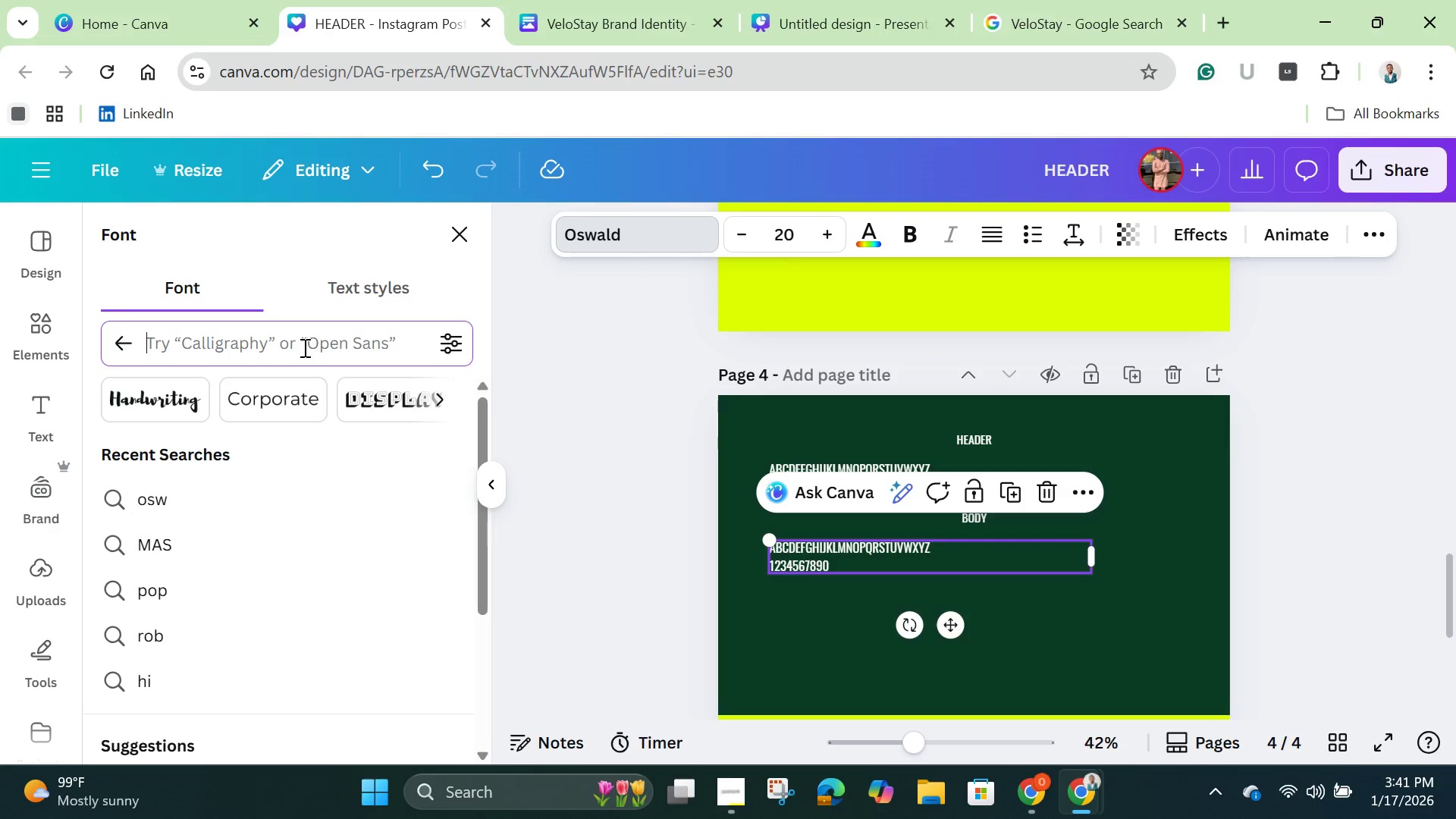 
type(mon)
 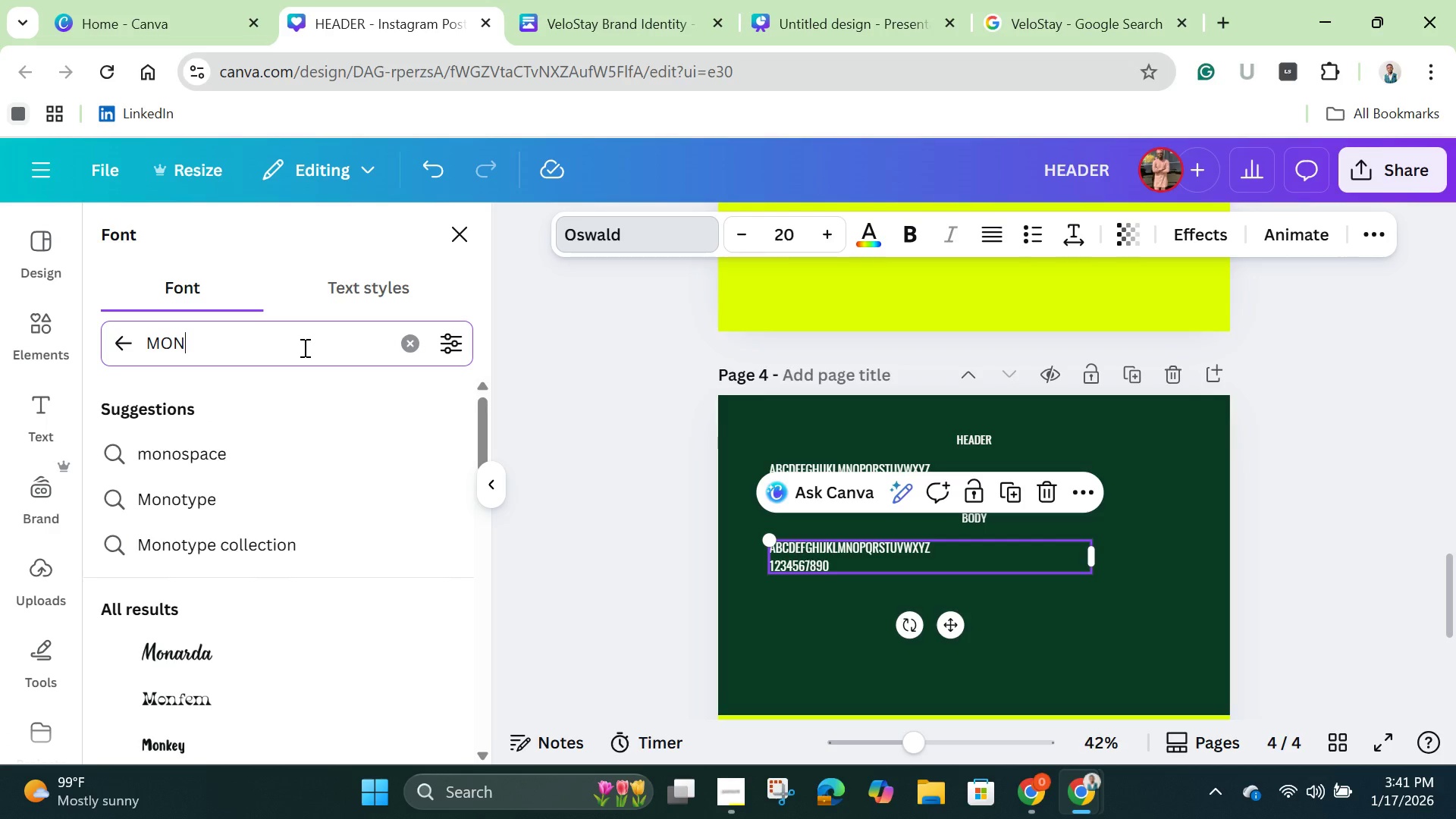 
wait(5.56)
 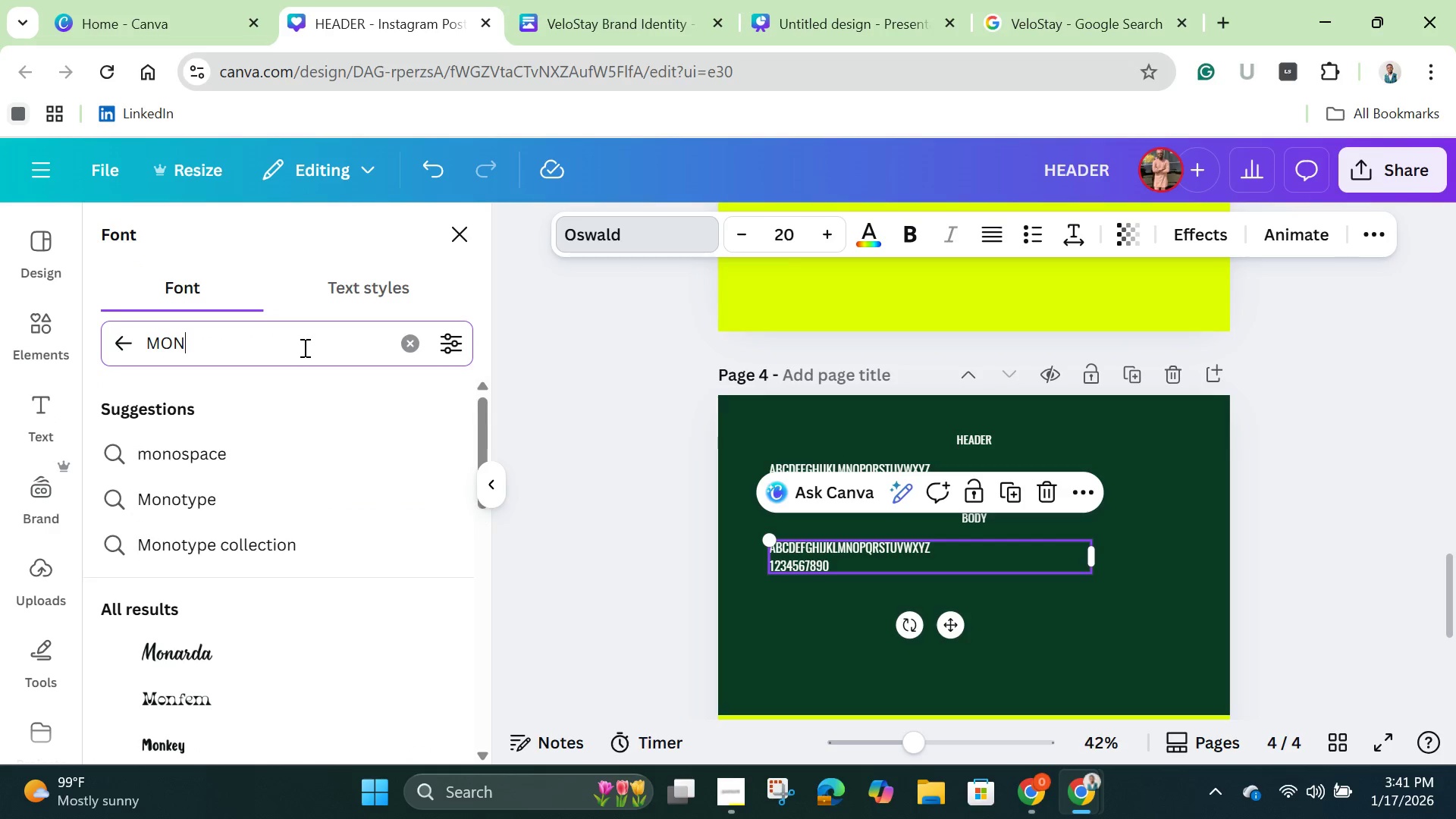 
key(T)
 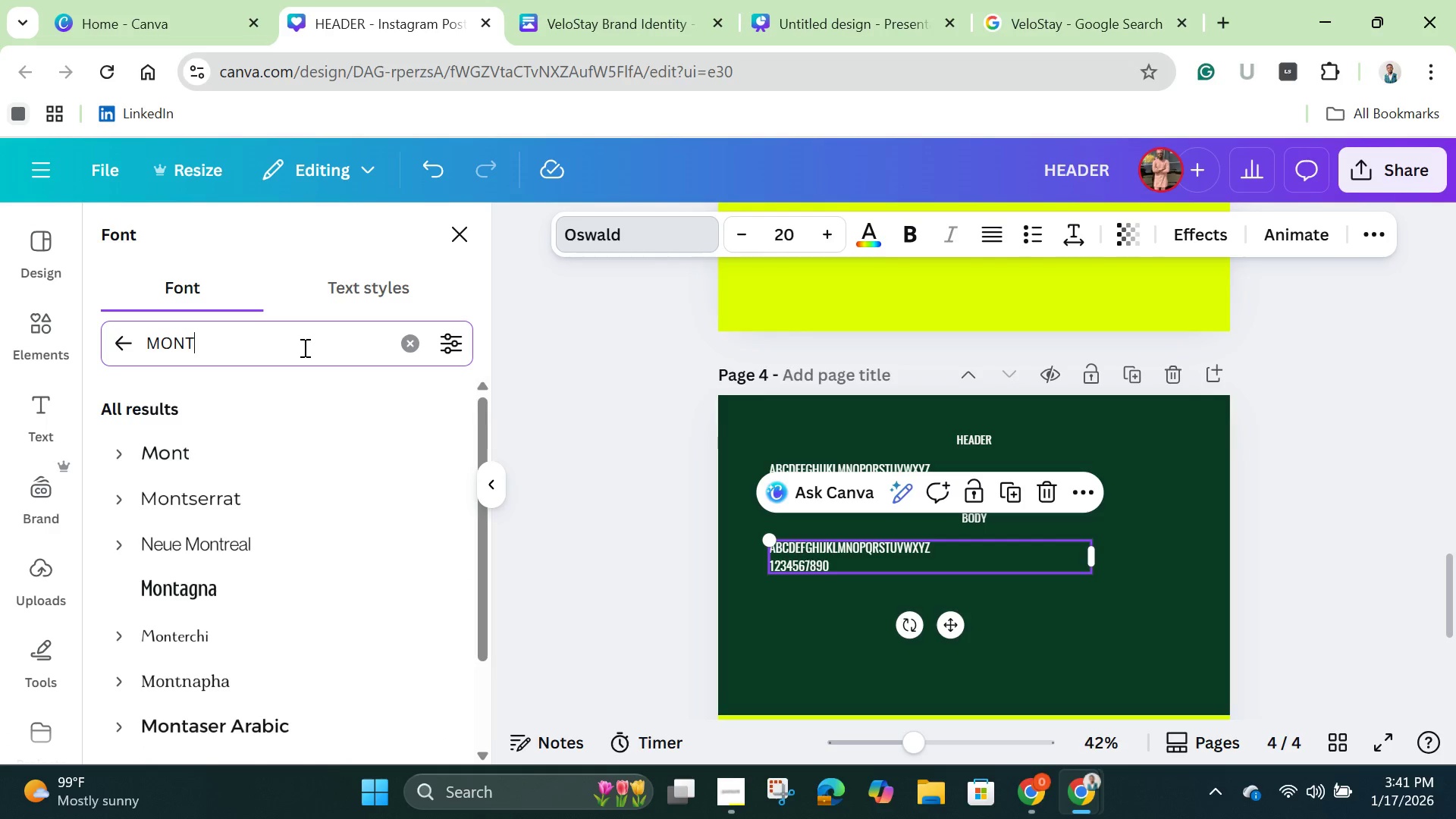 
left_click([235, 509])
 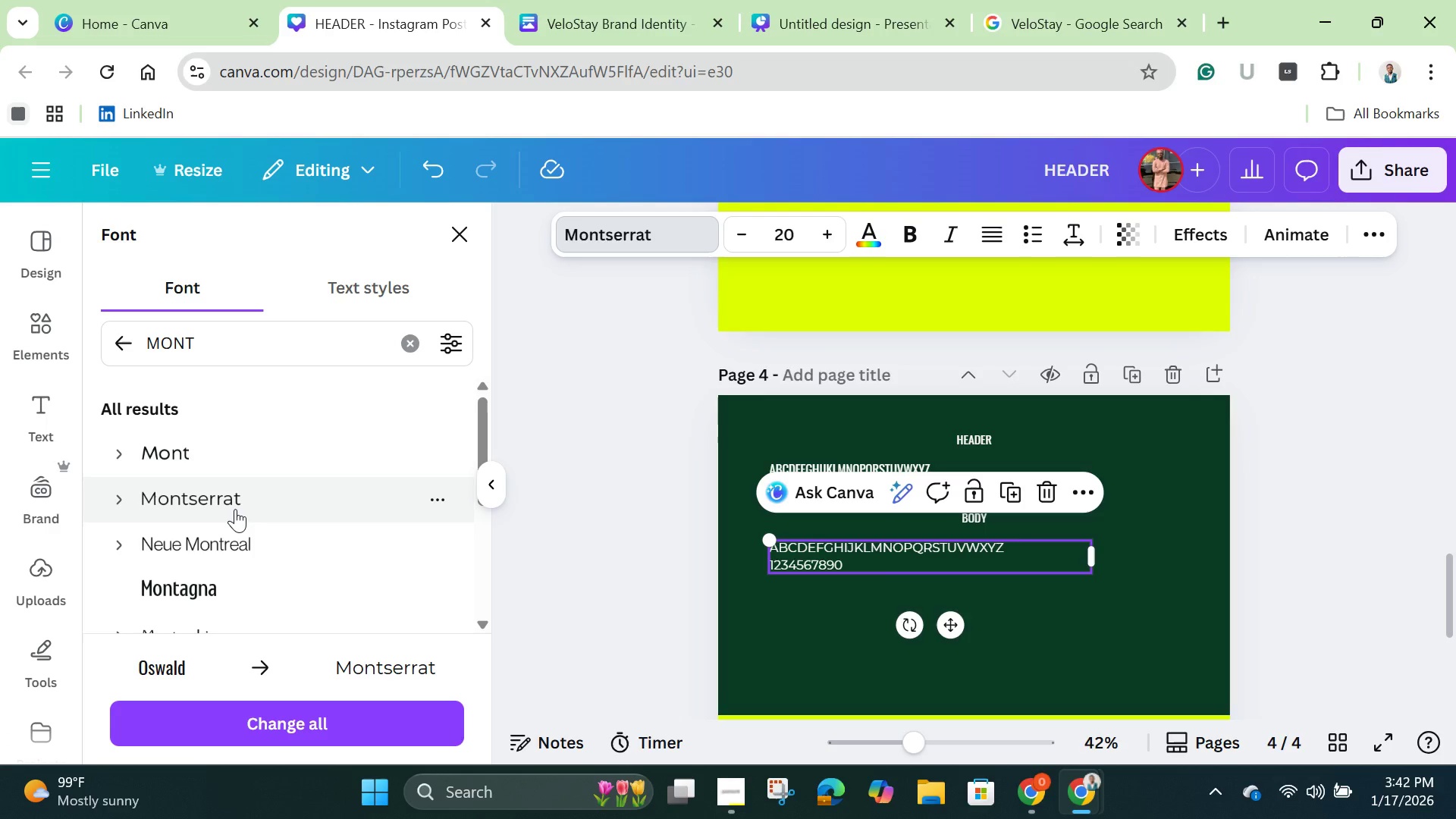 
wait(28.45)
 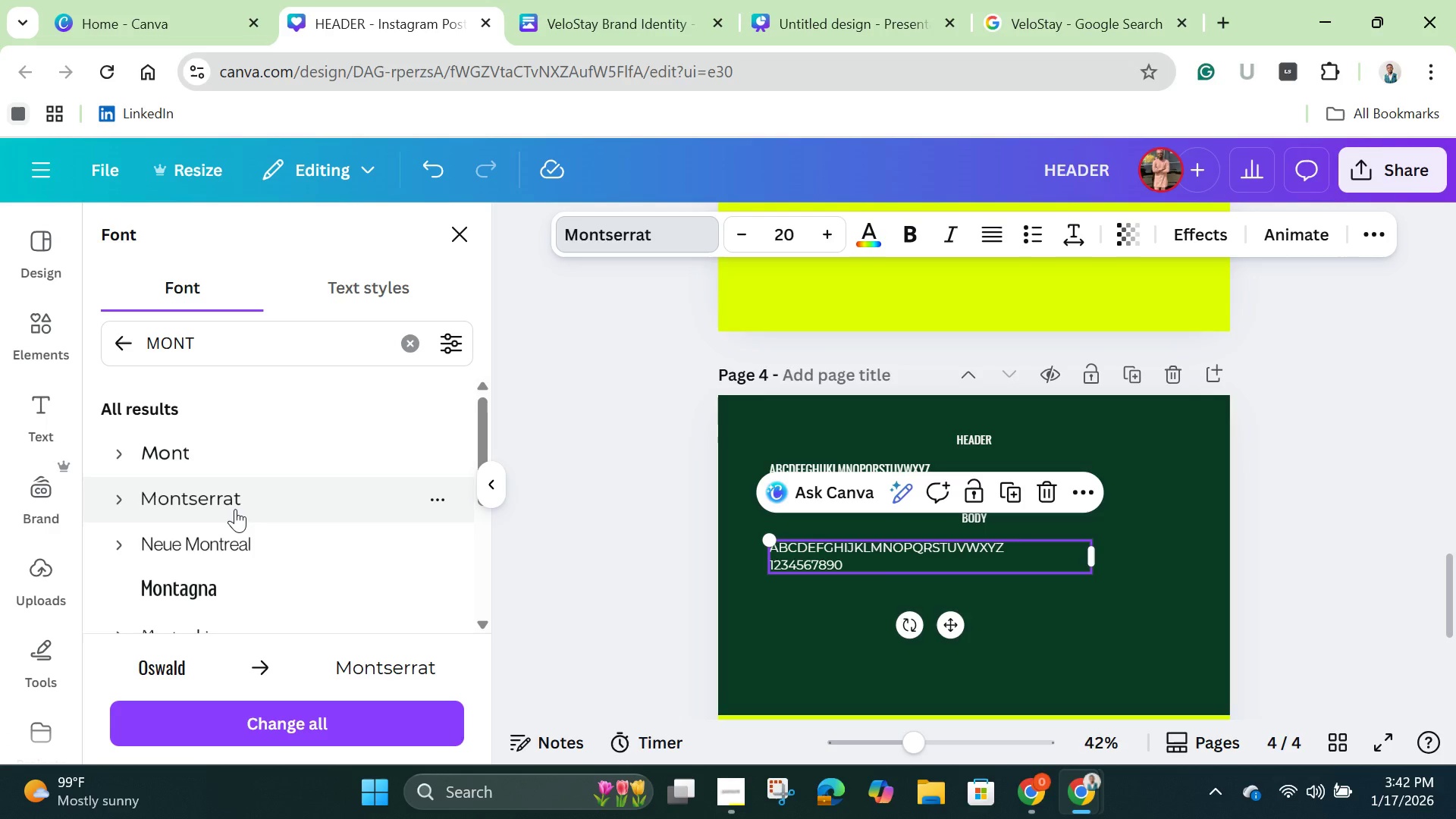 
left_click([1051, 606])
 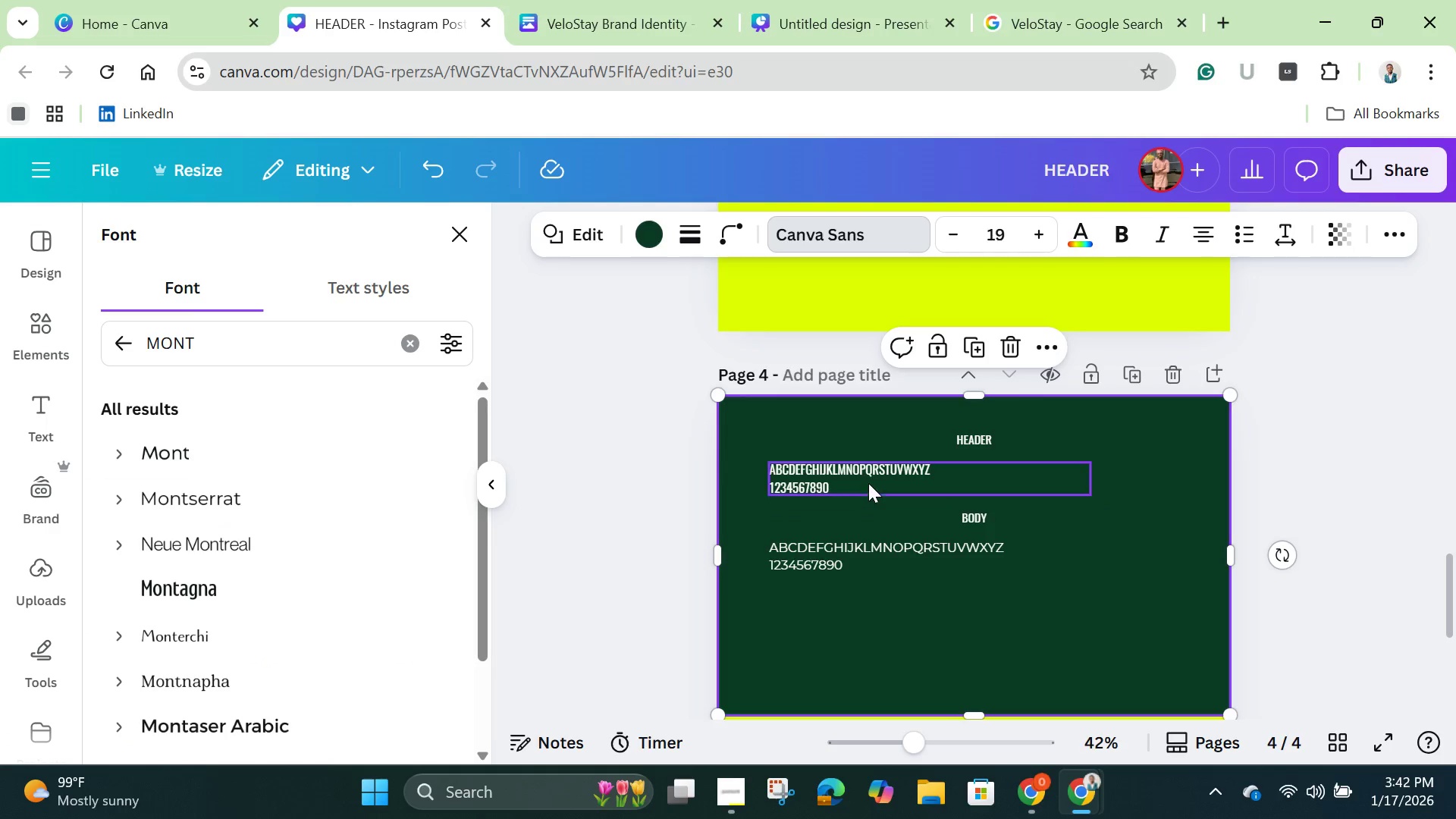 
left_click([862, 471])
 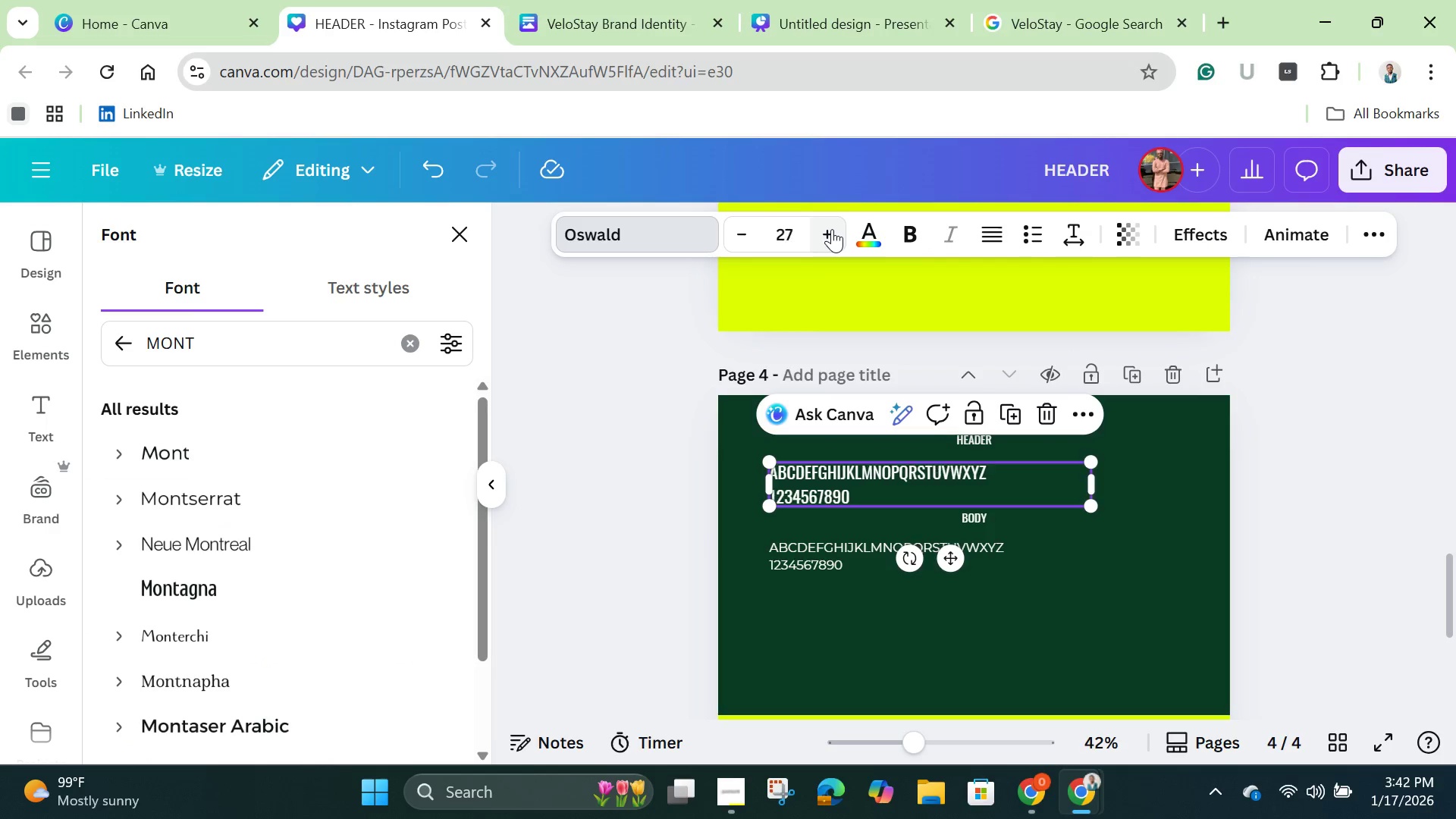 
left_click([832, 229])
 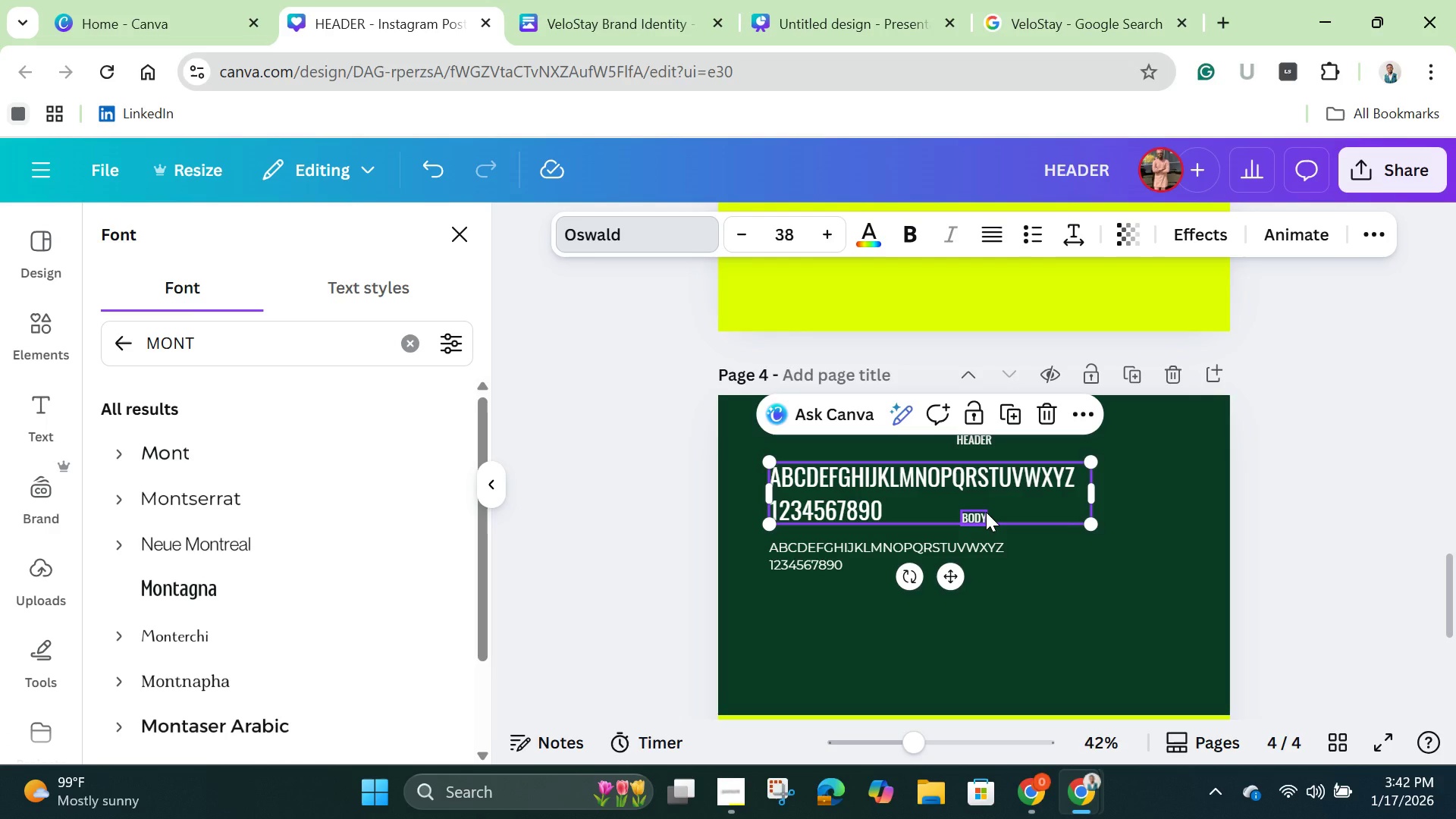 
left_click([986, 512])
 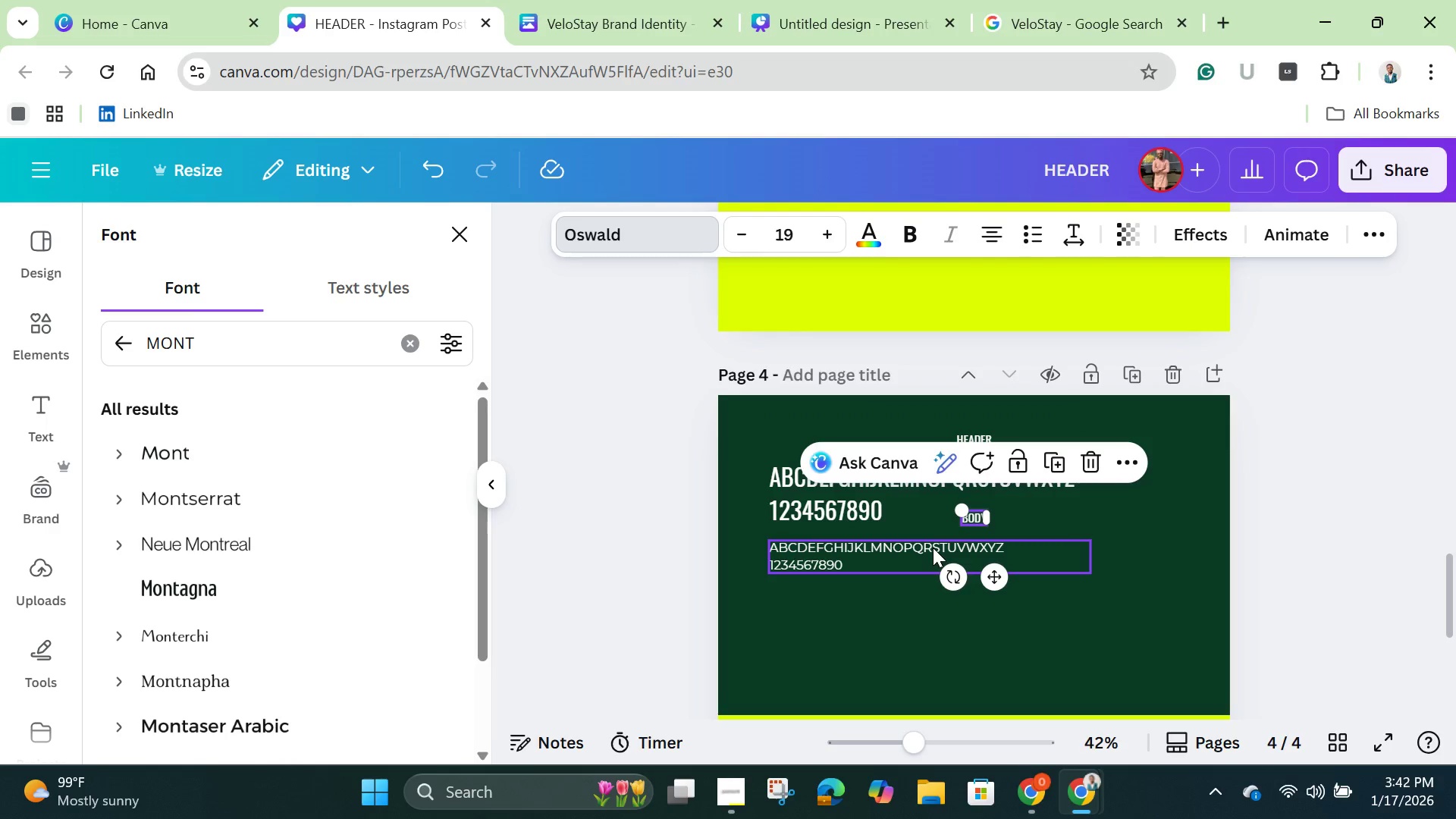 
hold_key(key=CapsLock, duration=0.89)
 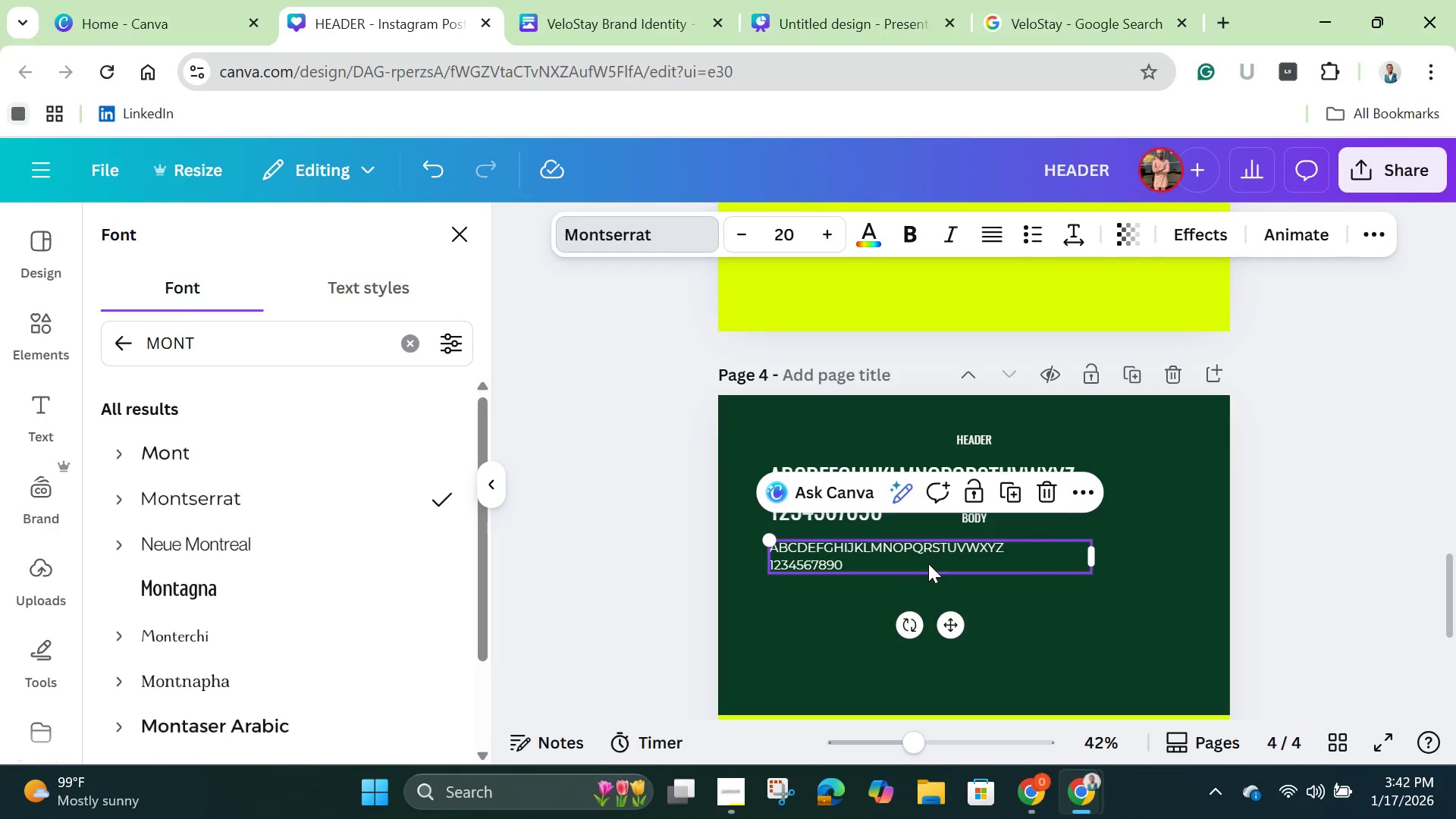 
left_click([887, 563])
 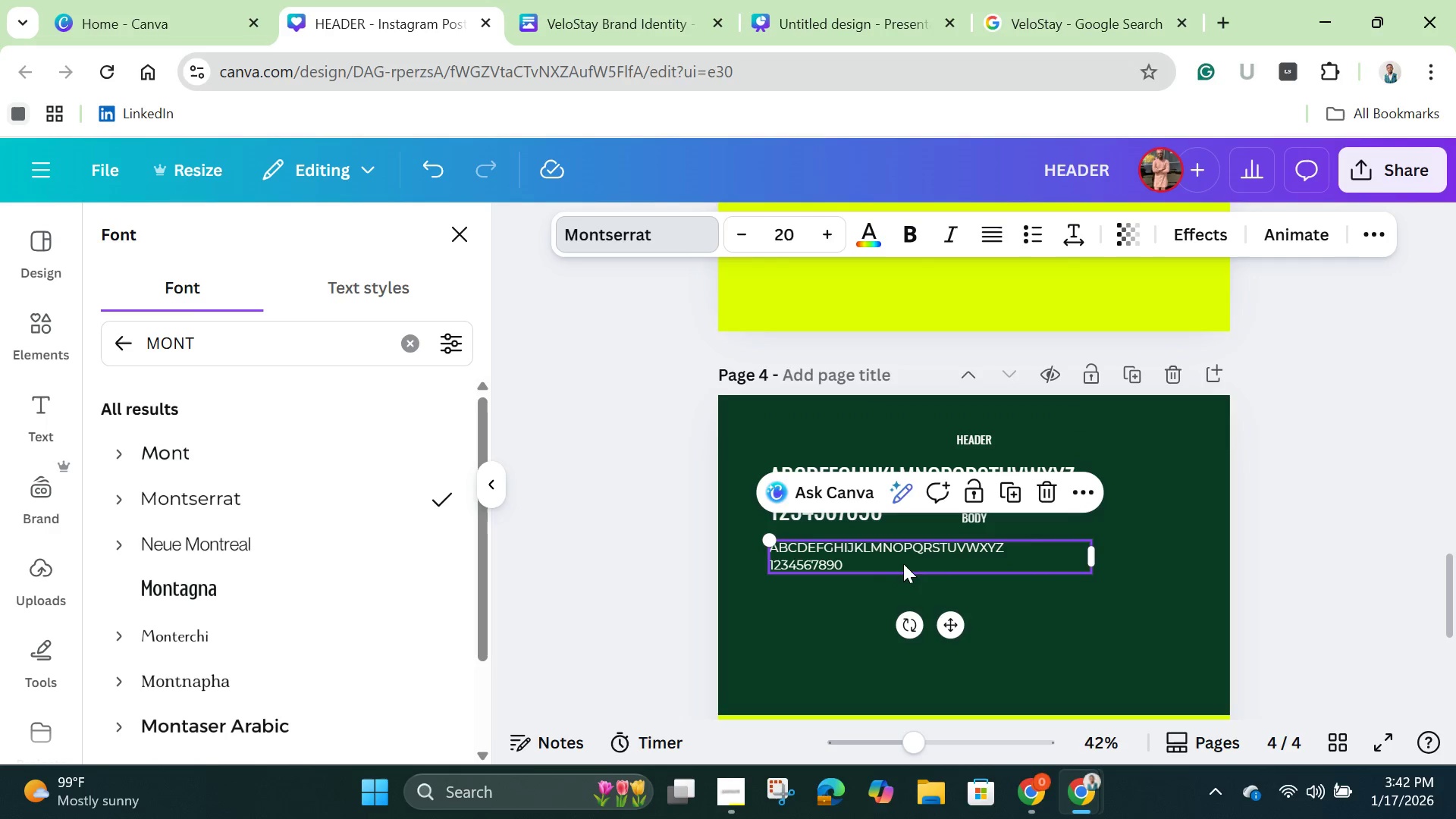 
hold_key(key=CapsLock, duration=2.05)
 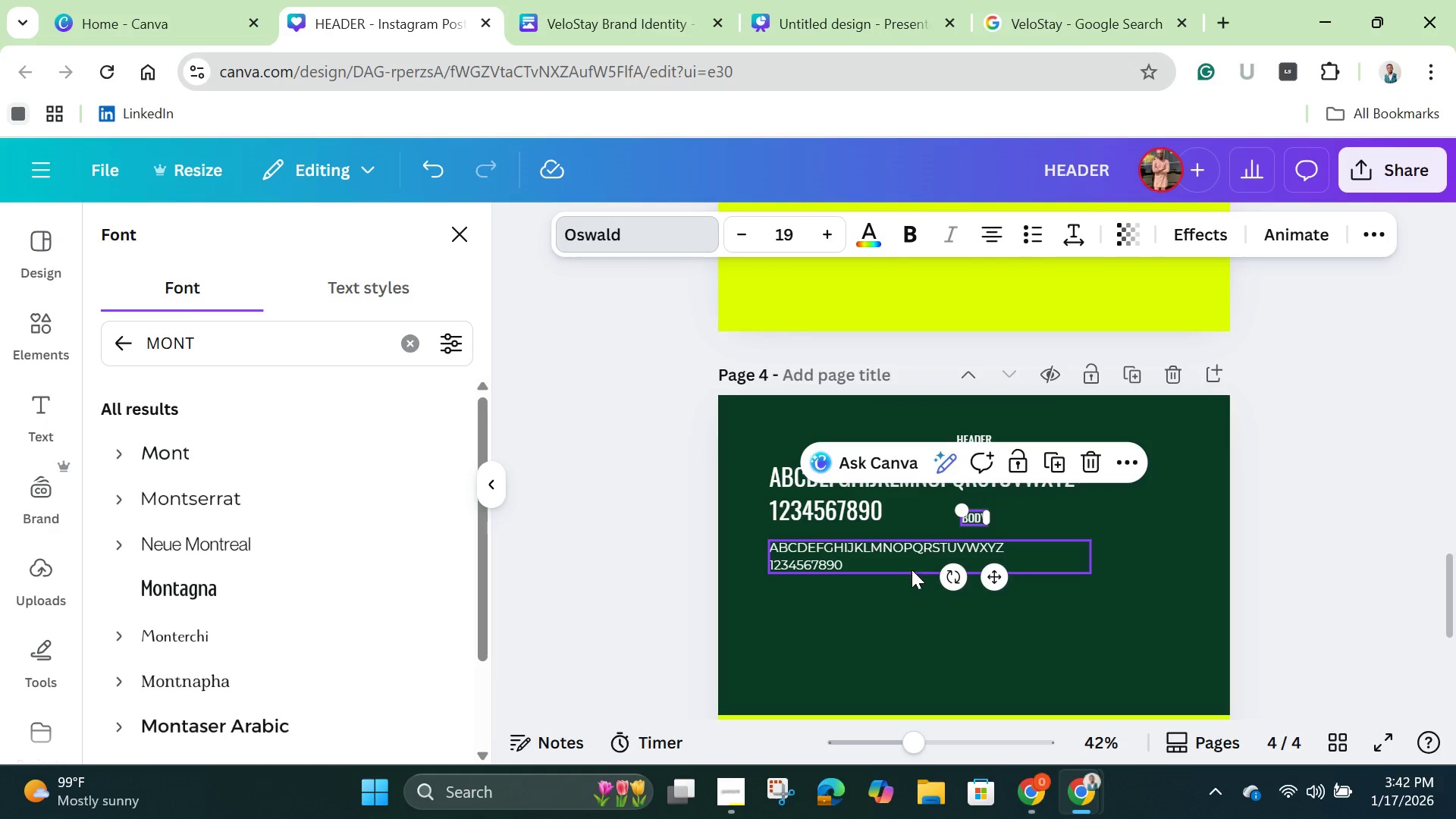 
left_click([973, 516])
 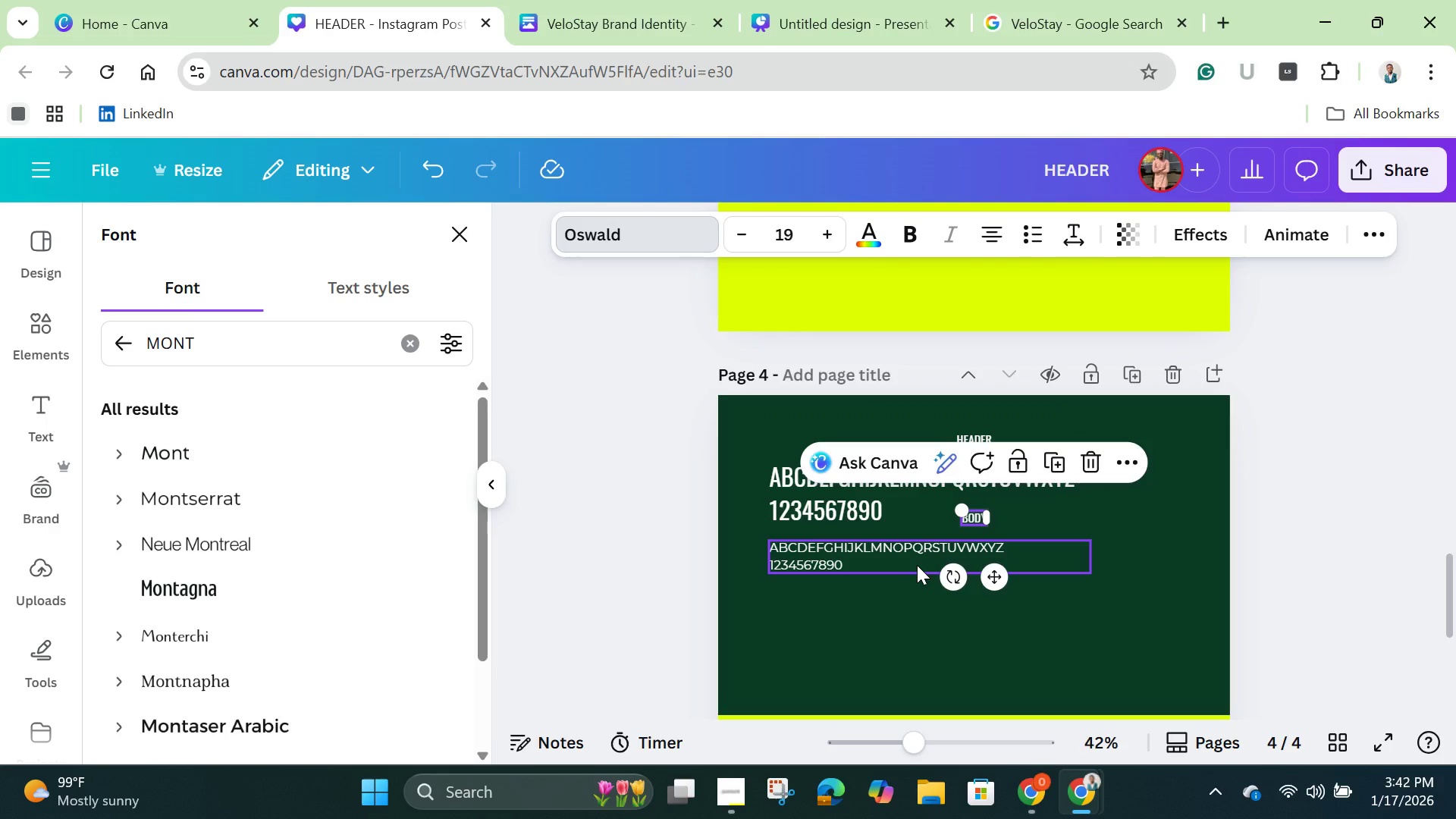 
hold_key(key=ShiftLeft, duration=1.42)
left_click([905, 561])
 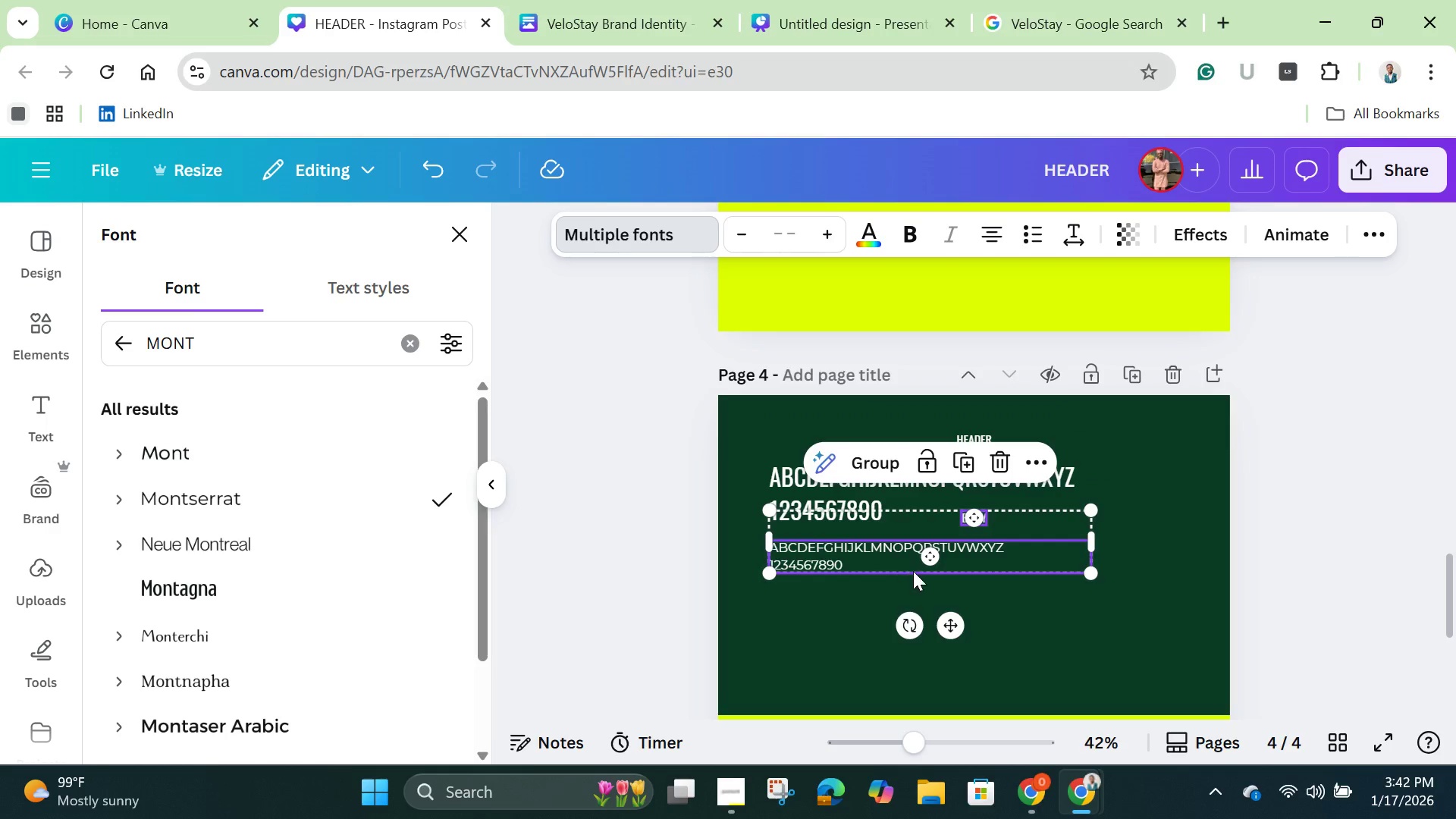 
left_click_drag(start_coordinate=[903, 561], to_coordinate=[925, 648])
 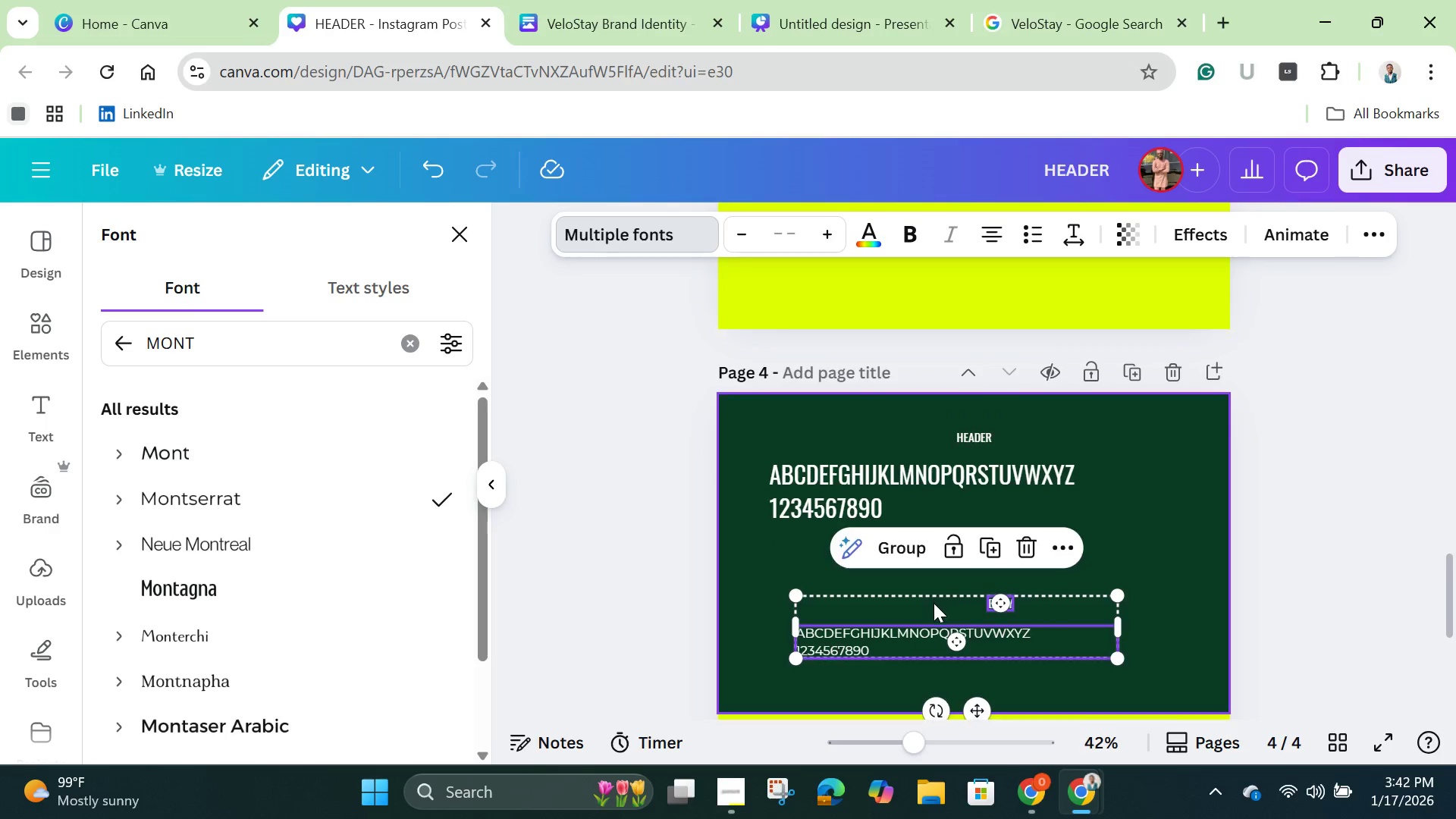 
scroll: coordinate [934, 604], scroll_direction: down, amount: 2.0
 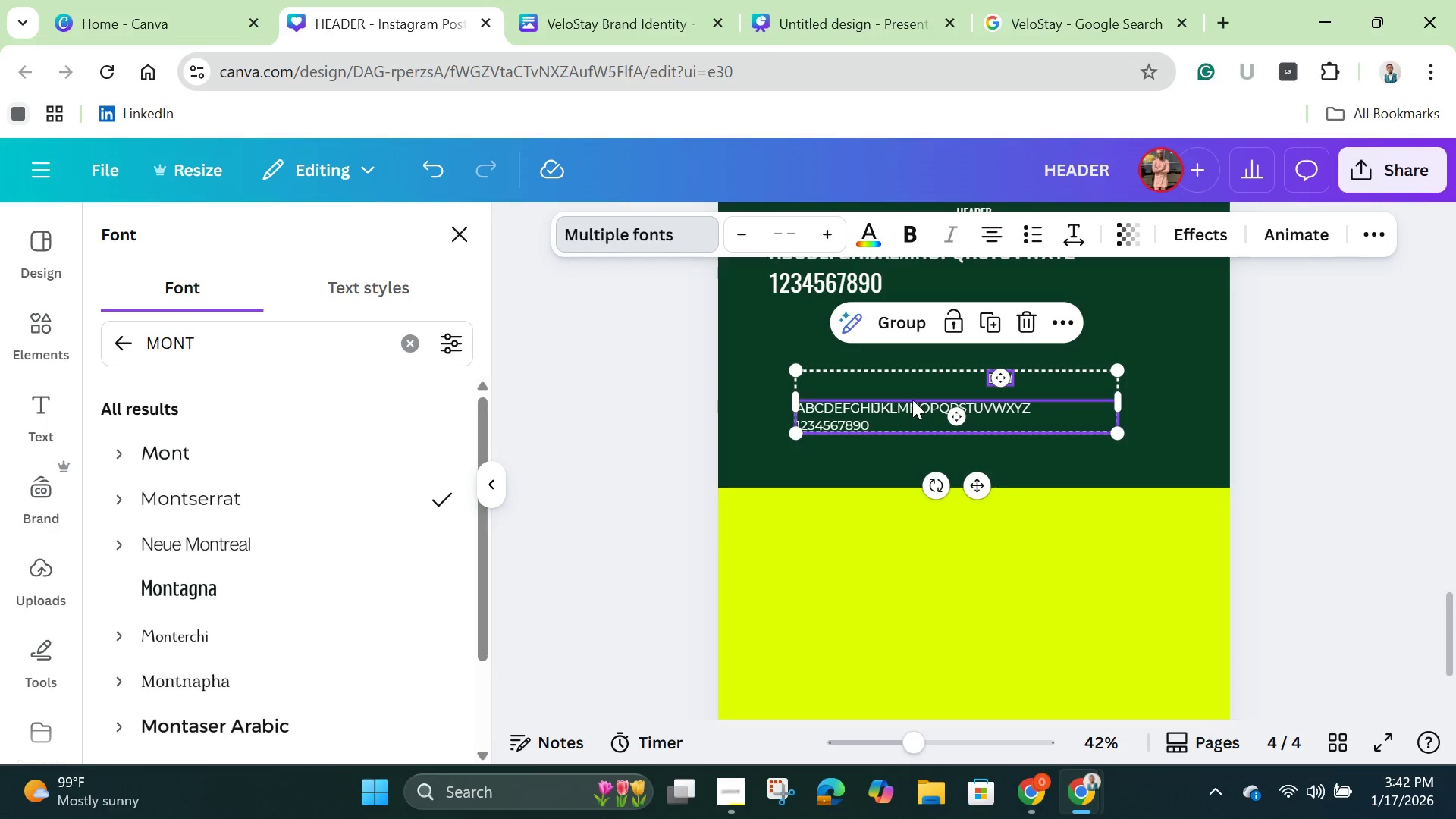 
left_click_drag(start_coordinate=[911, 395], to_coordinate=[911, 620])
 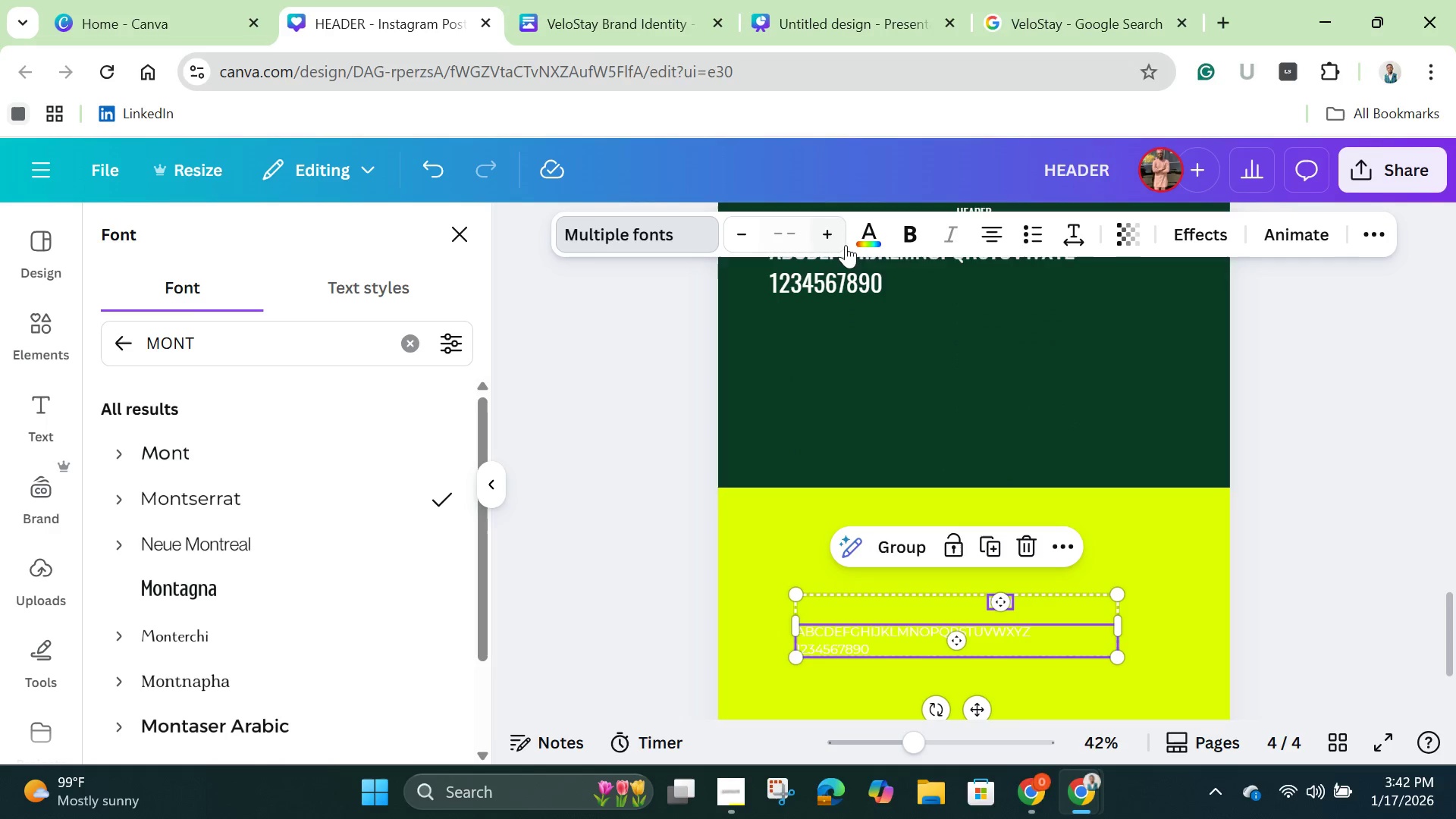 
left_click([871, 228])
 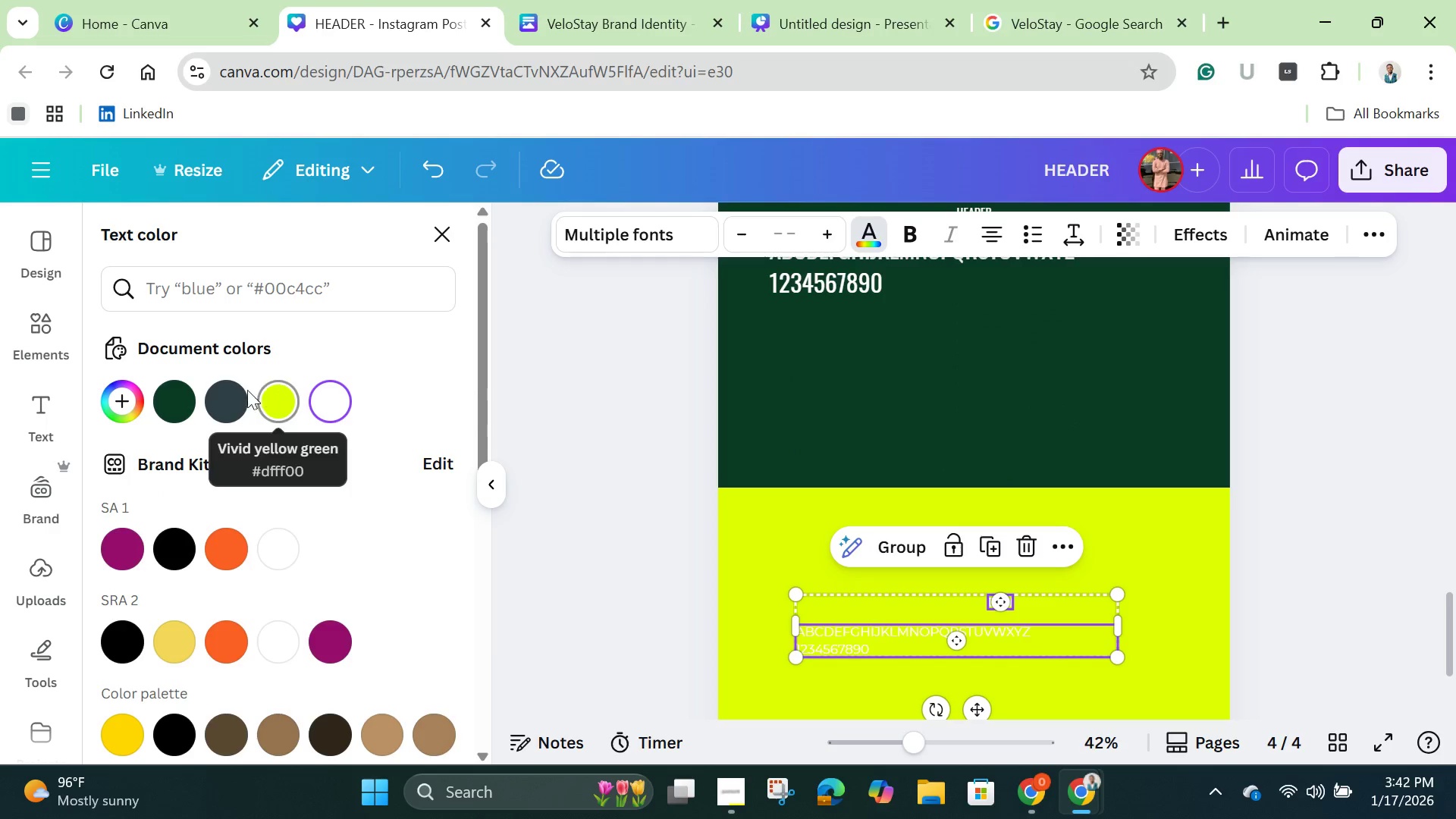 
left_click([177, 400])
 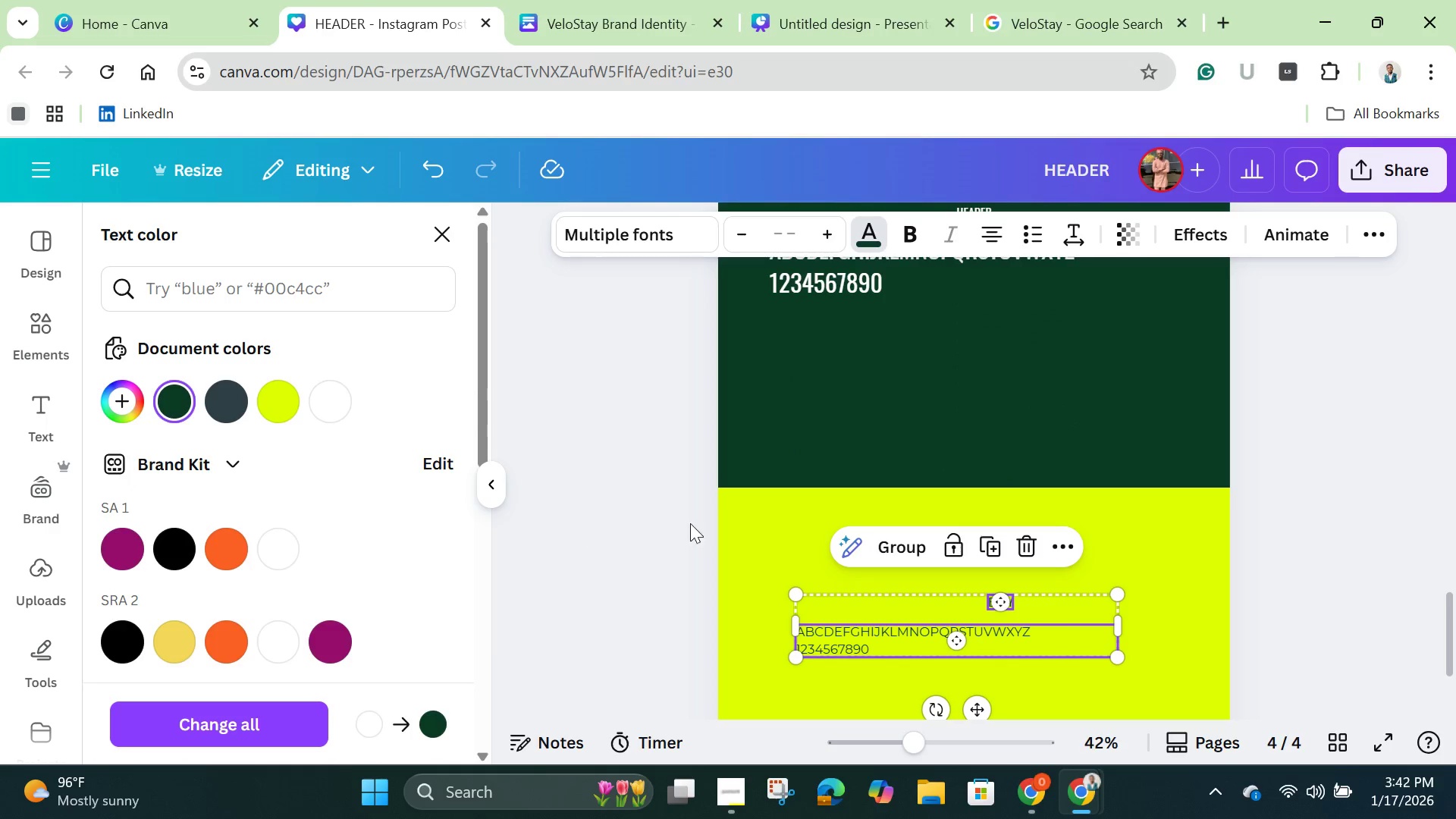 
left_click([724, 502])
 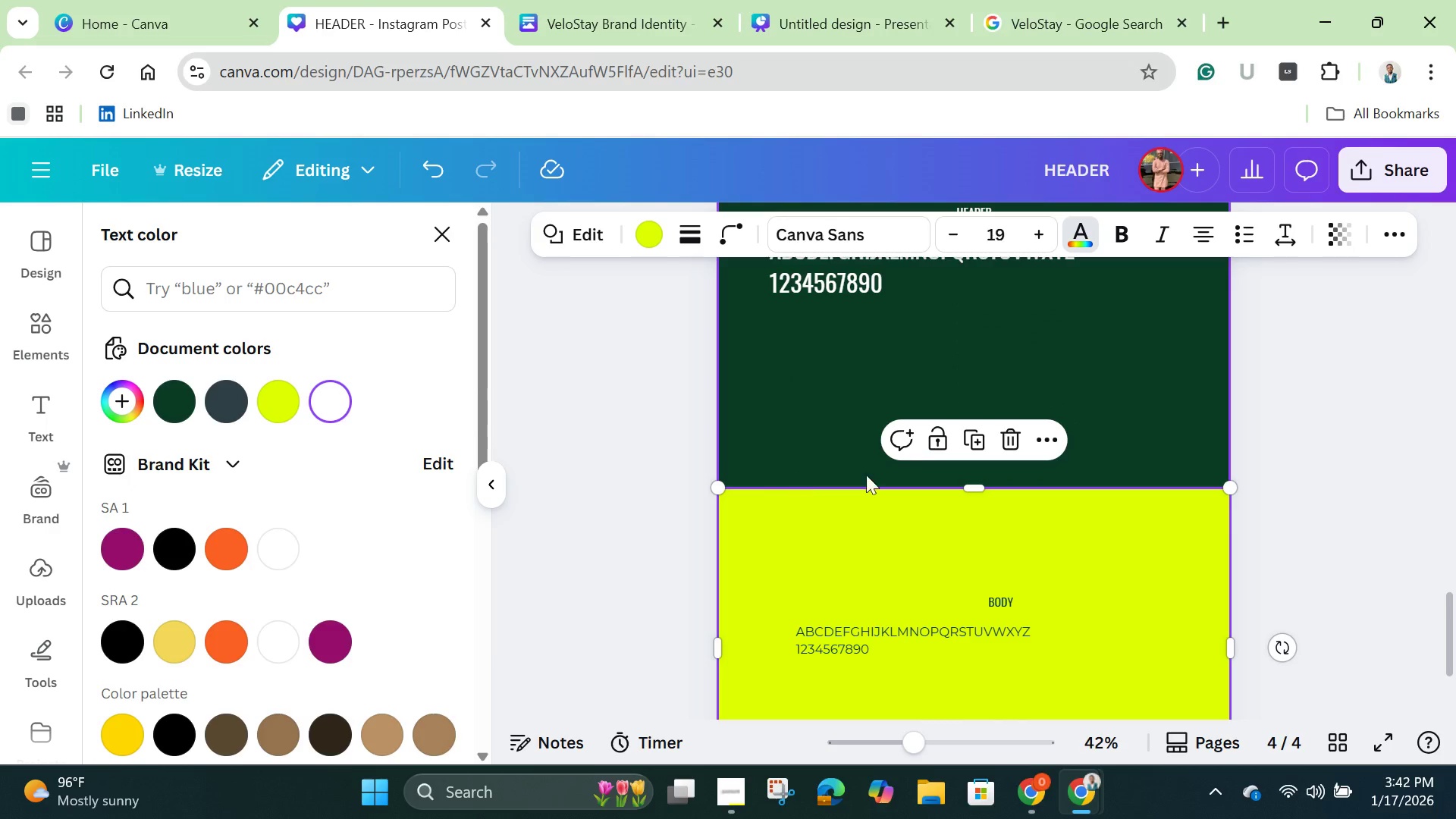 
scroll: coordinate [927, 456], scroll_direction: up, amount: 2.0
 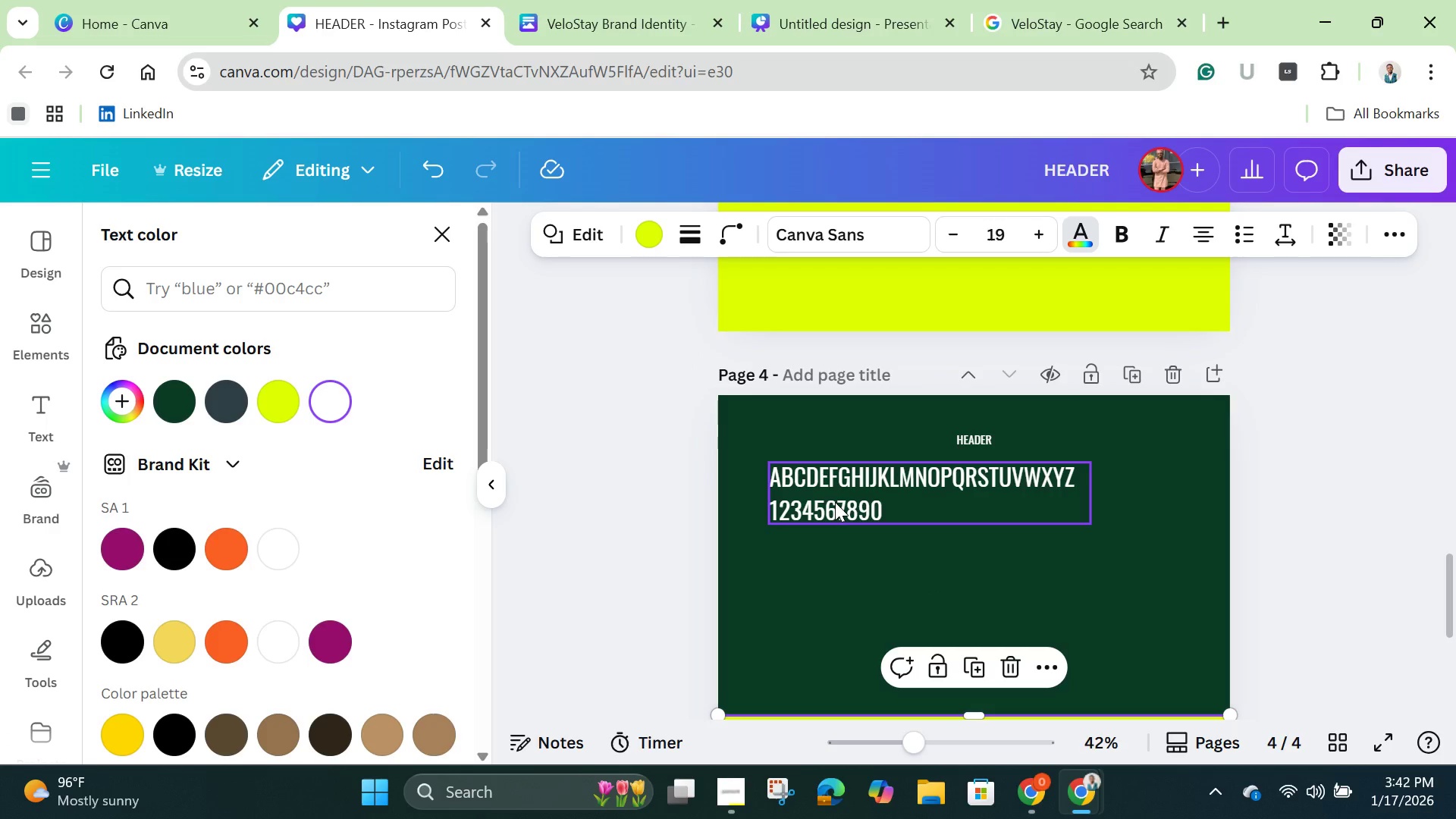 
left_click([835, 502])
 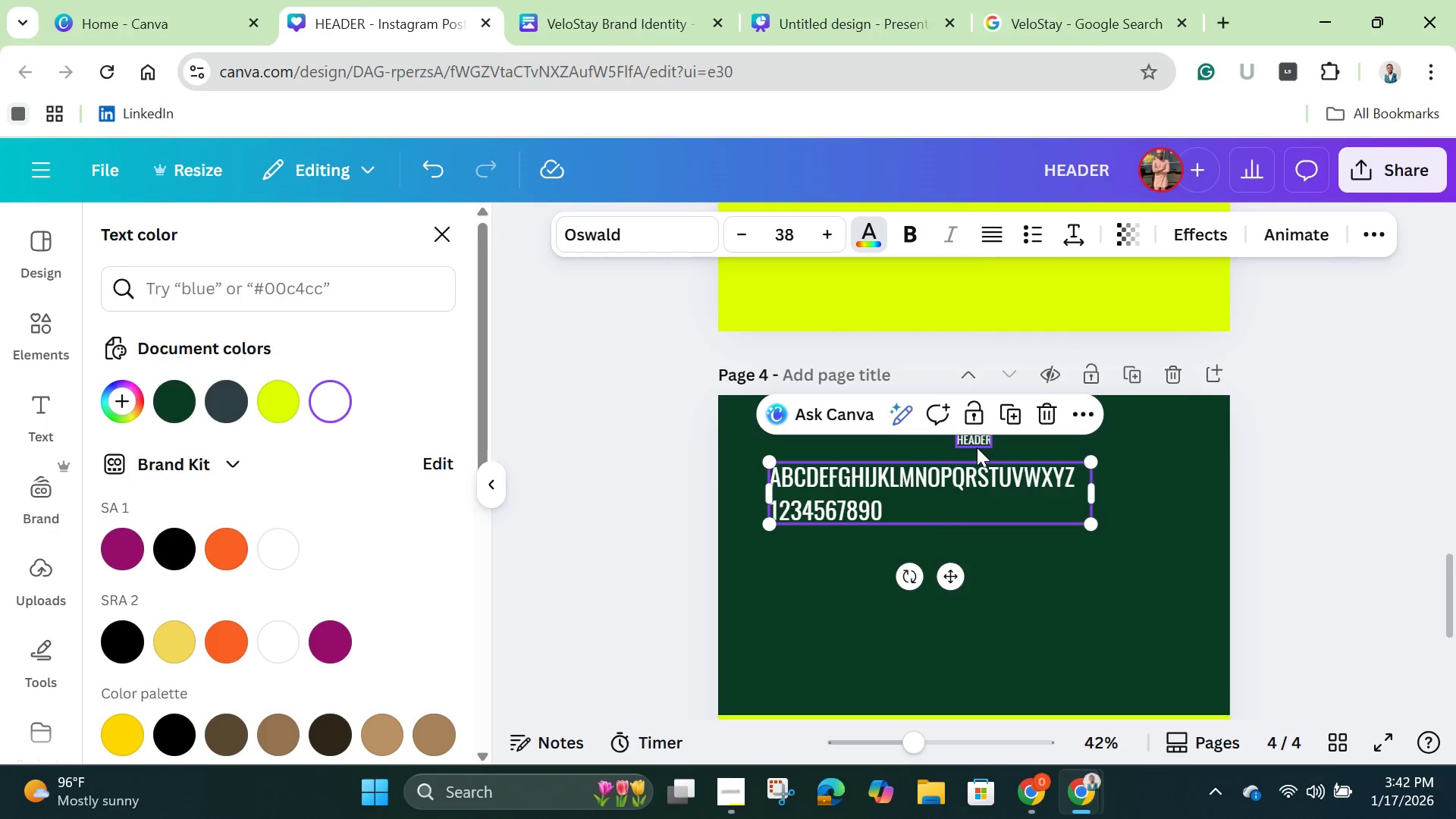 
left_click([978, 447])
 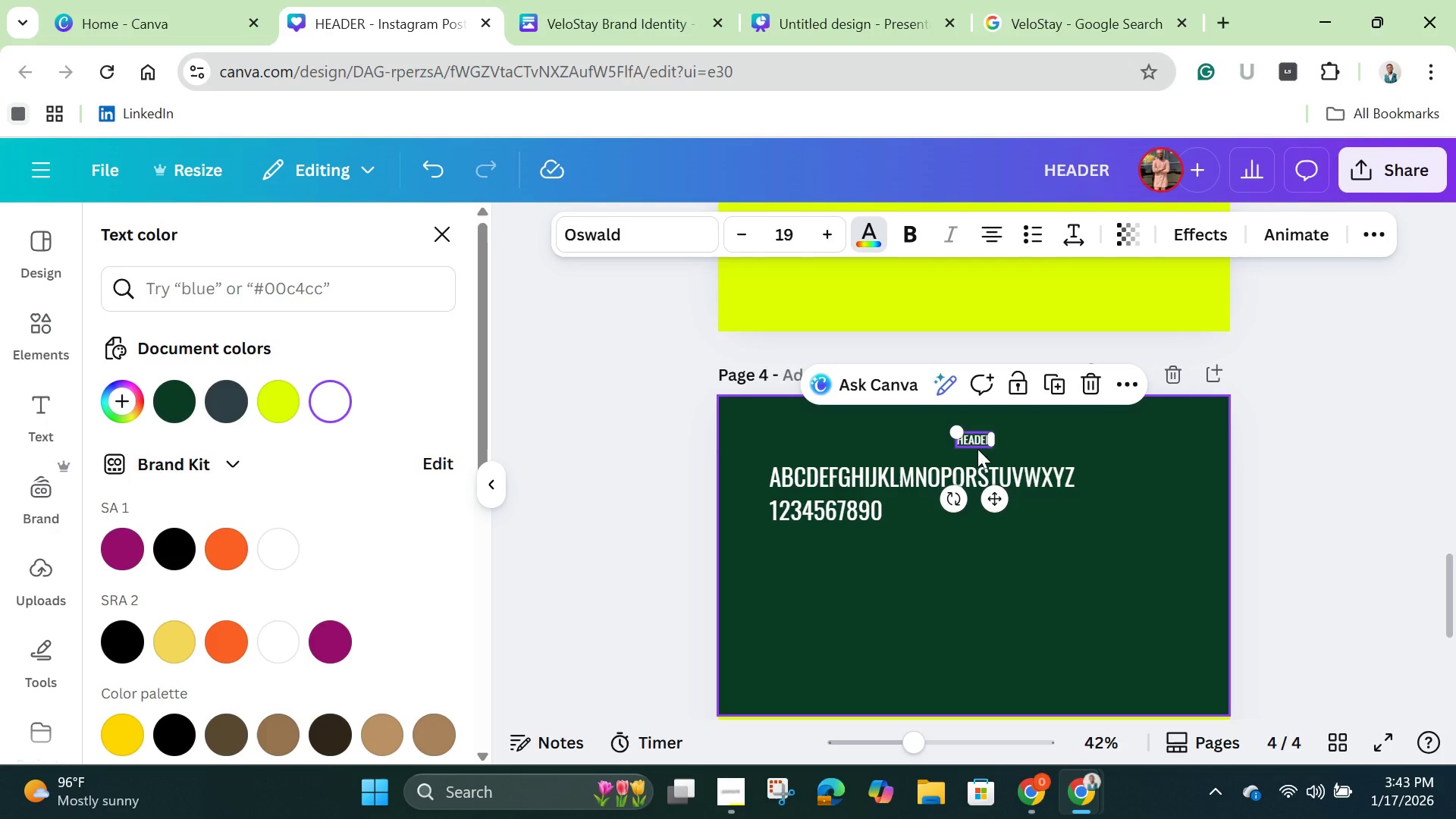 
wait(24.58)
 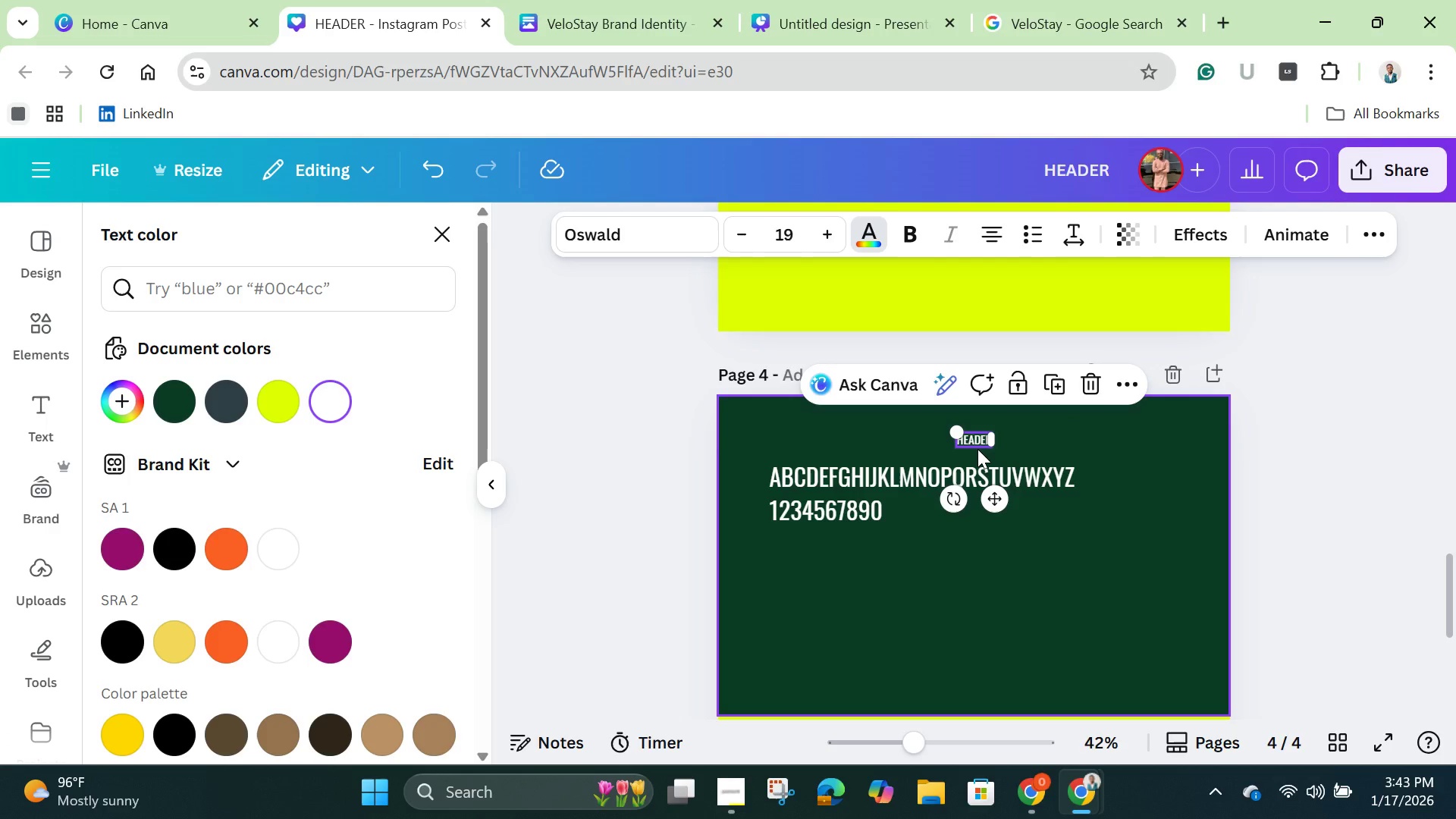 
left_click([977, 449])
 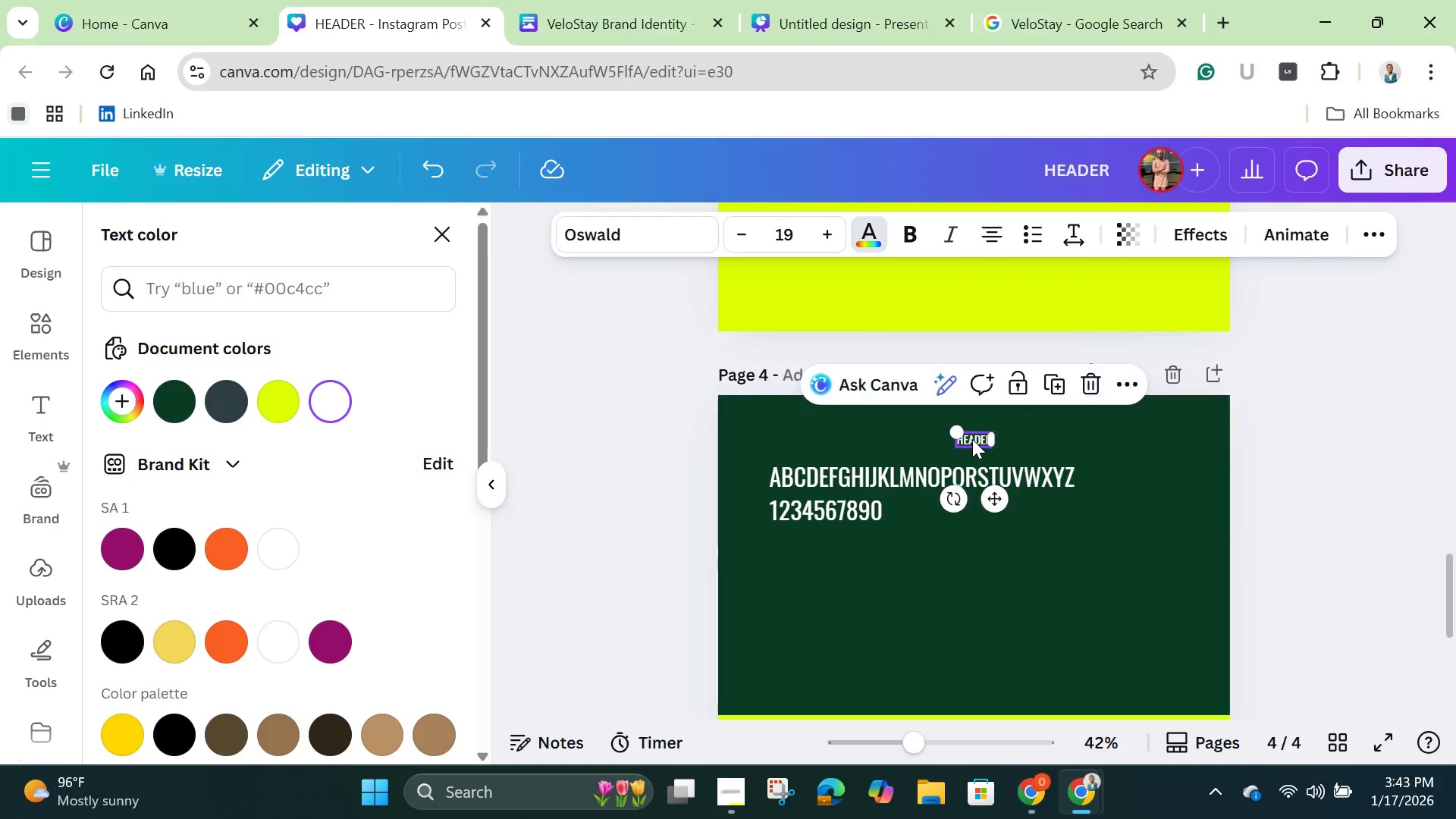 
double_click([972, 439])
 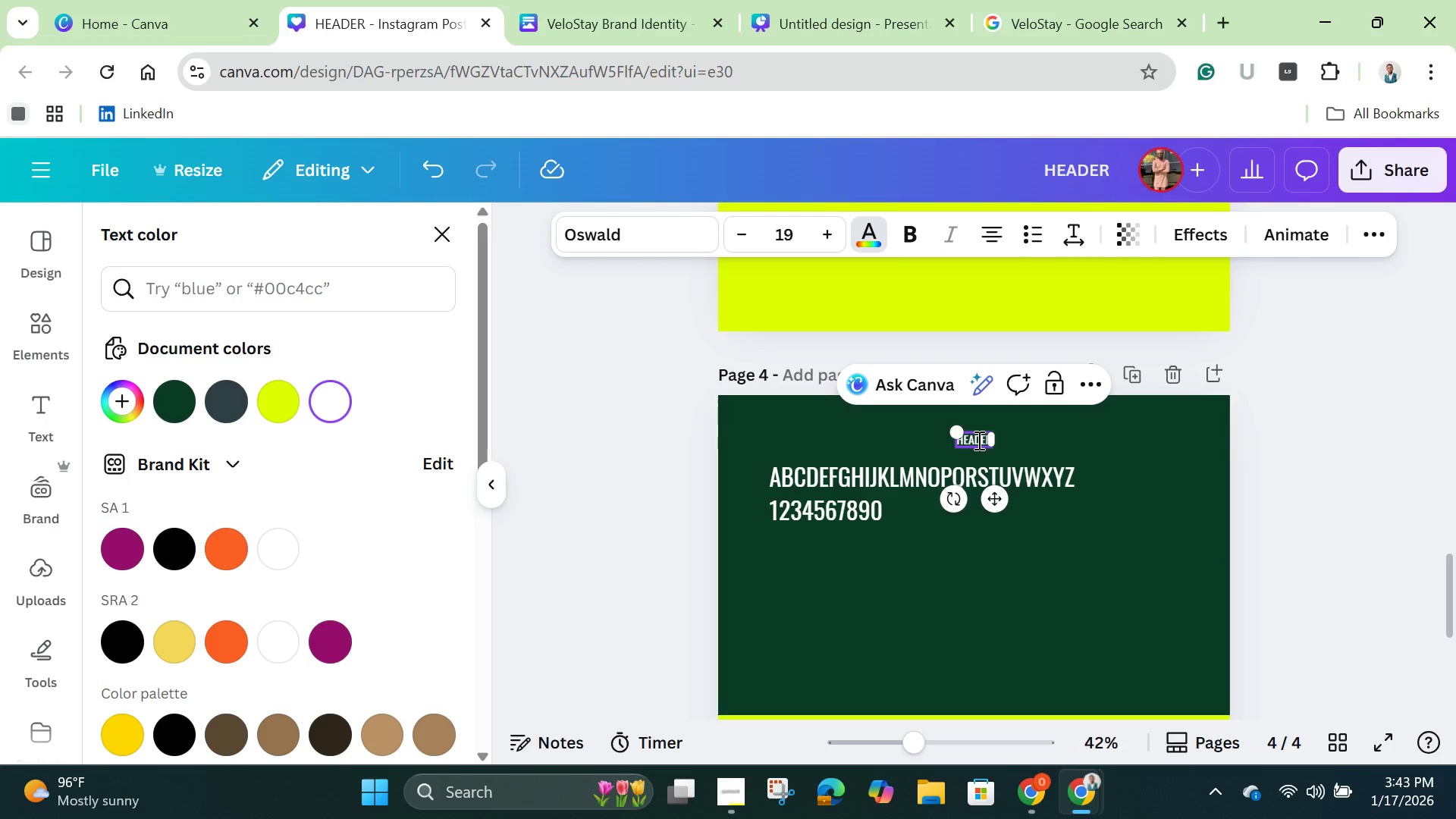 
left_click([979, 440])
 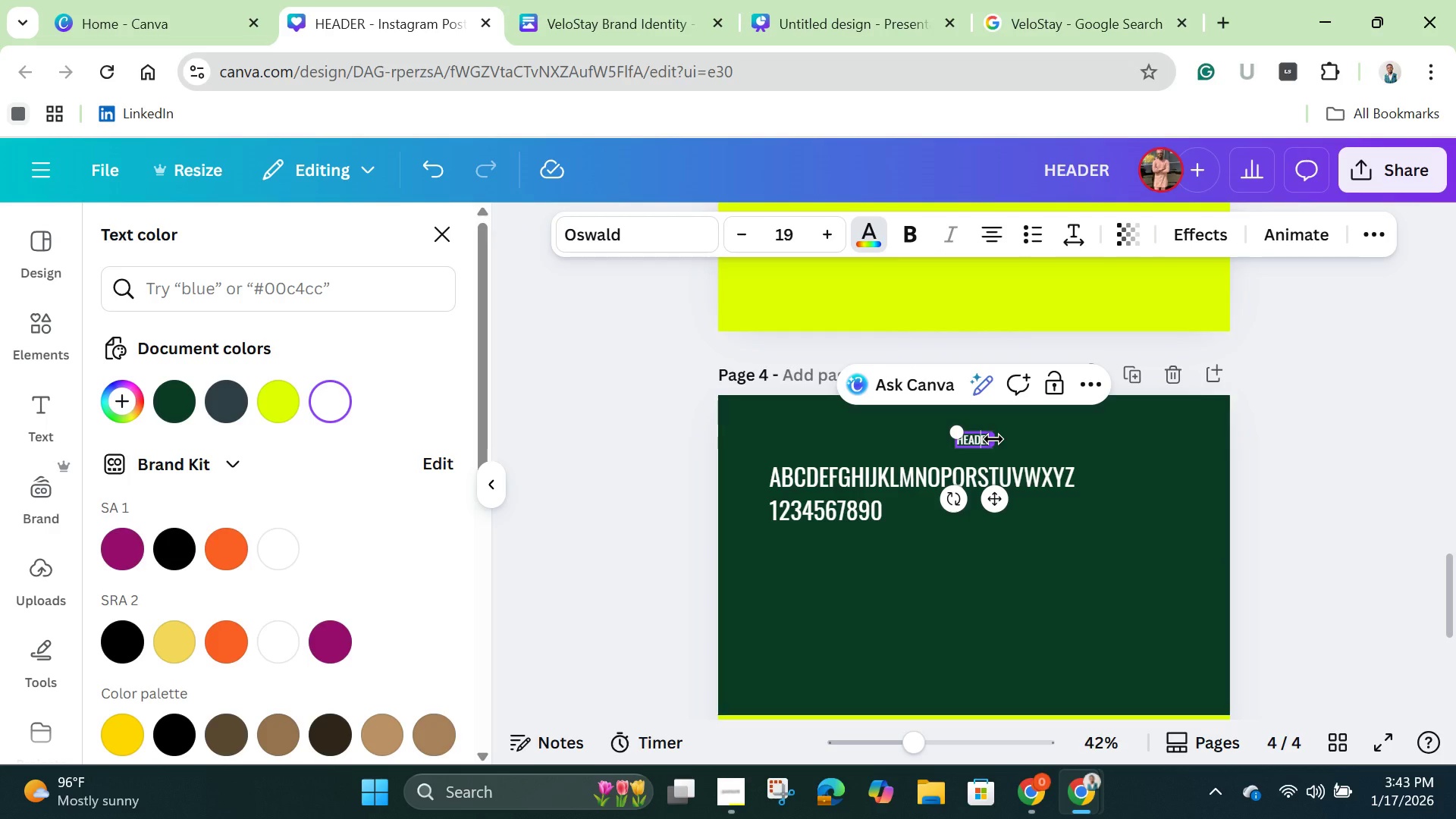 
key(ArrowRight)
 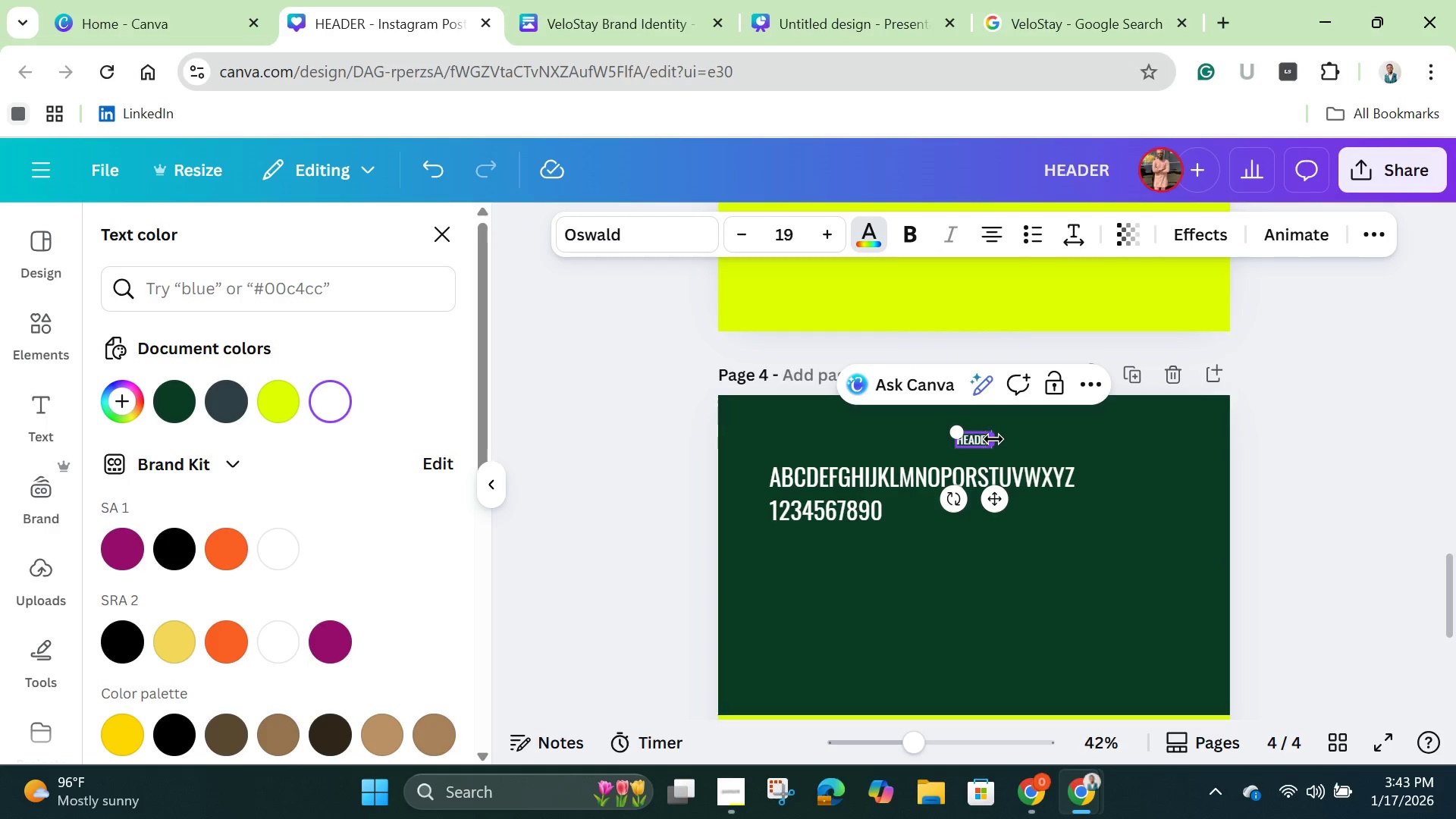 
hold_key(key=ArrowRight, duration=0.31)
 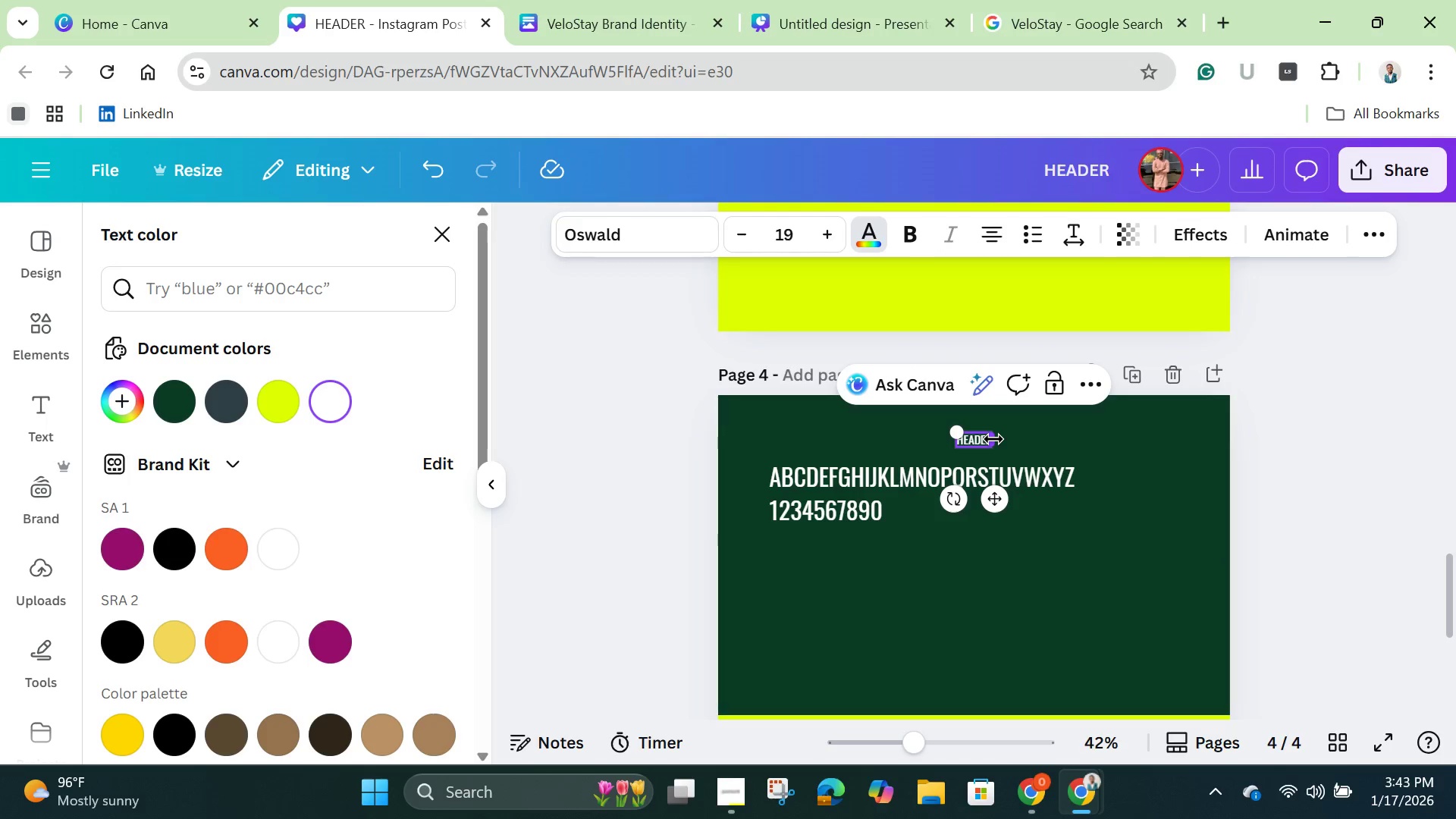 
hold_key(key=ArrowRight, duration=0.31)
 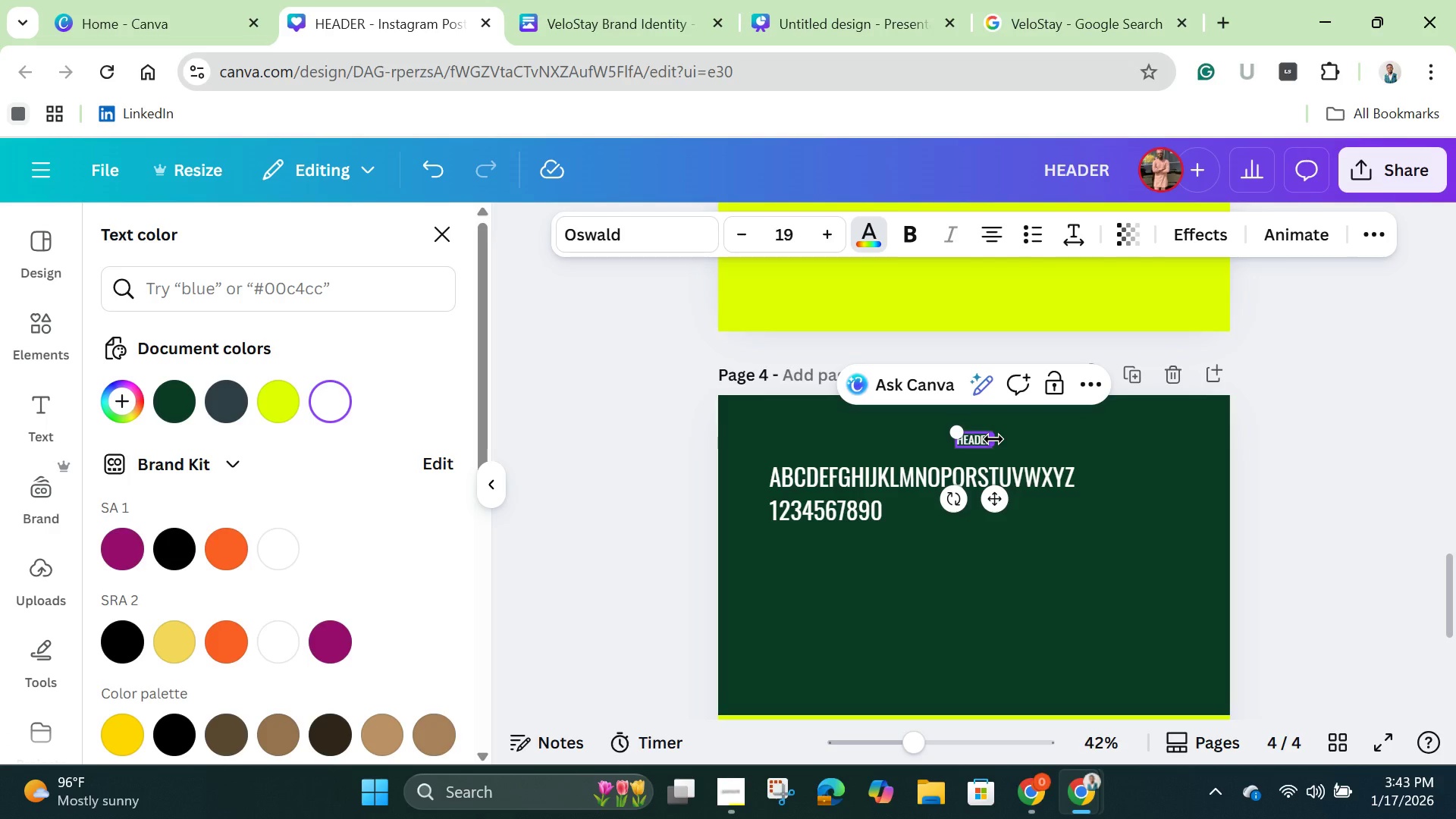 
key(Shift+Semicolon)
 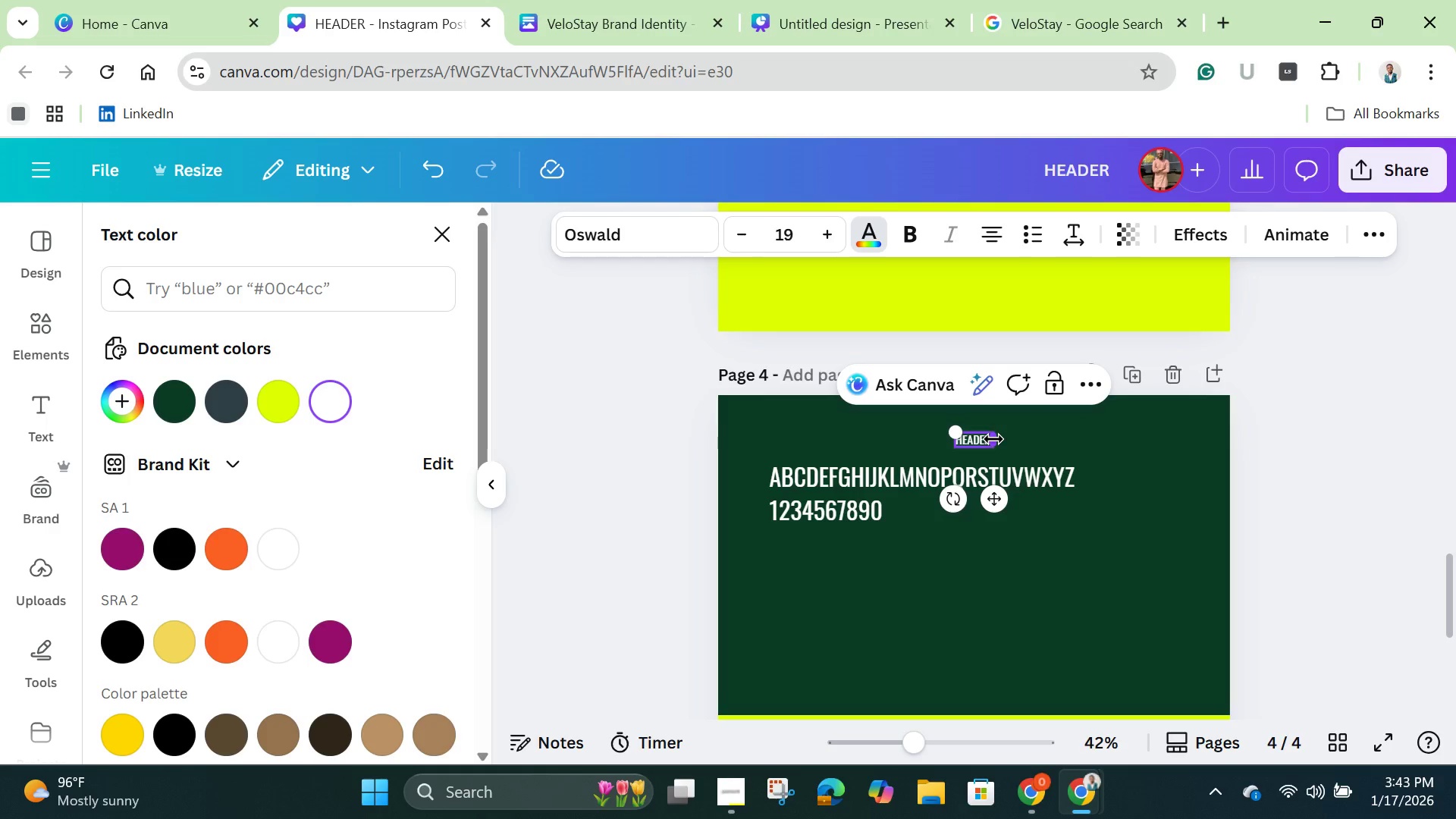 
key(Space)
 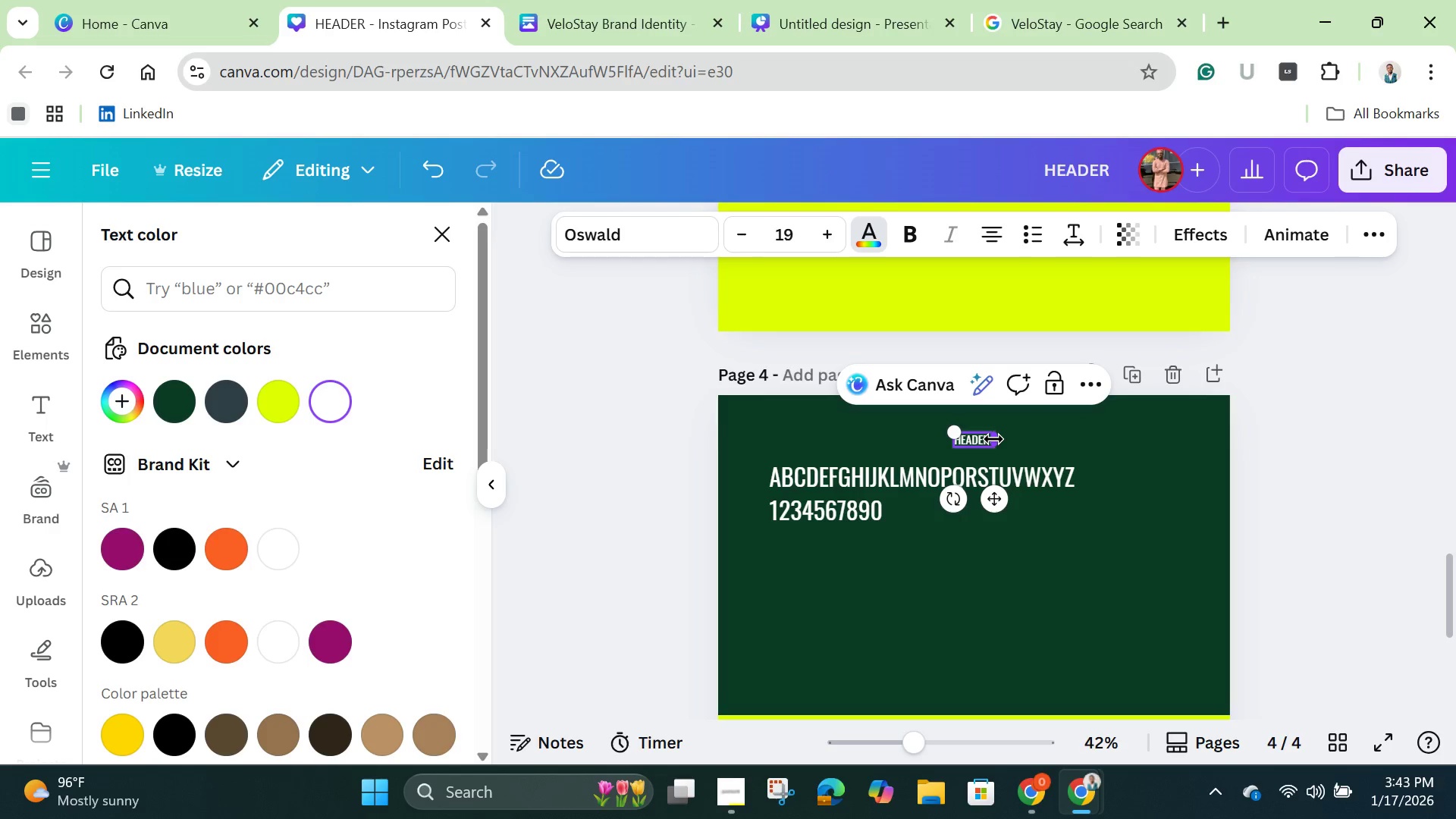 
type(oswald )
 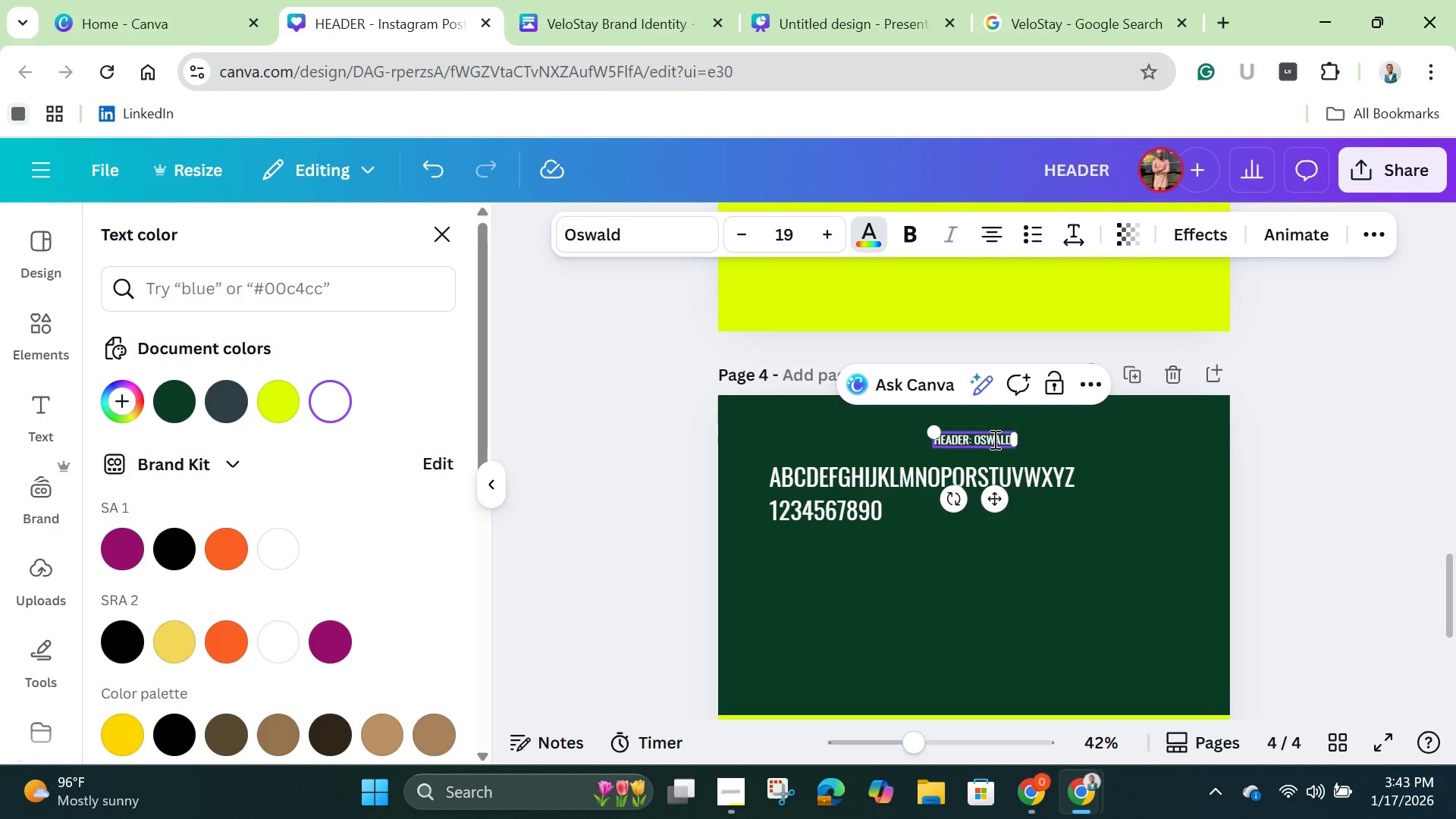 
key(Space)
 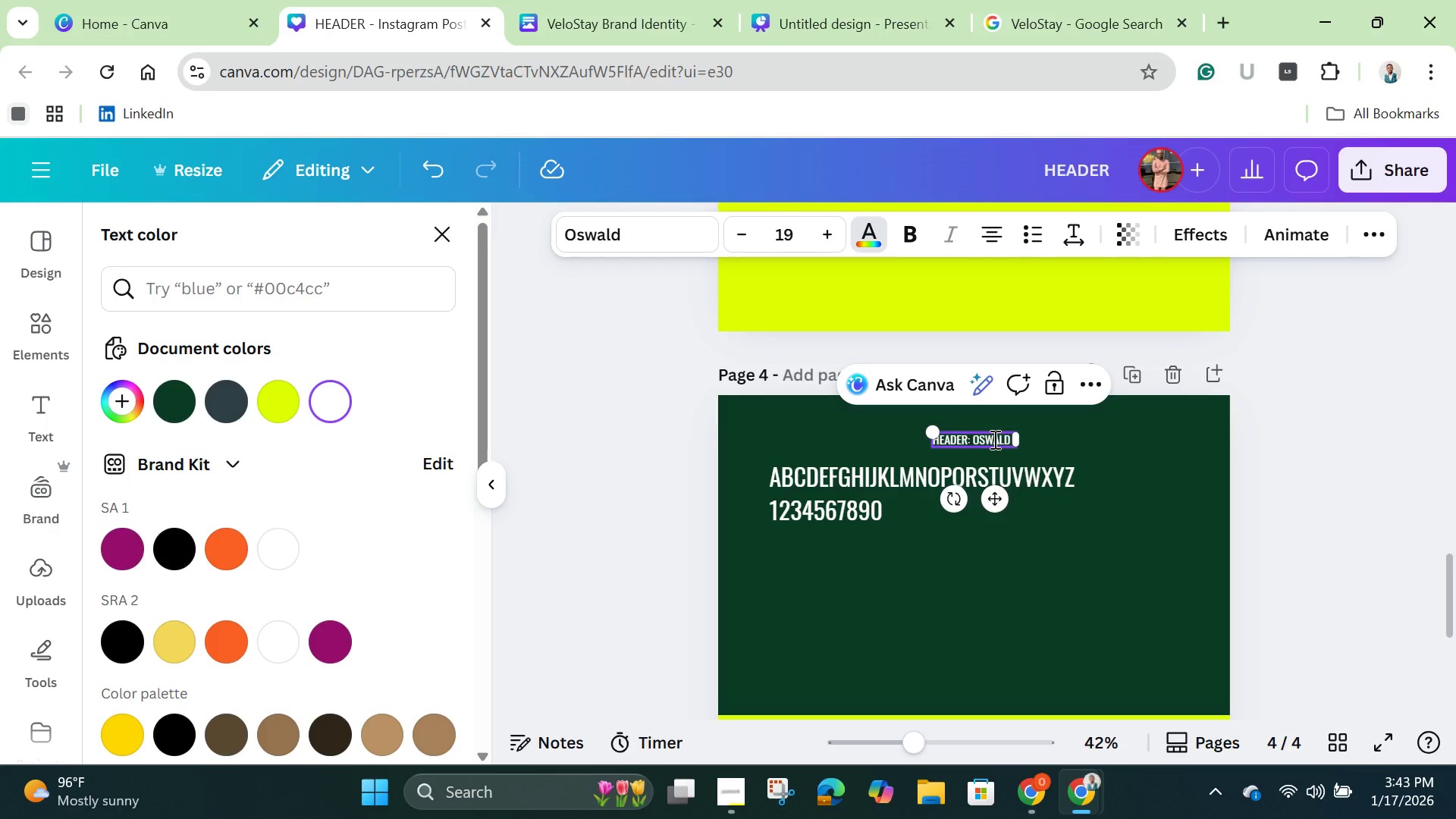 
hold_key(key=ShiftLeft, duration=0.84)
 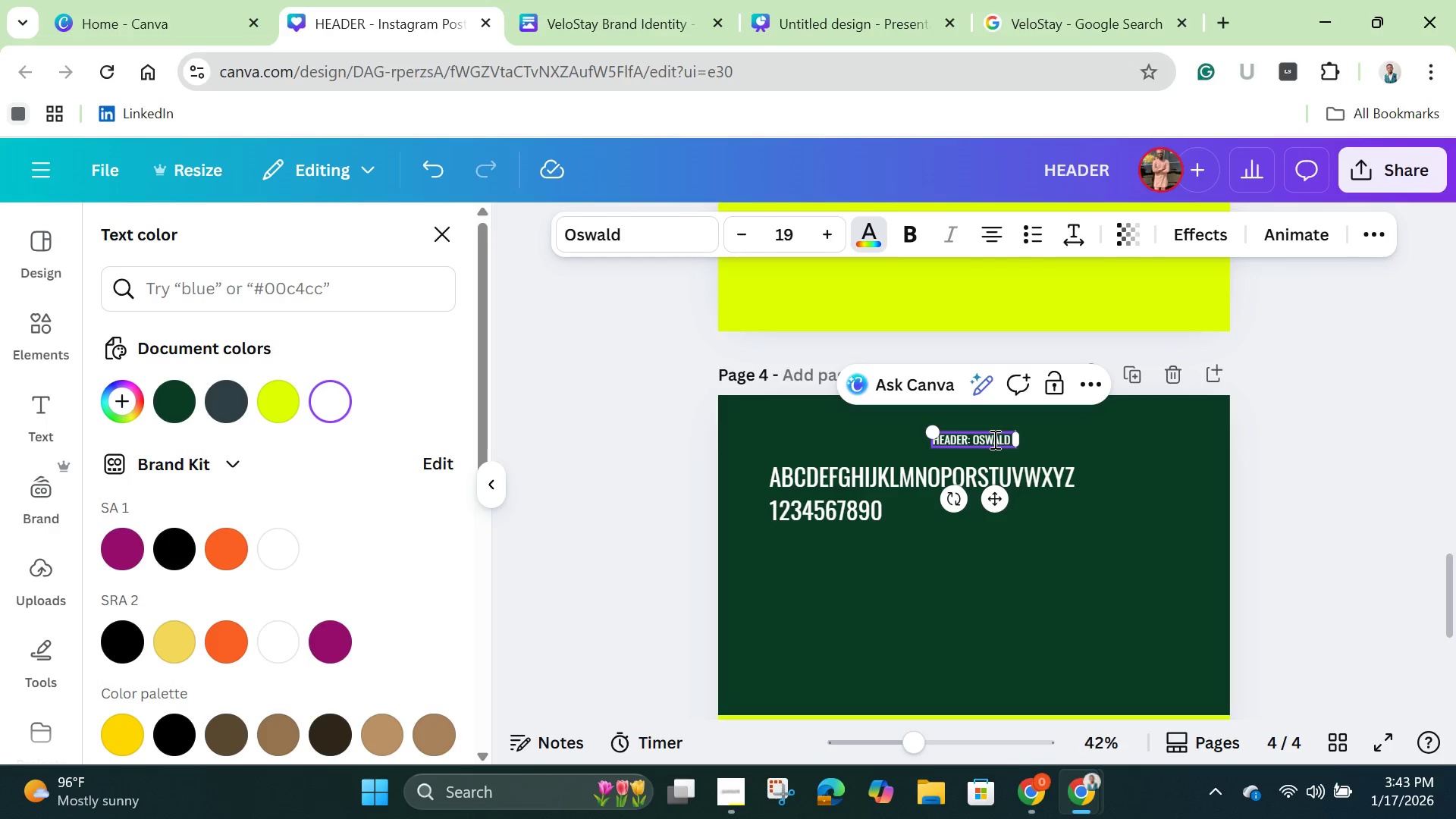 
key(Shift+9)
 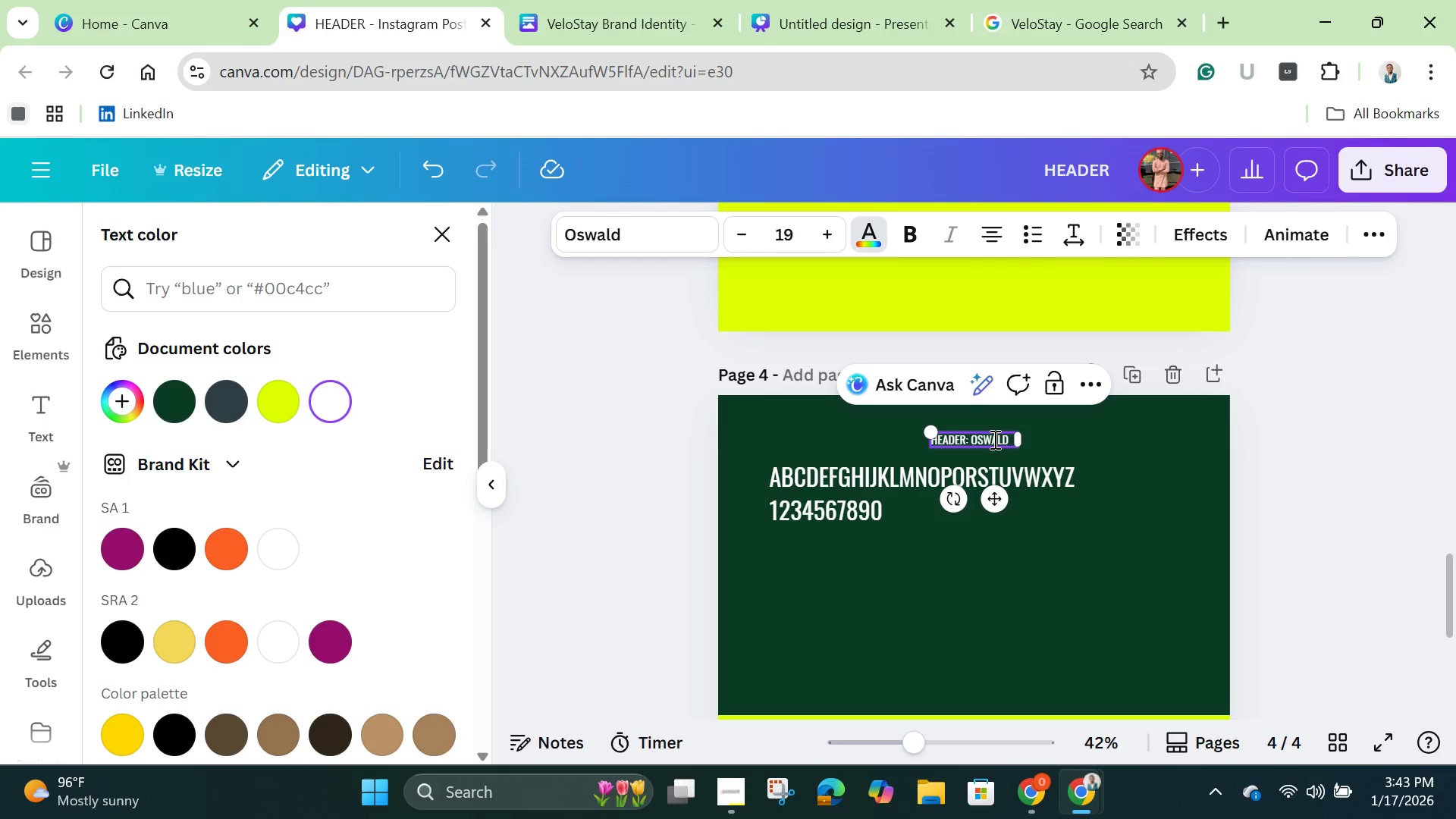 
key(Backspace)
 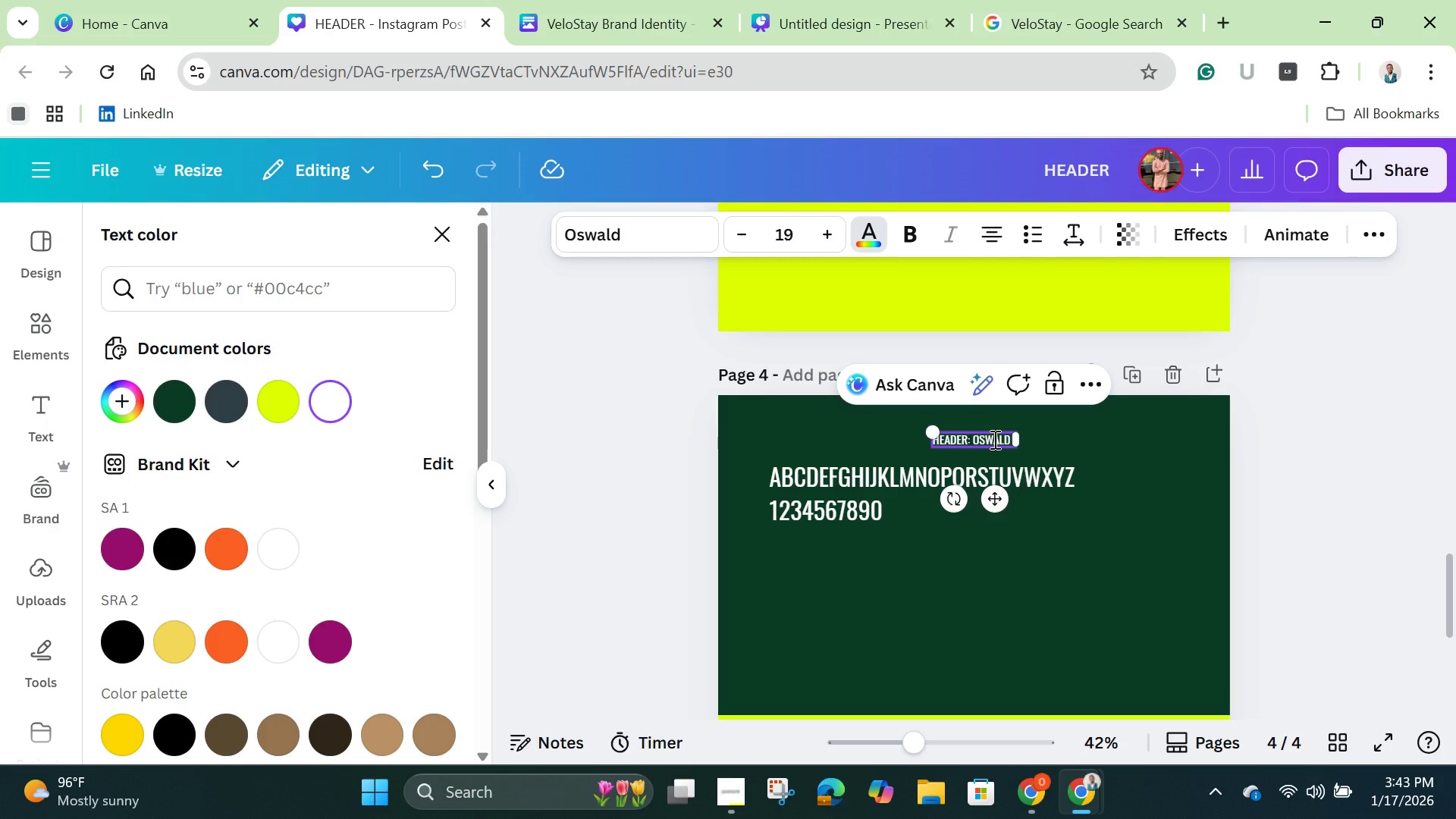 
key(Shift+9)
 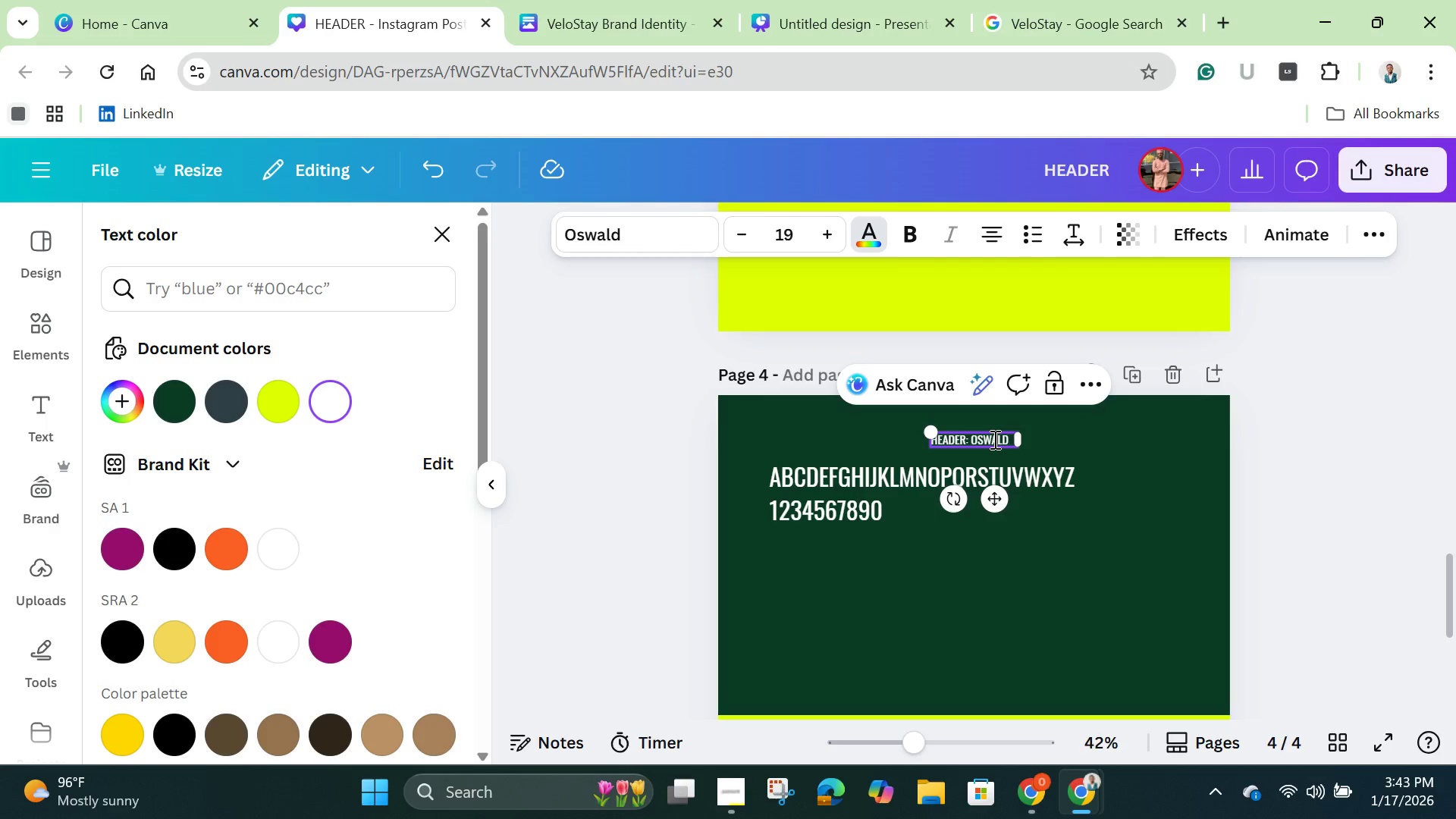 
key(Shift+Backspace)
 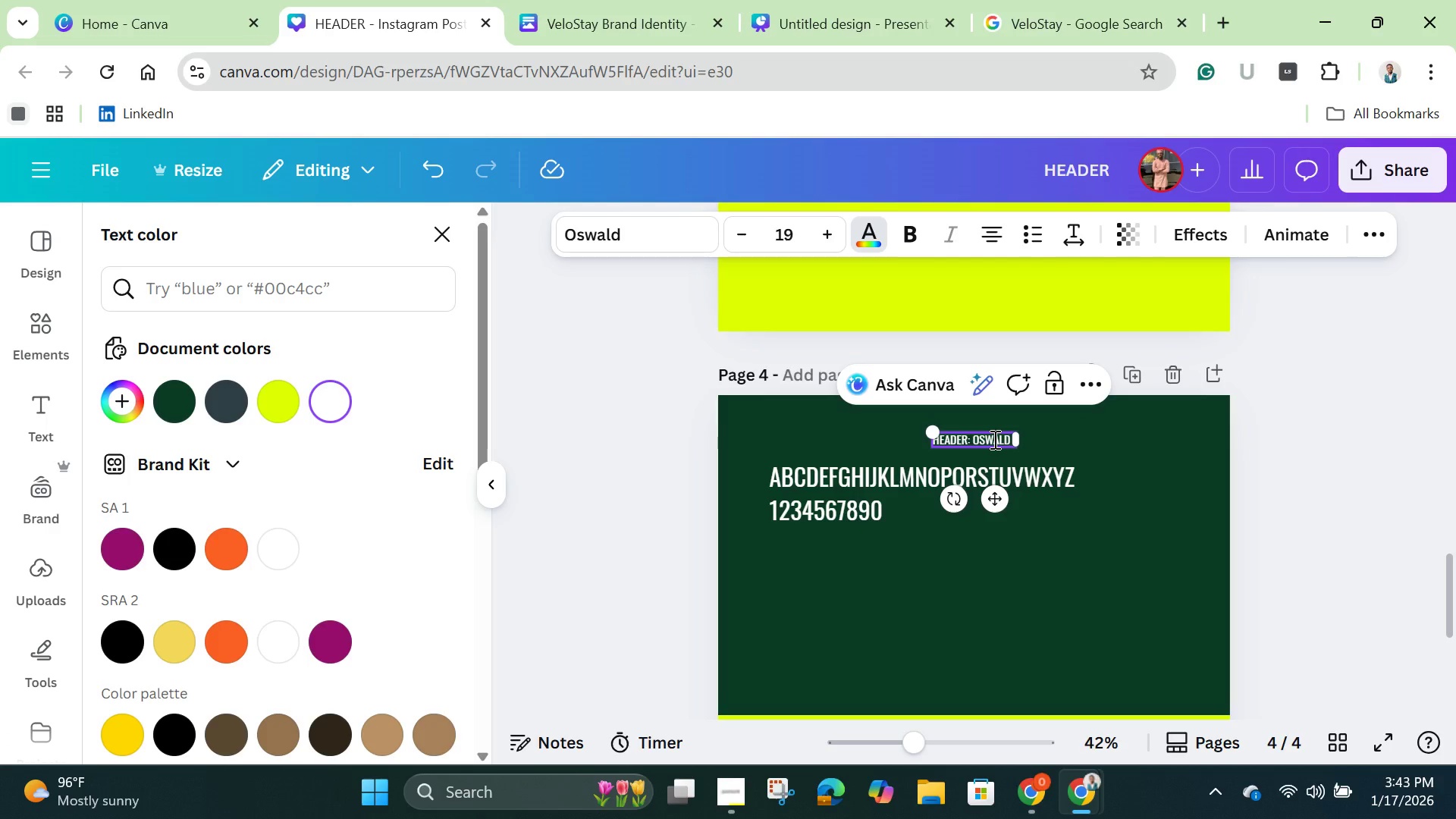 
key(Shift+8)
 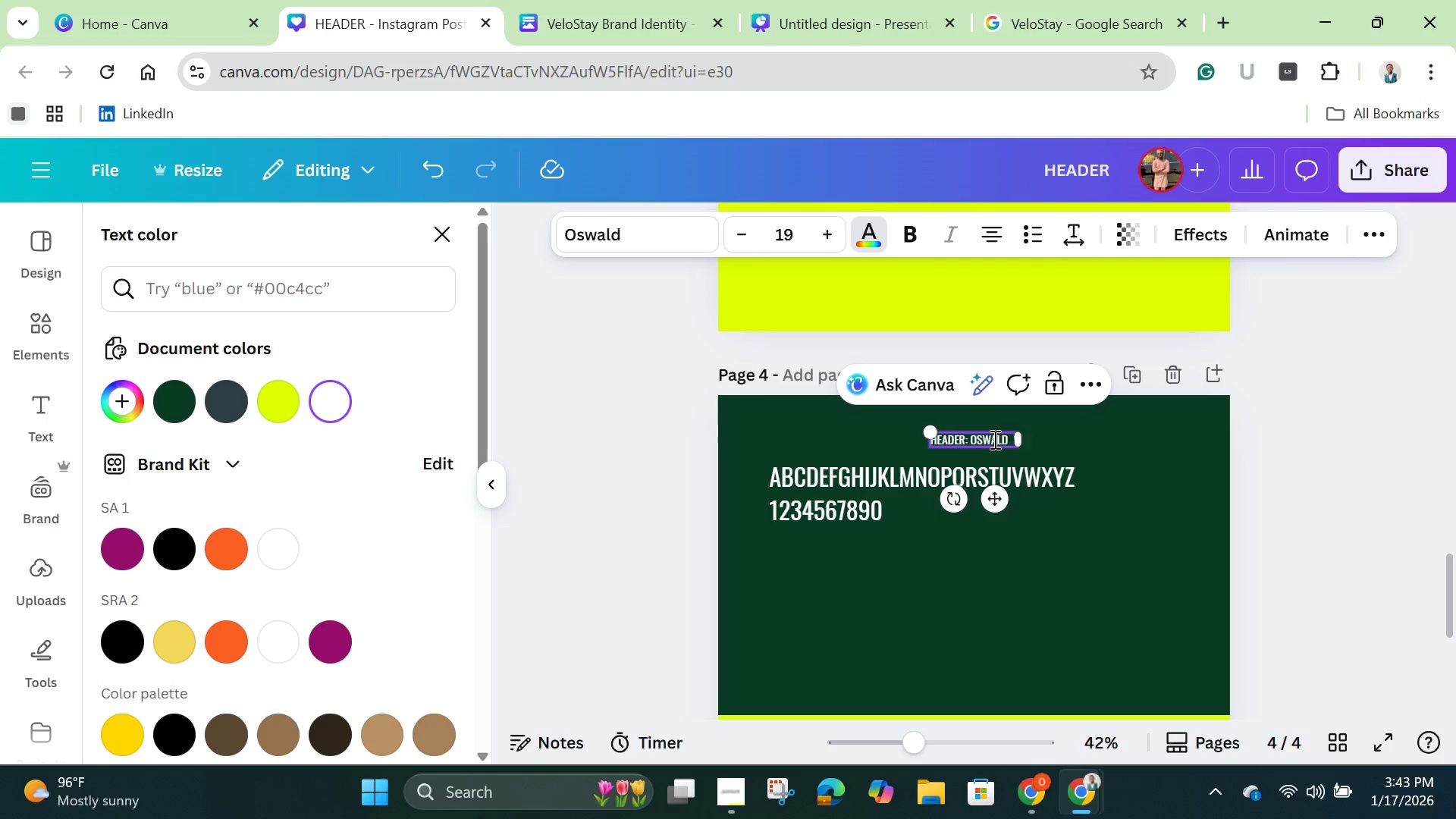 
key(Backspace)
 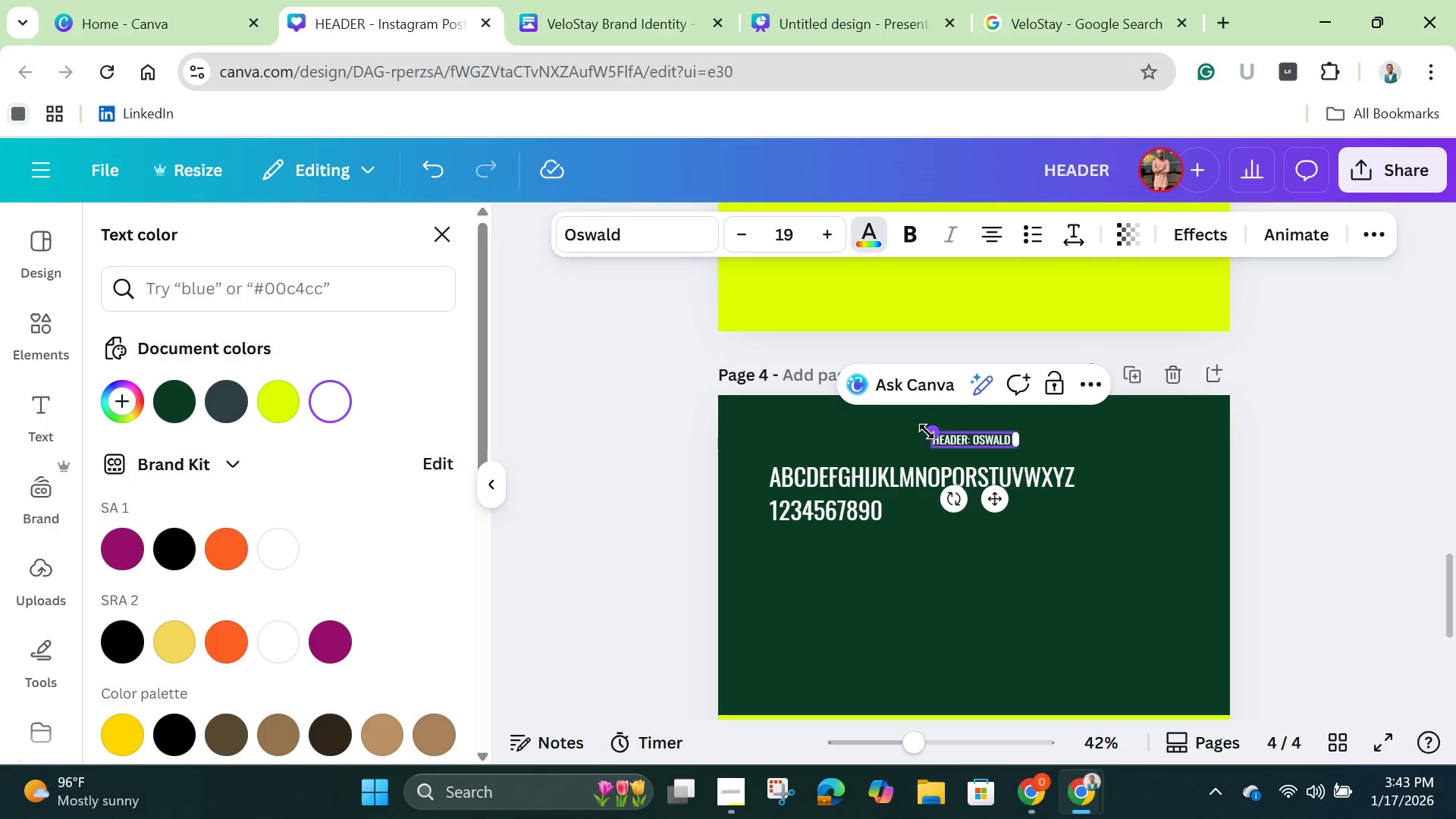 
left_click_drag(start_coordinate=[927, 431], to_coordinate=[770, 423])
 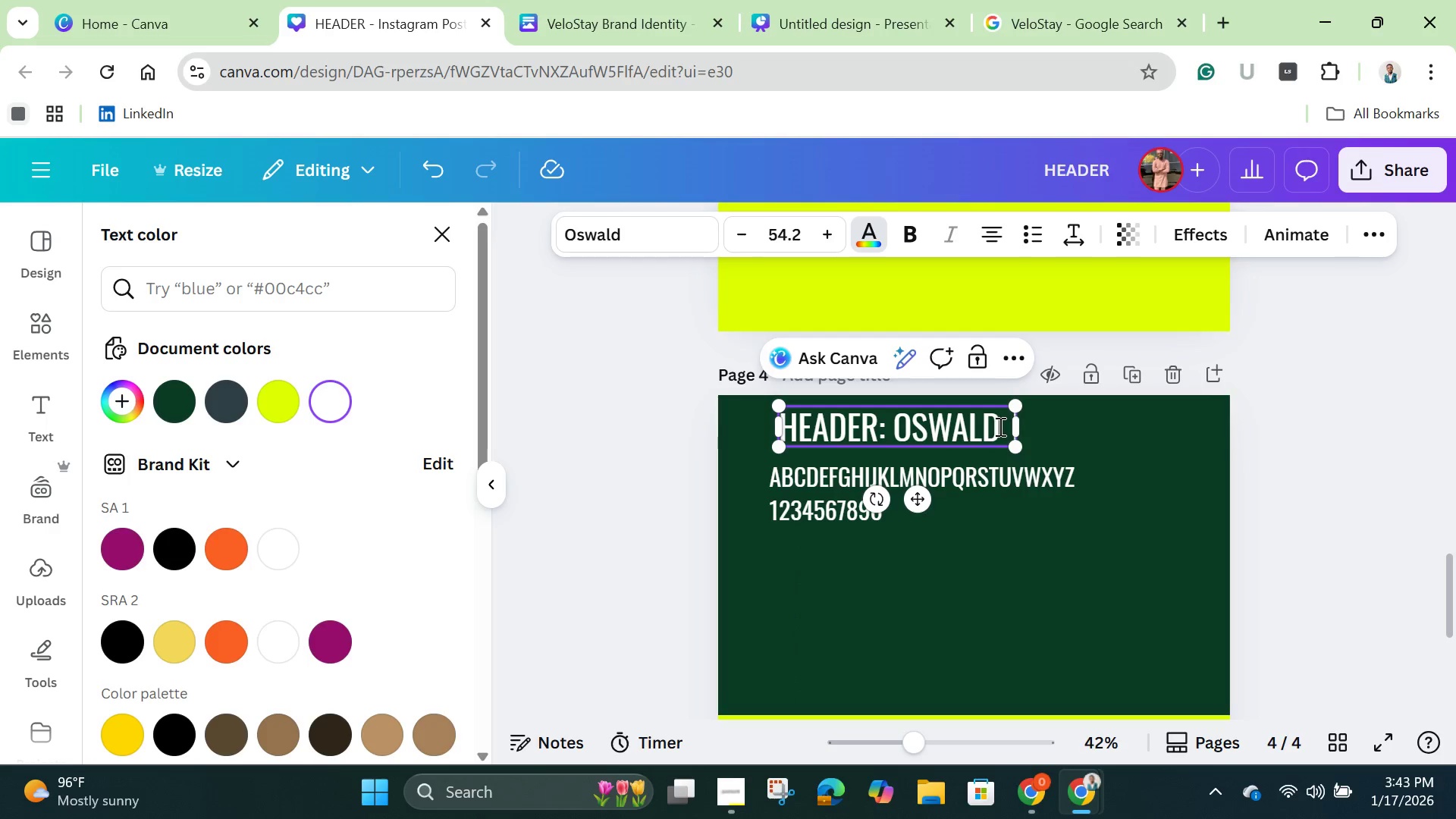 
left_click([999, 426])
 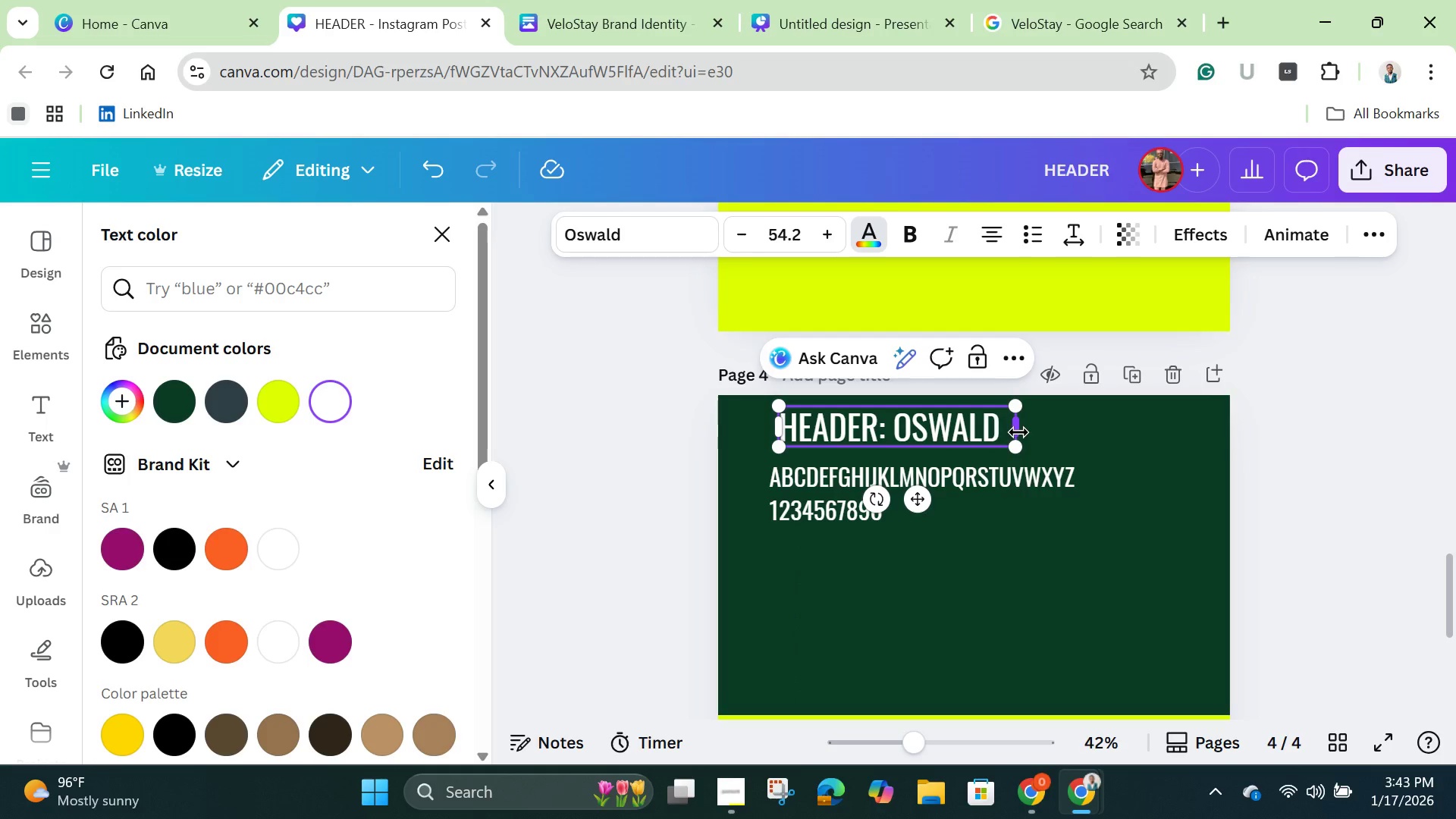 
type( *)
key(Backspace)
type((bold and T)
key(Backspace)
type(tall)
 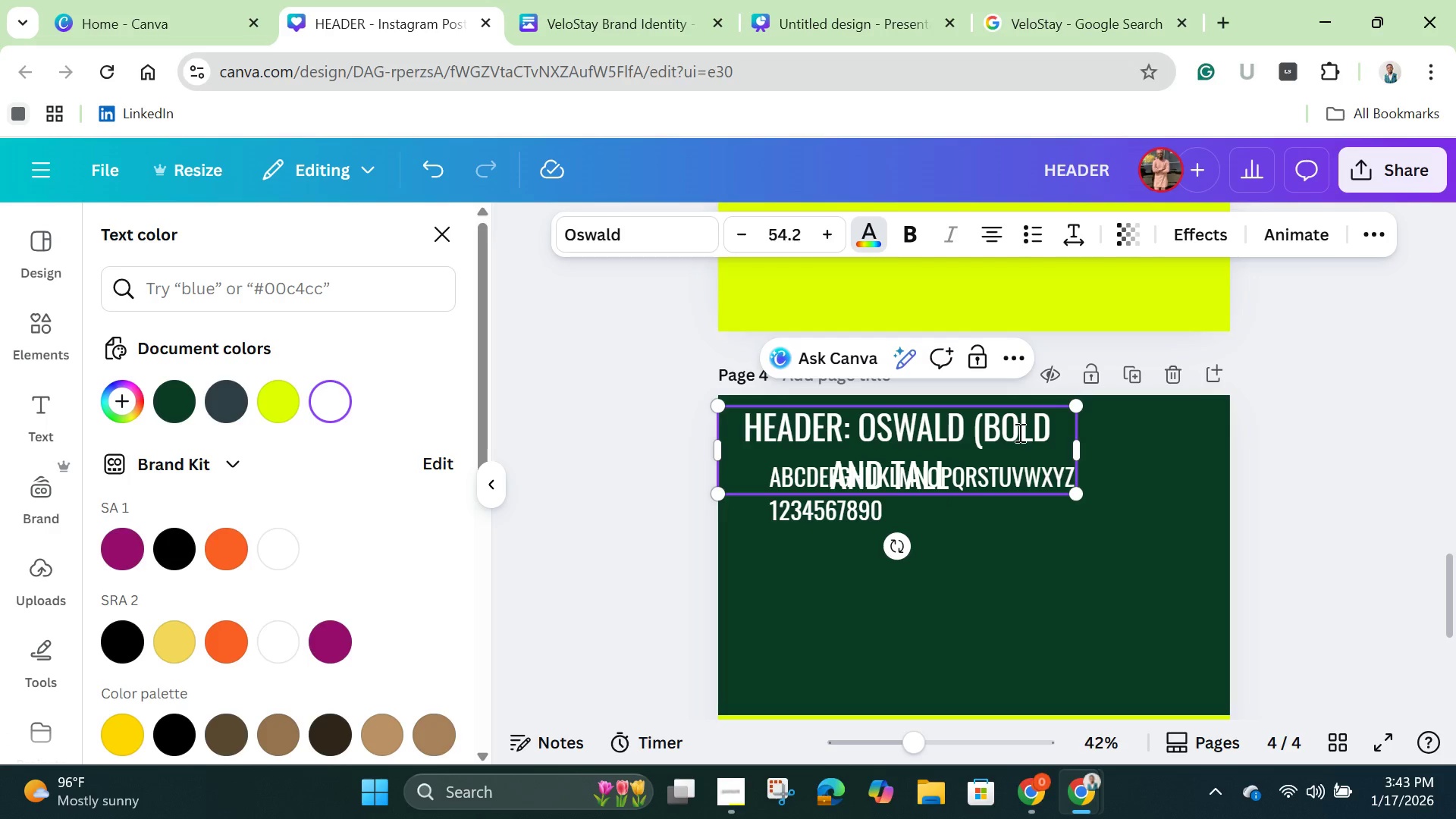 
left_click_drag(start_coordinate=[1077, 450], to_coordinate=[1186, 446])
 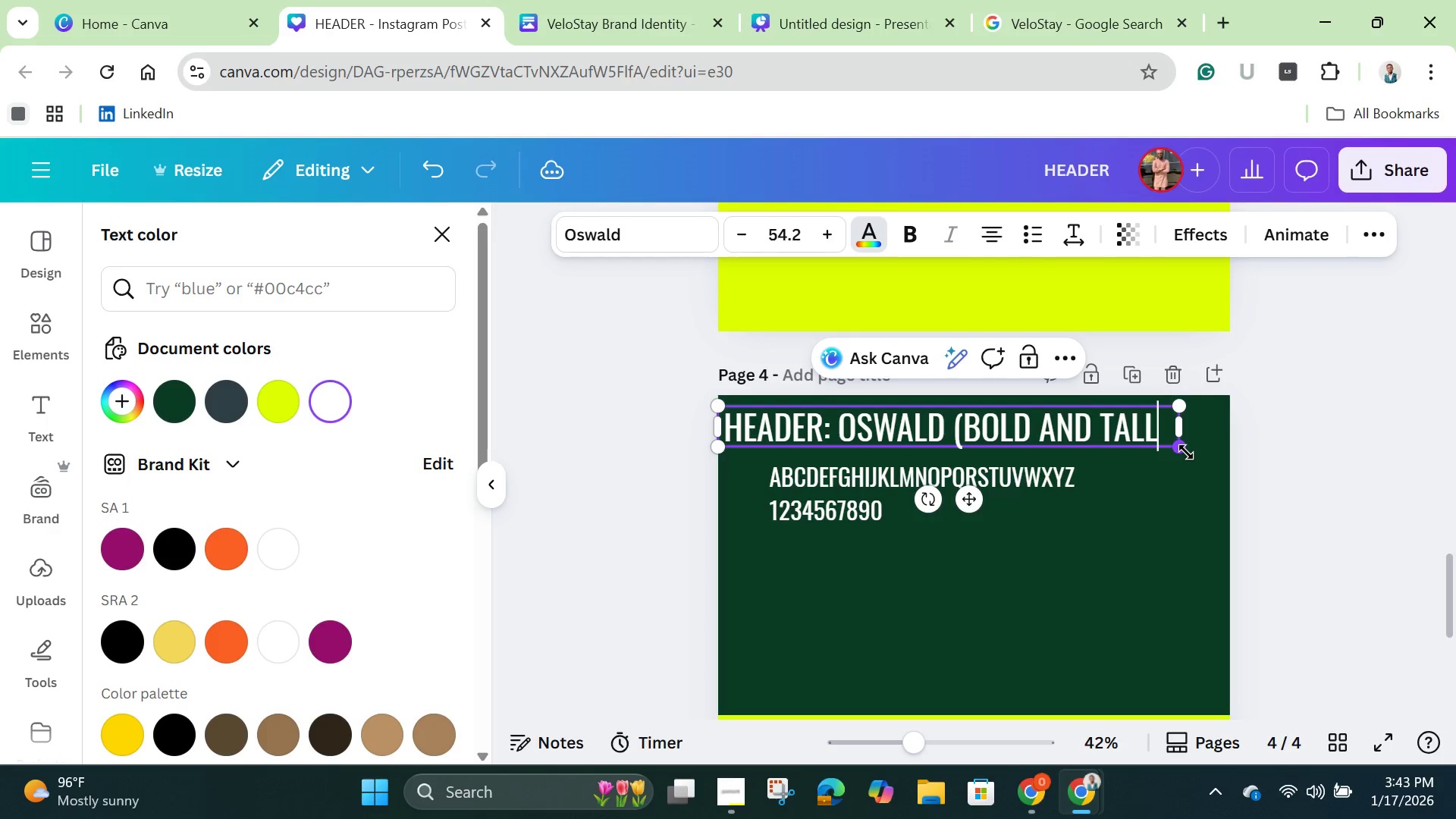 
left_click_drag(start_coordinate=[1186, 452], to_coordinate=[1084, 434])
 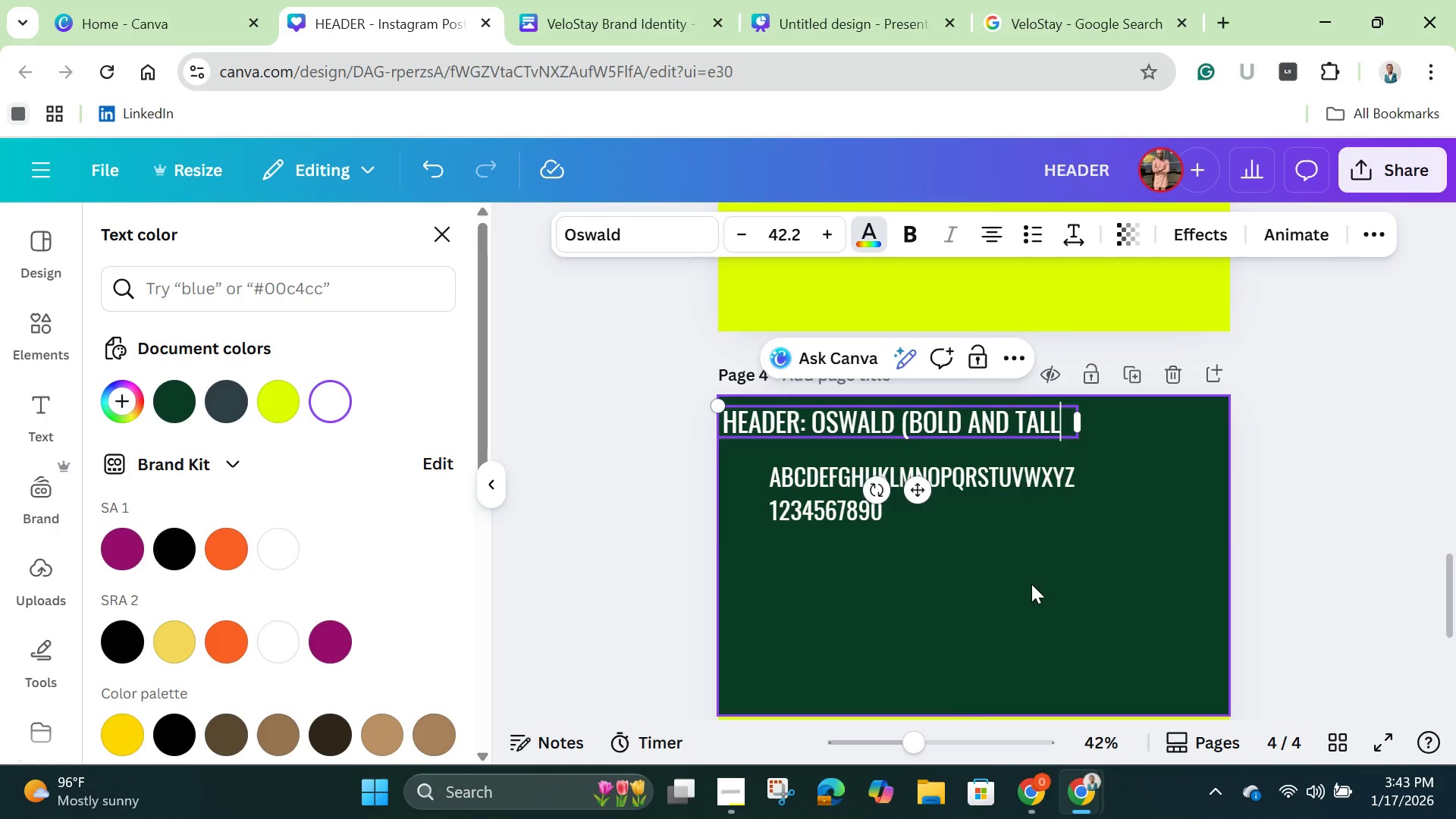 
left_click([1030, 590])
 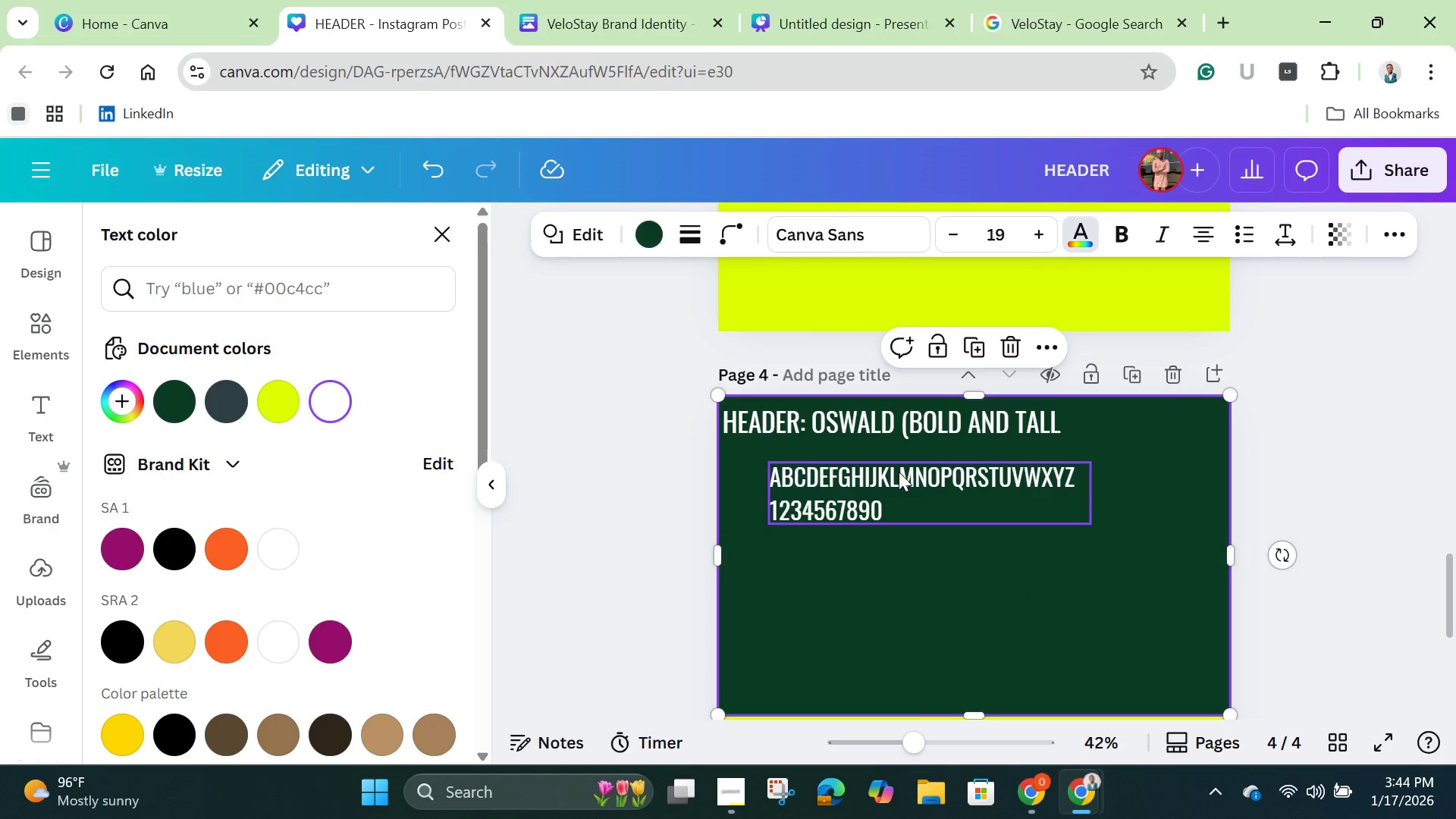 
left_click_drag(start_coordinate=[899, 472], to_coordinate=[910, 564])
 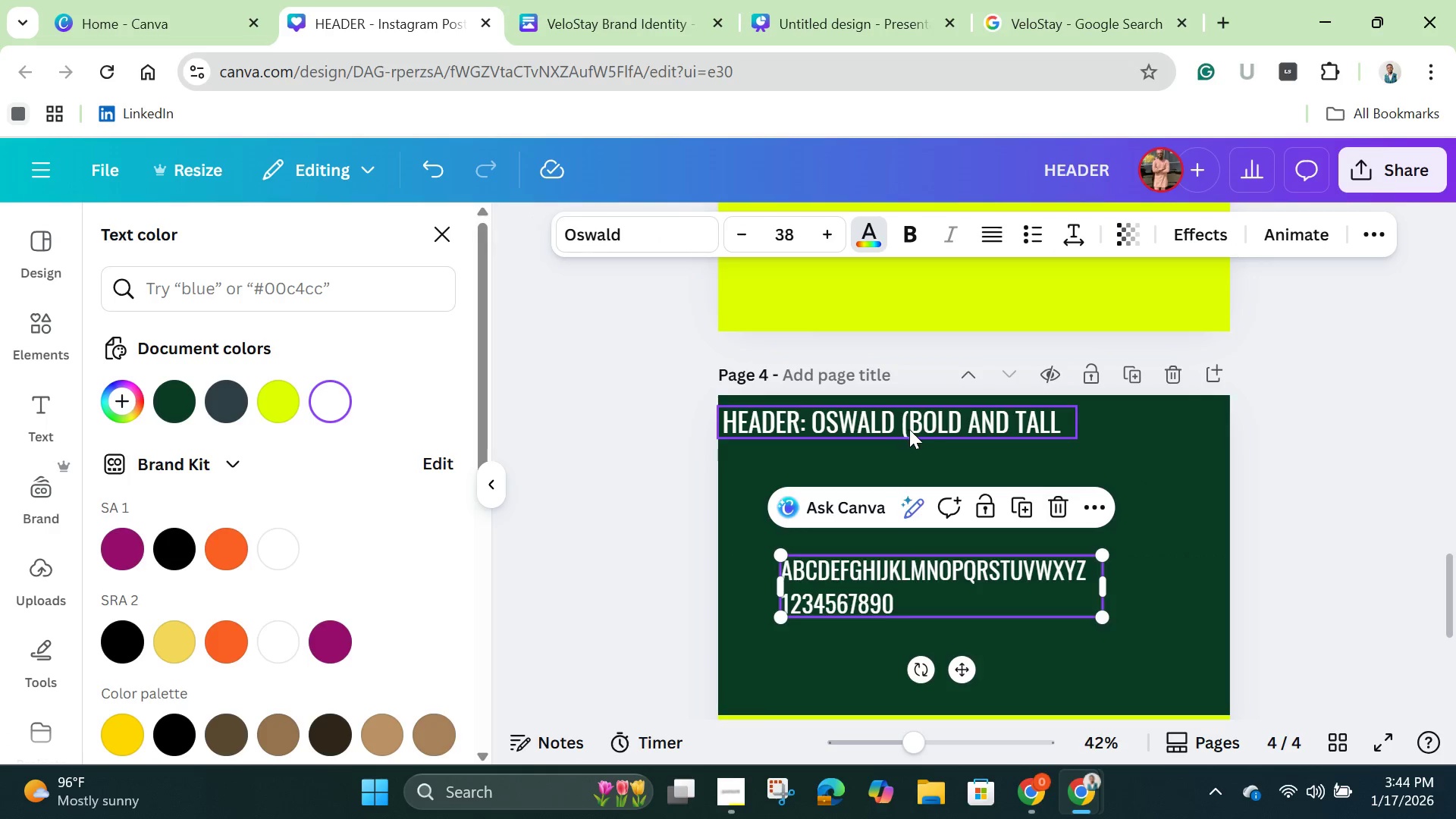 
left_click_drag(start_coordinate=[908, 429], to_coordinate=[980, 465])
 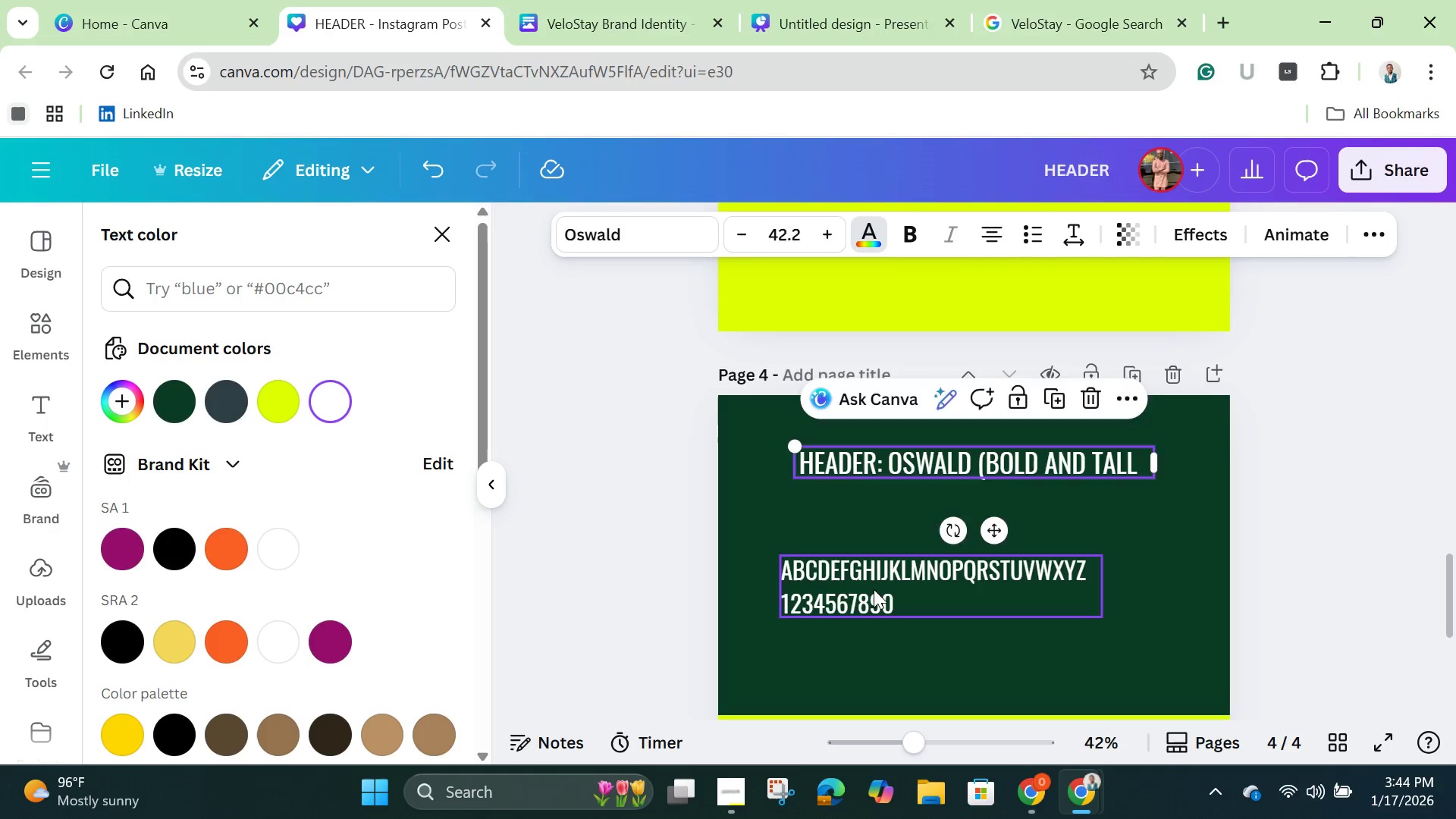 
left_click([874, 589])
 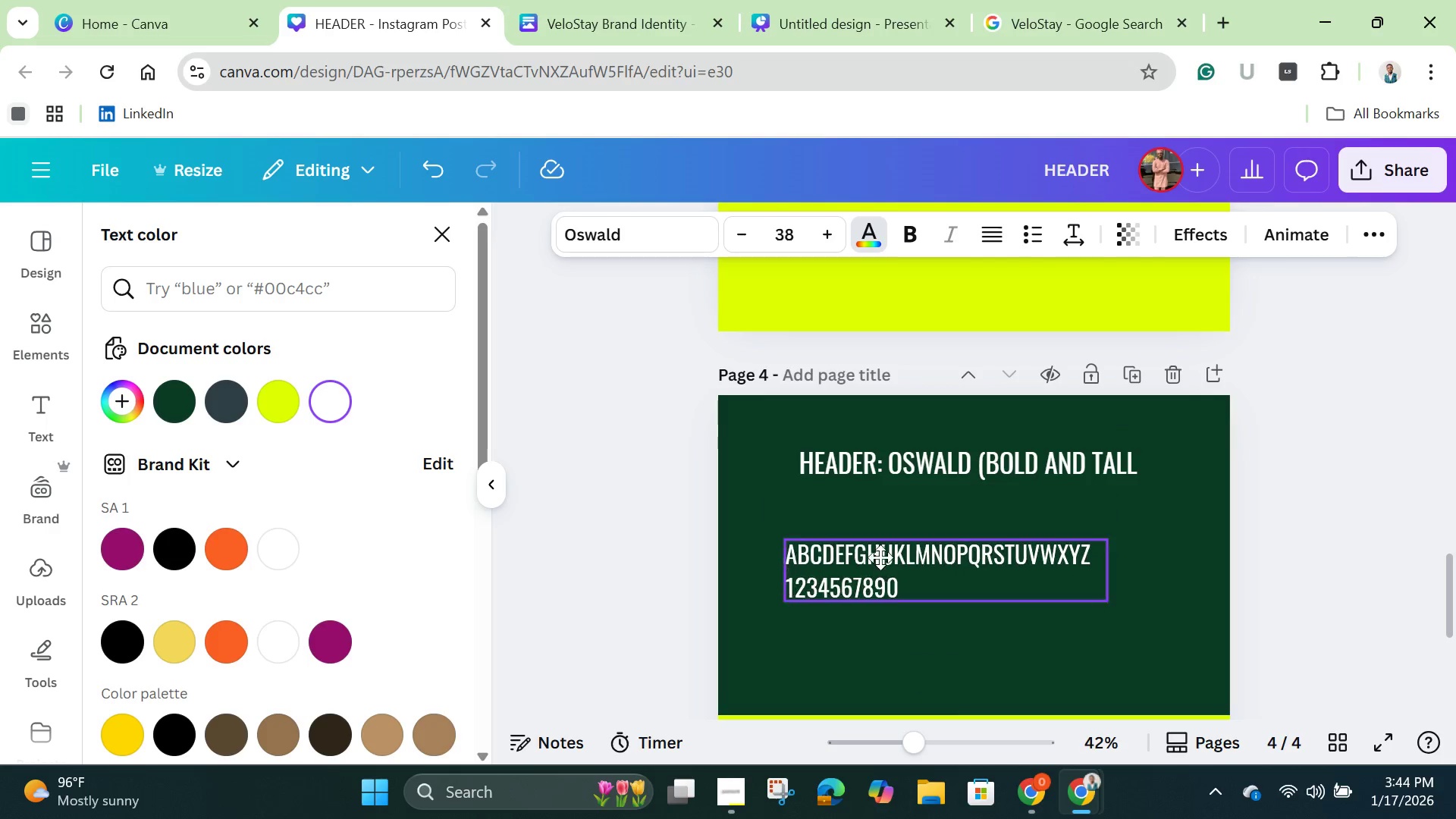 
left_click_drag(start_coordinate=[874, 589], to_coordinate=[905, 573])
 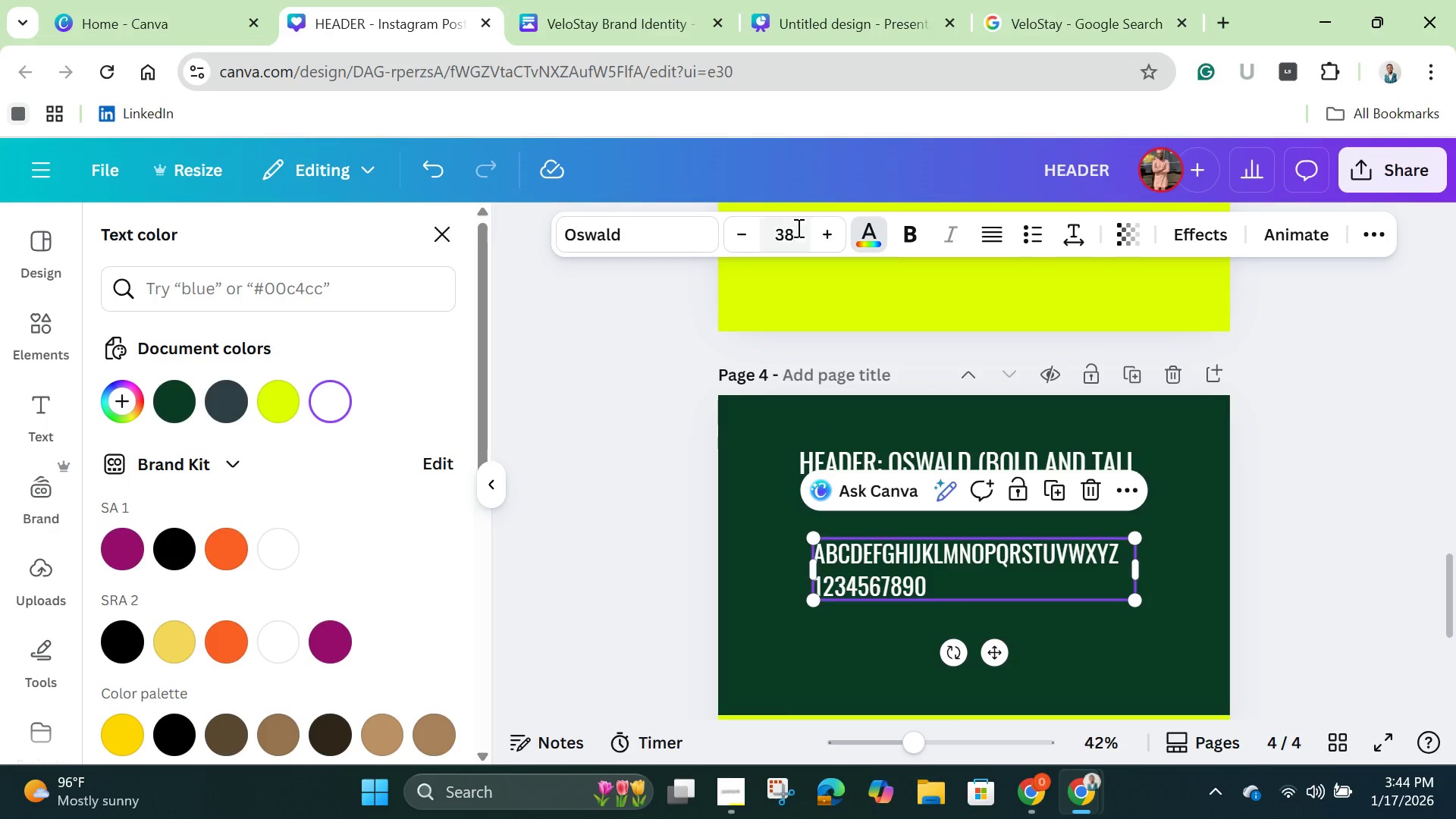 
double_click([831, 241])
 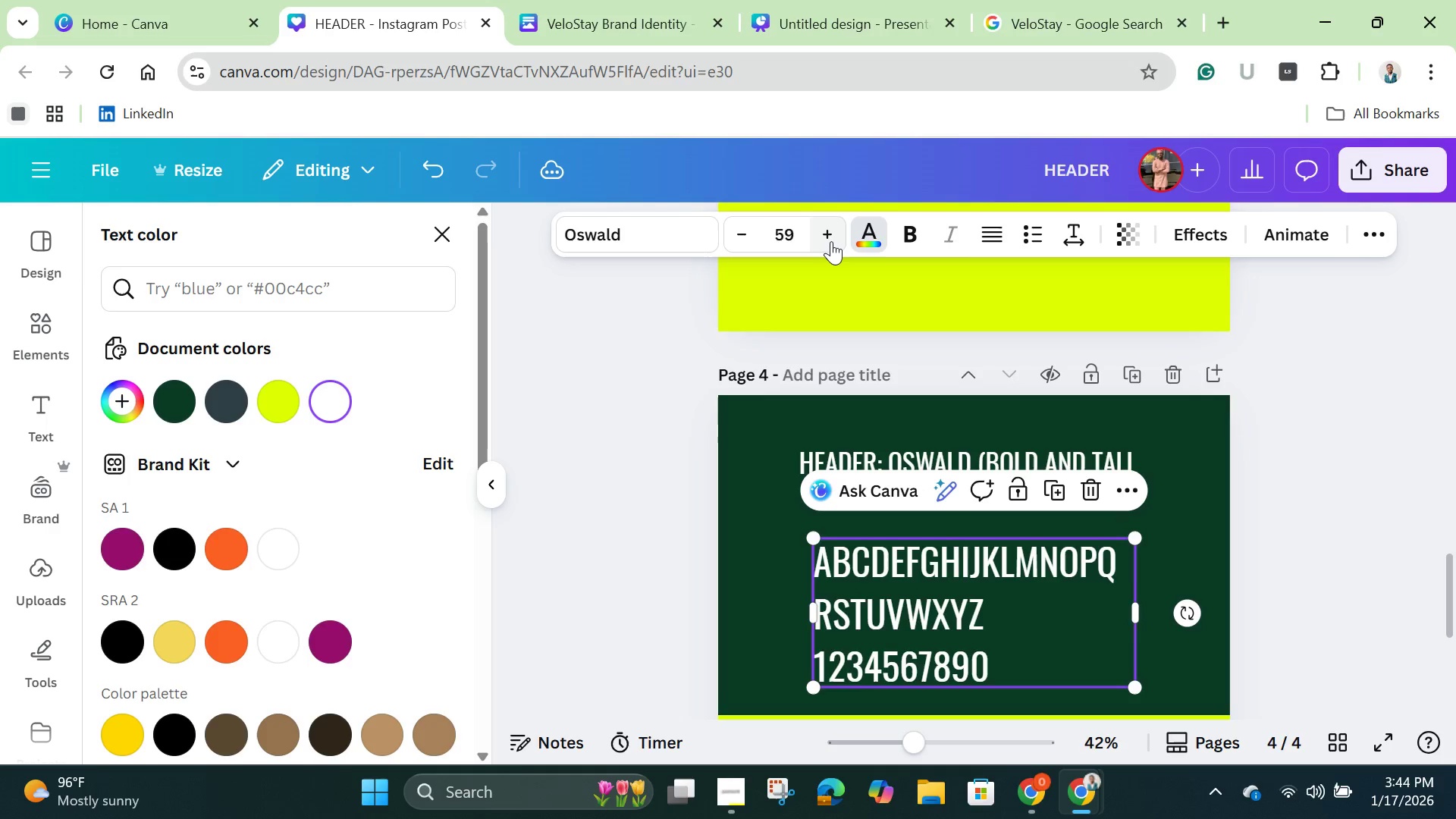 
triple_click([831, 241])
 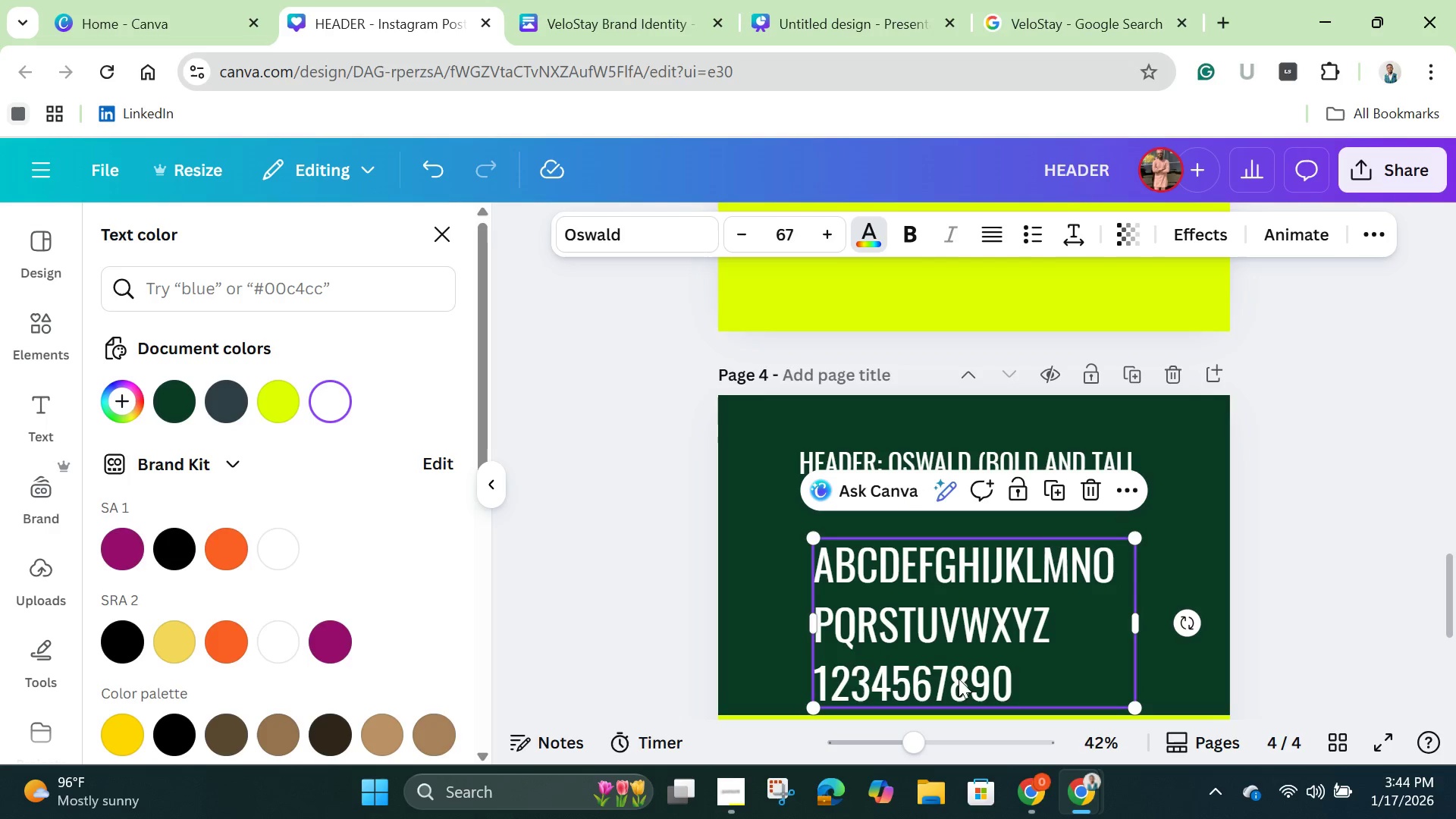 
left_click_drag(start_coordinate=[959, 658], to_coordinate=[959, 623])
 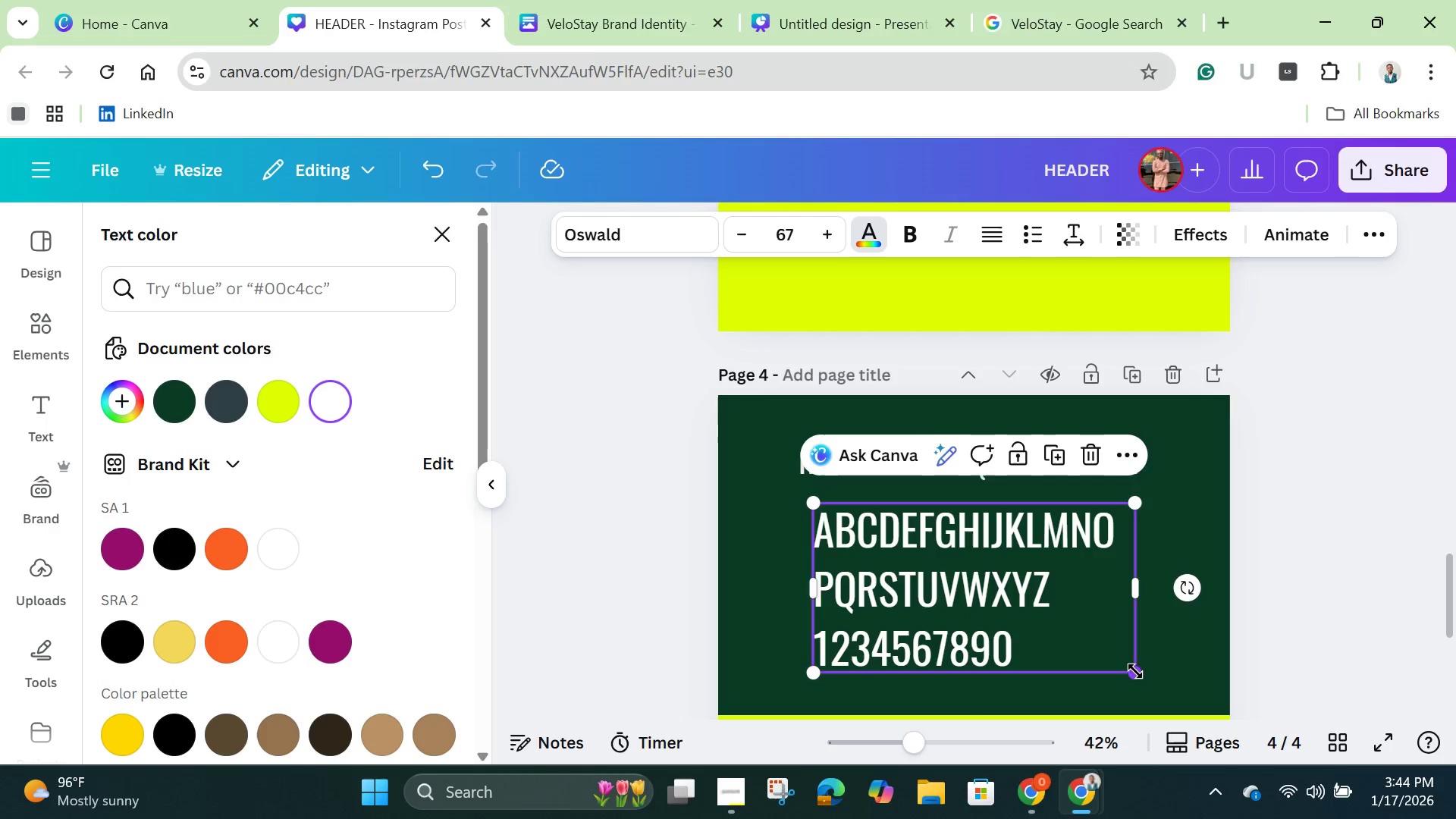 
left_click_drag(start_coordinate=[1135, 671], to_coordinate=[1032, 601])
 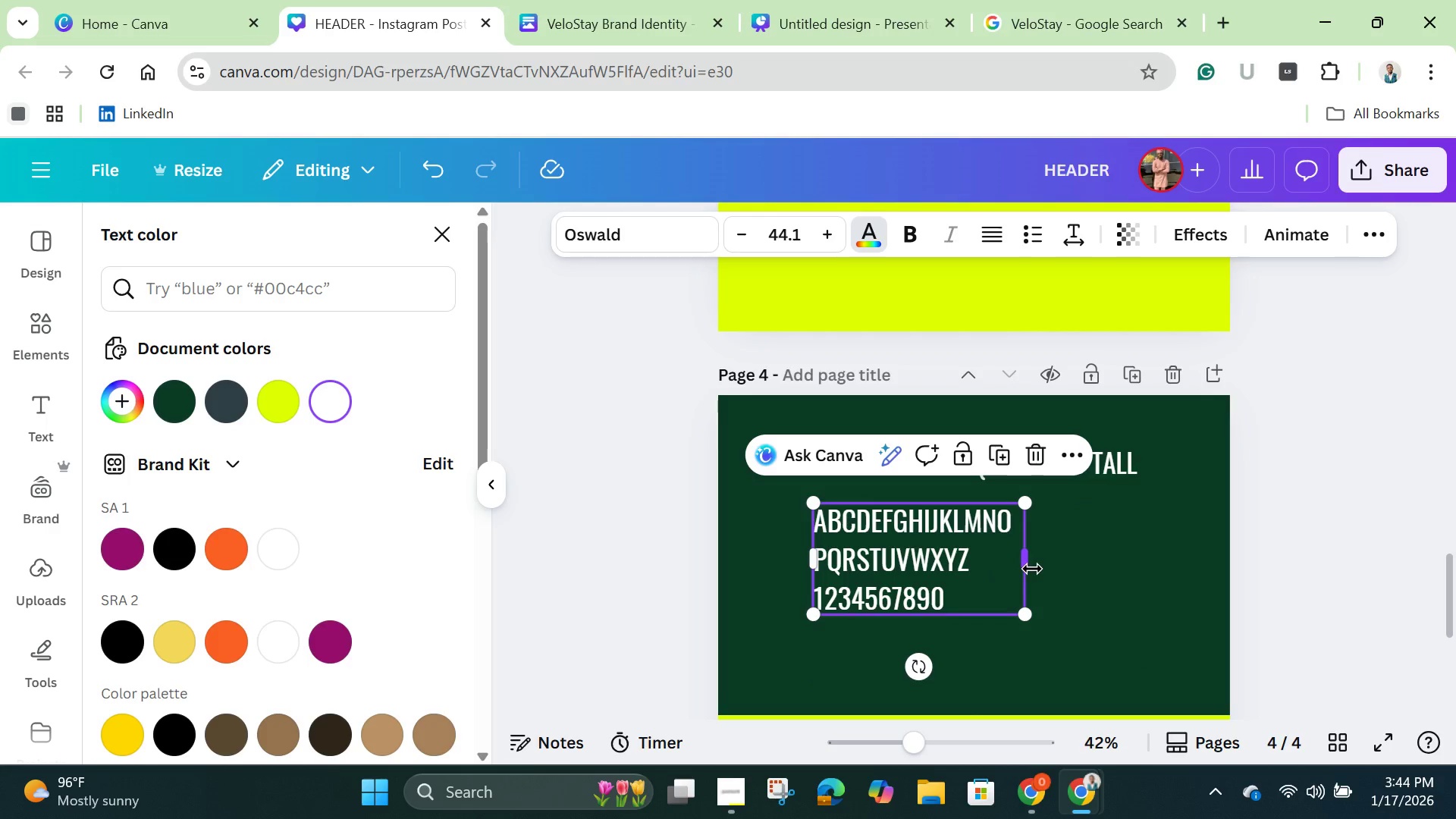 
left_click_drag(start_coordinate=[1032, 569], to_coordinate=[1175, 566])
 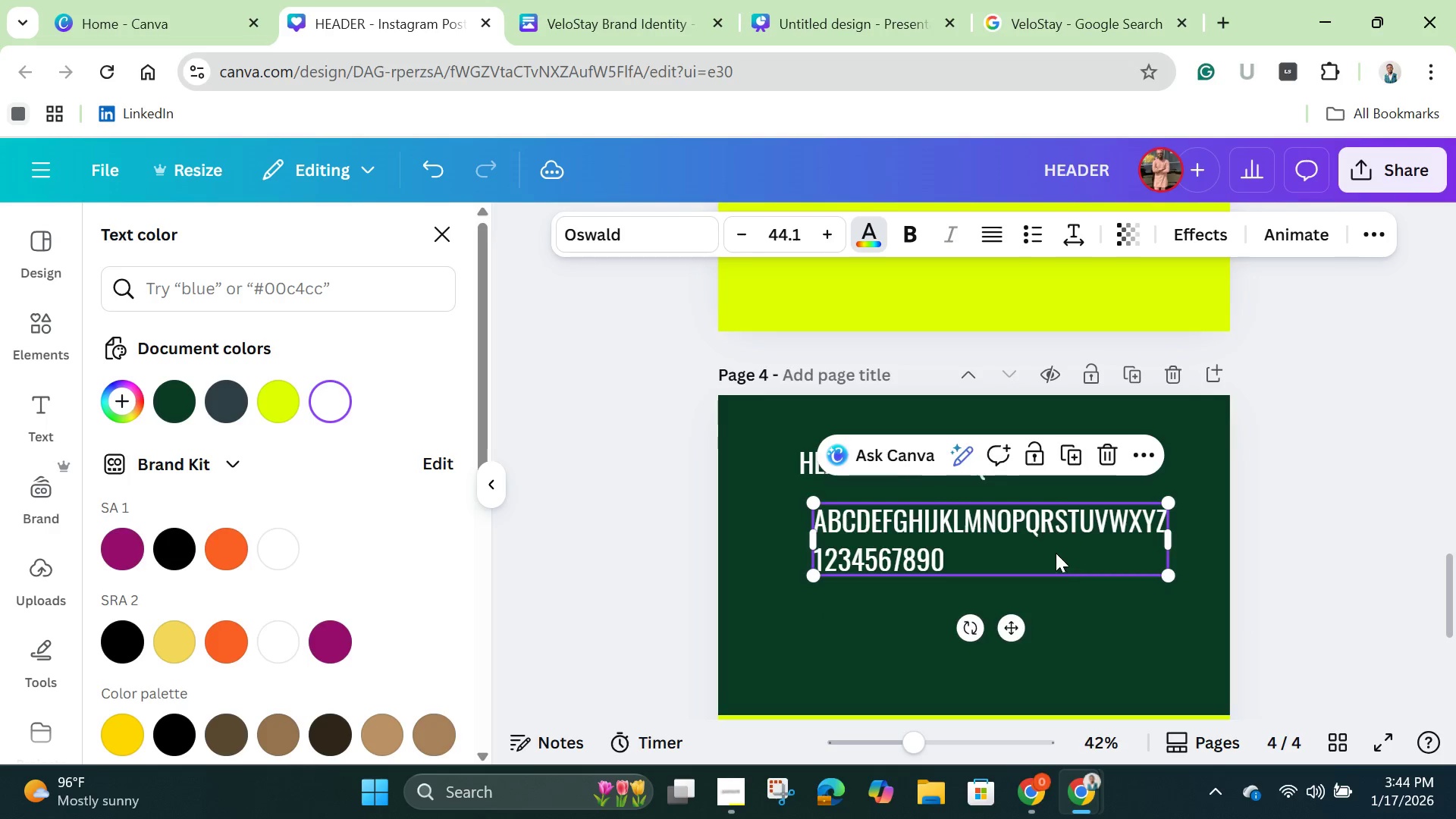 
left_click_drag(start_coordinate=[1068, 557], to_coordinate=[1053, 552])
 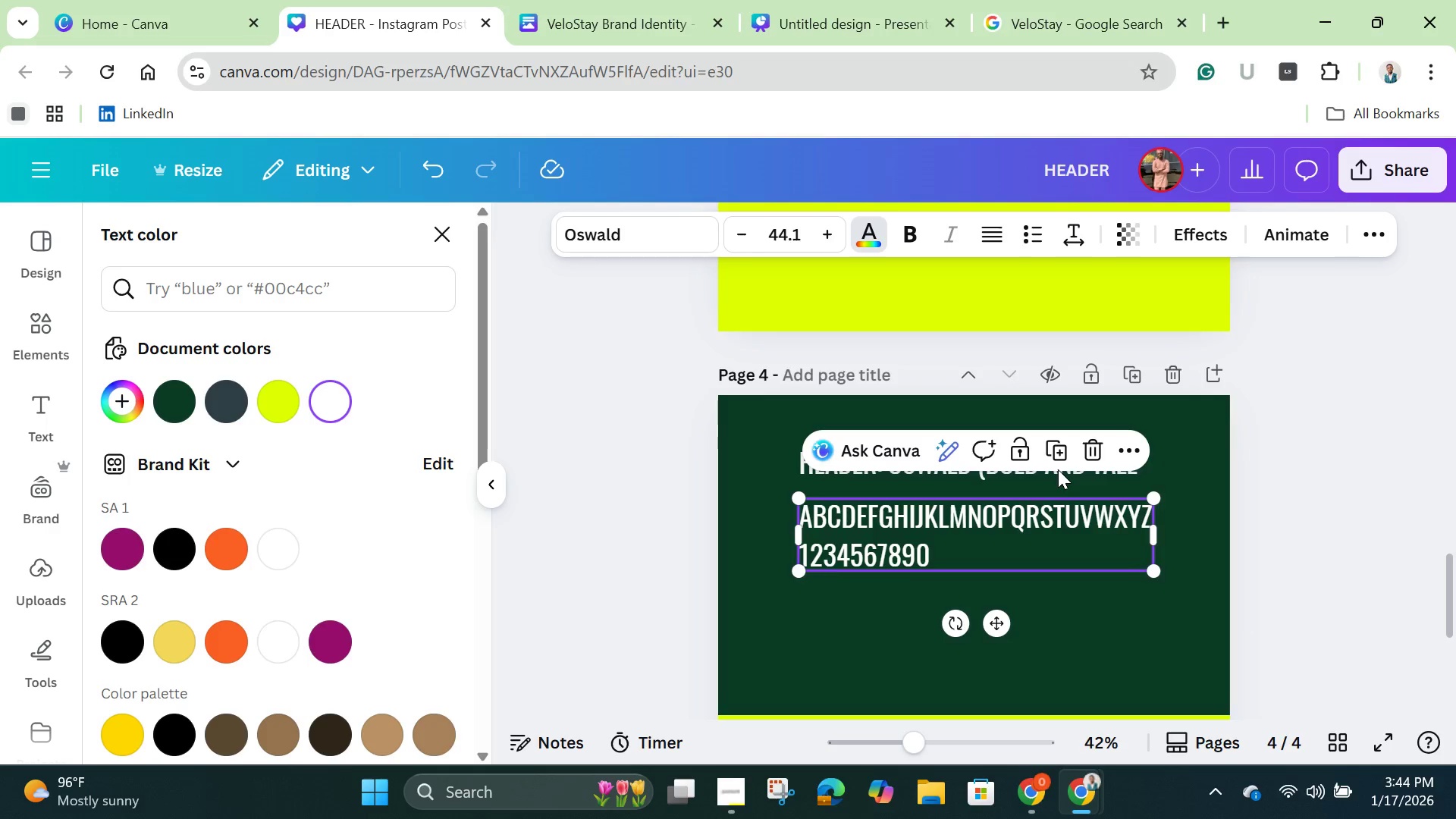 
left_click([1058, 469])
 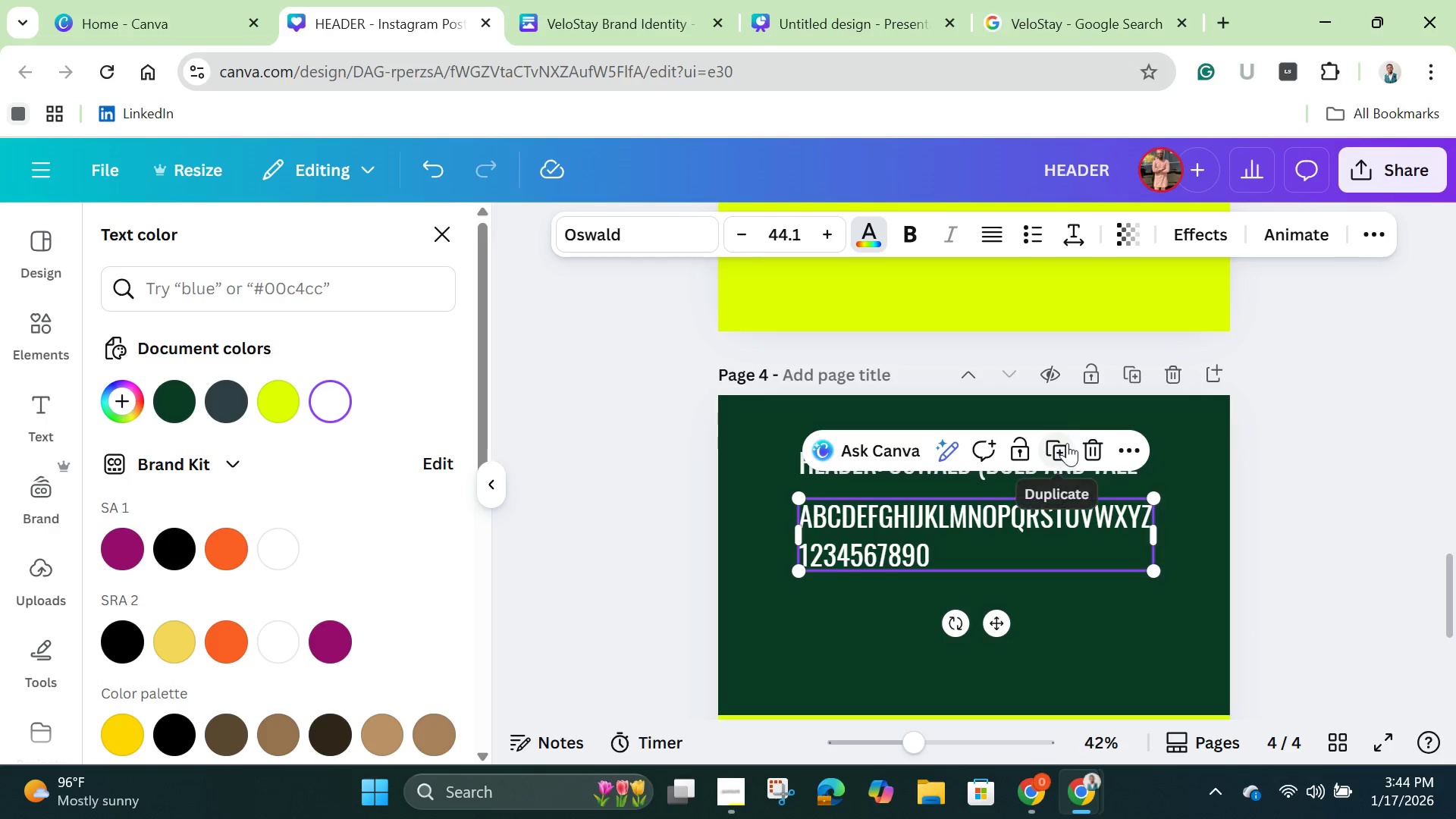 
left_click([1067, 443])
 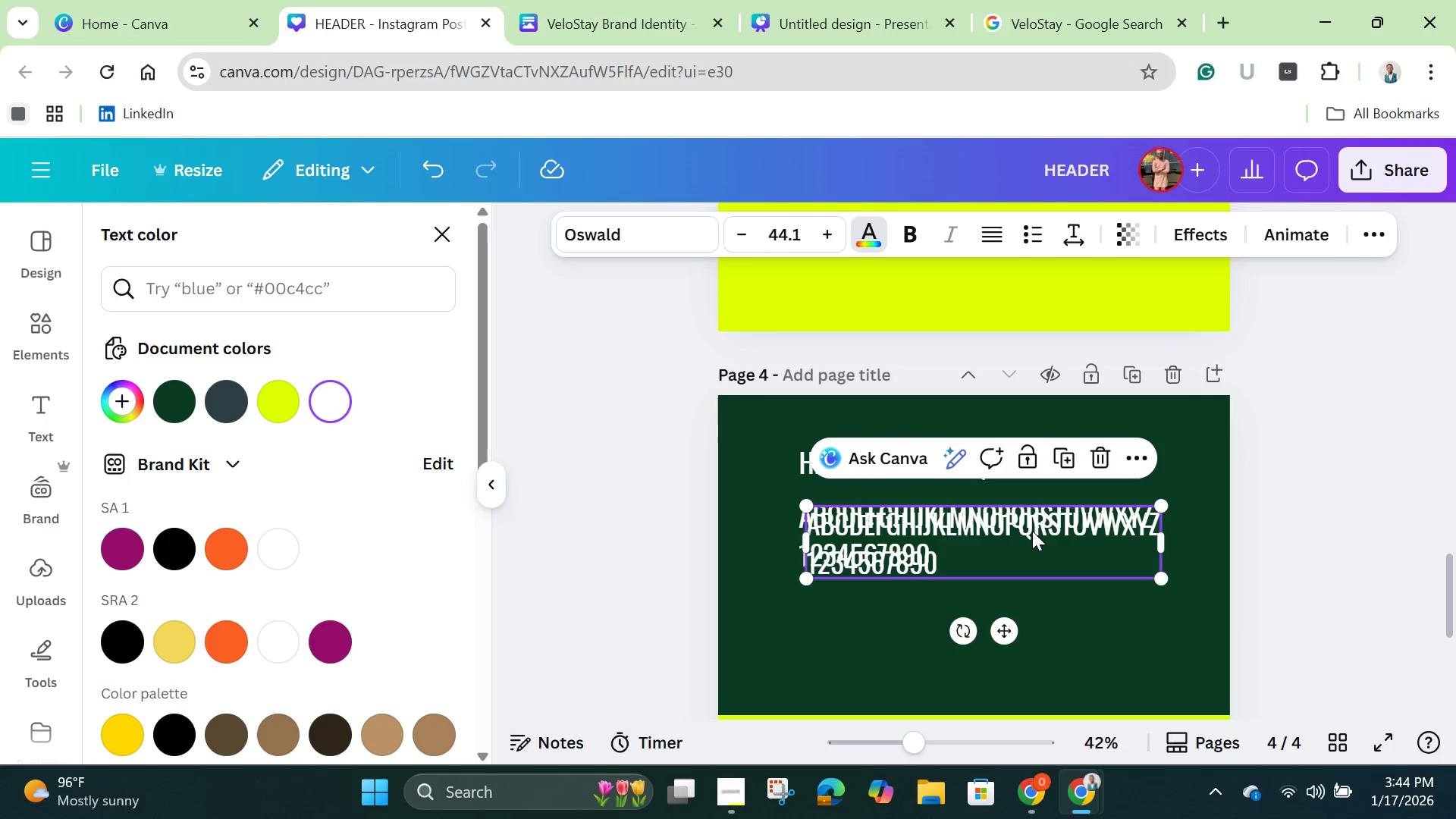 
left_click_drag(start_coordinate=[1032, 532], to_coordinate=[1029, 615])
 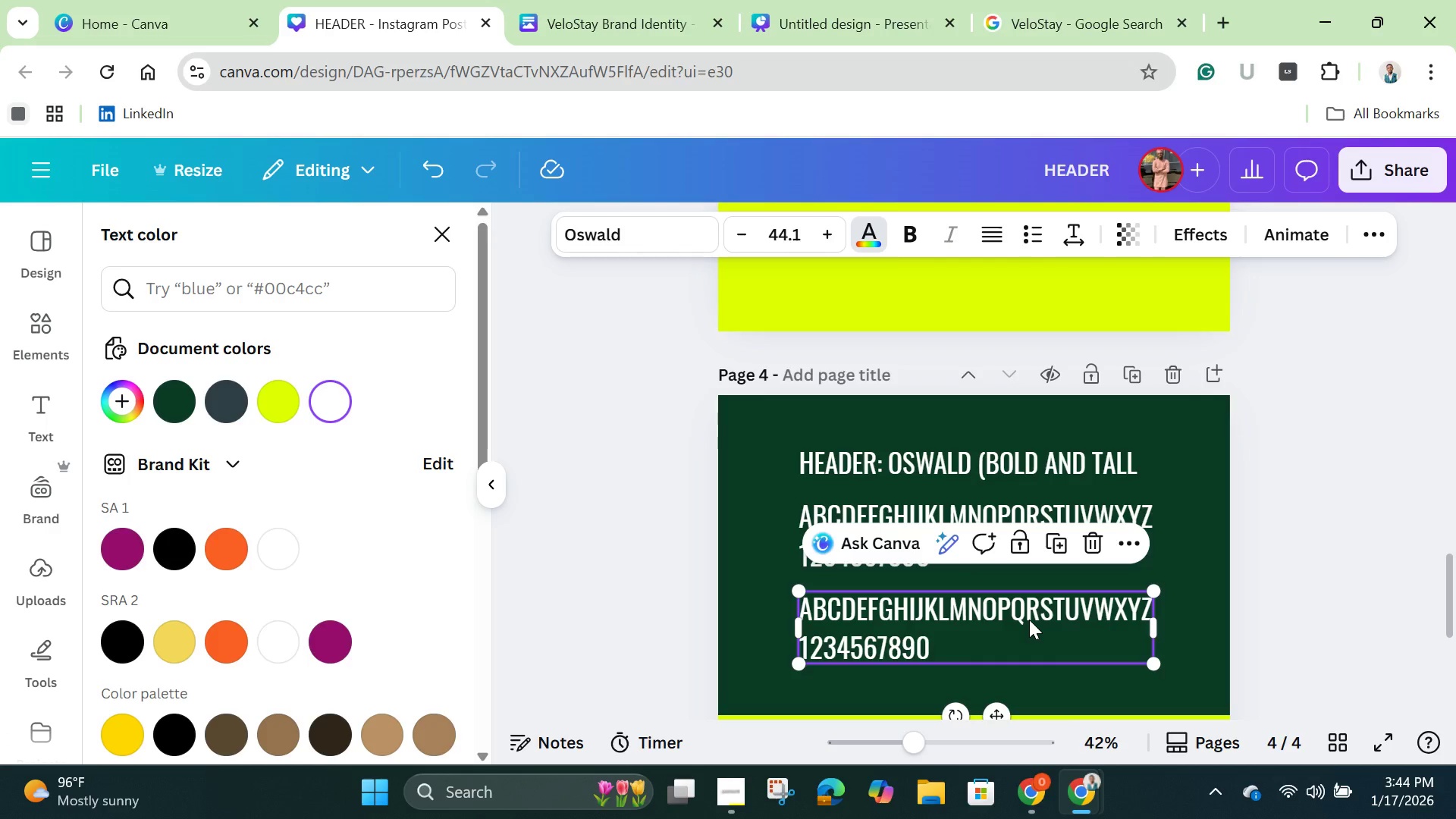 
left_click([1029, 620])
 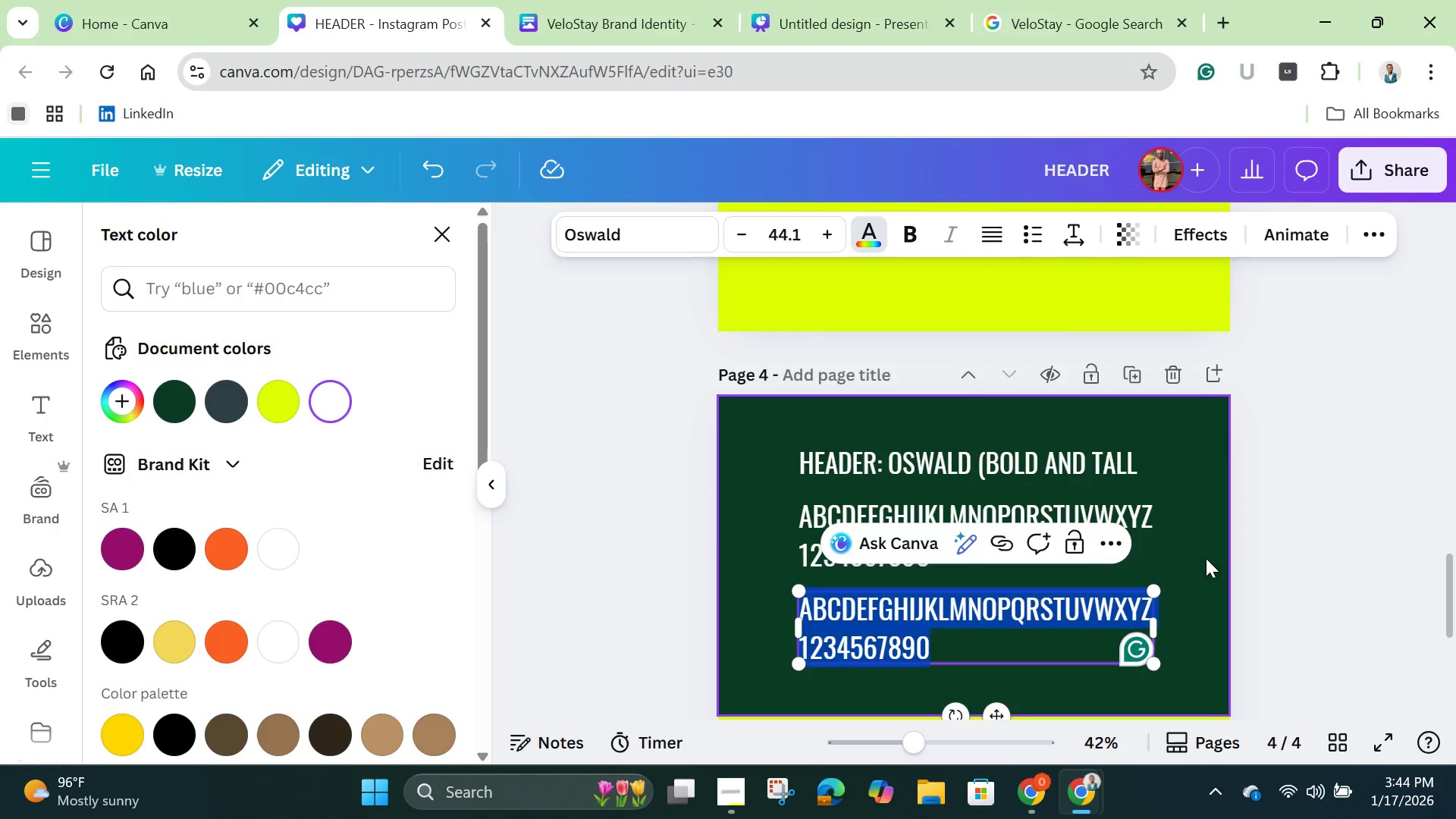 
left_click([1213, 544])
 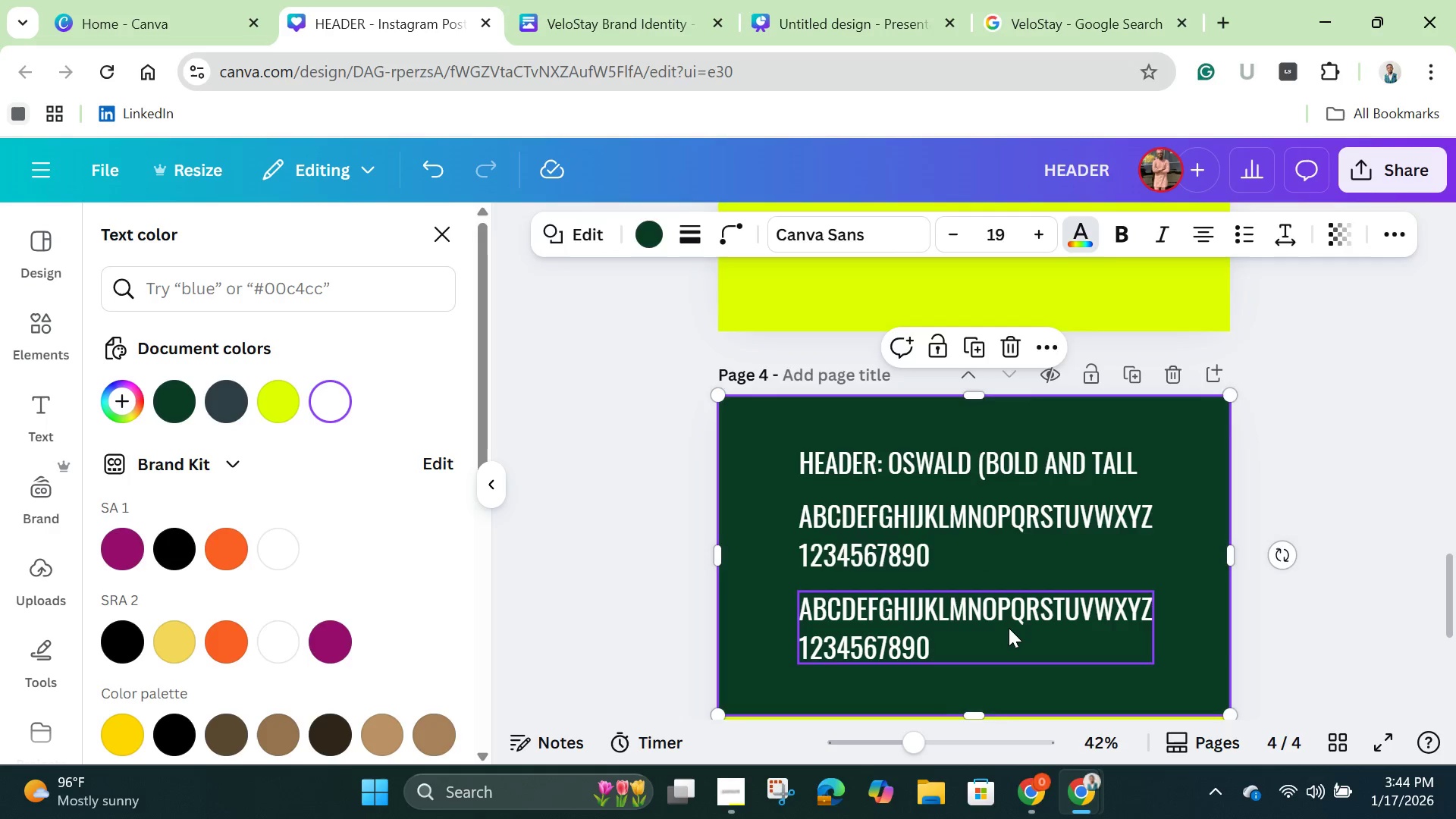 
left_click([1009, 628])
 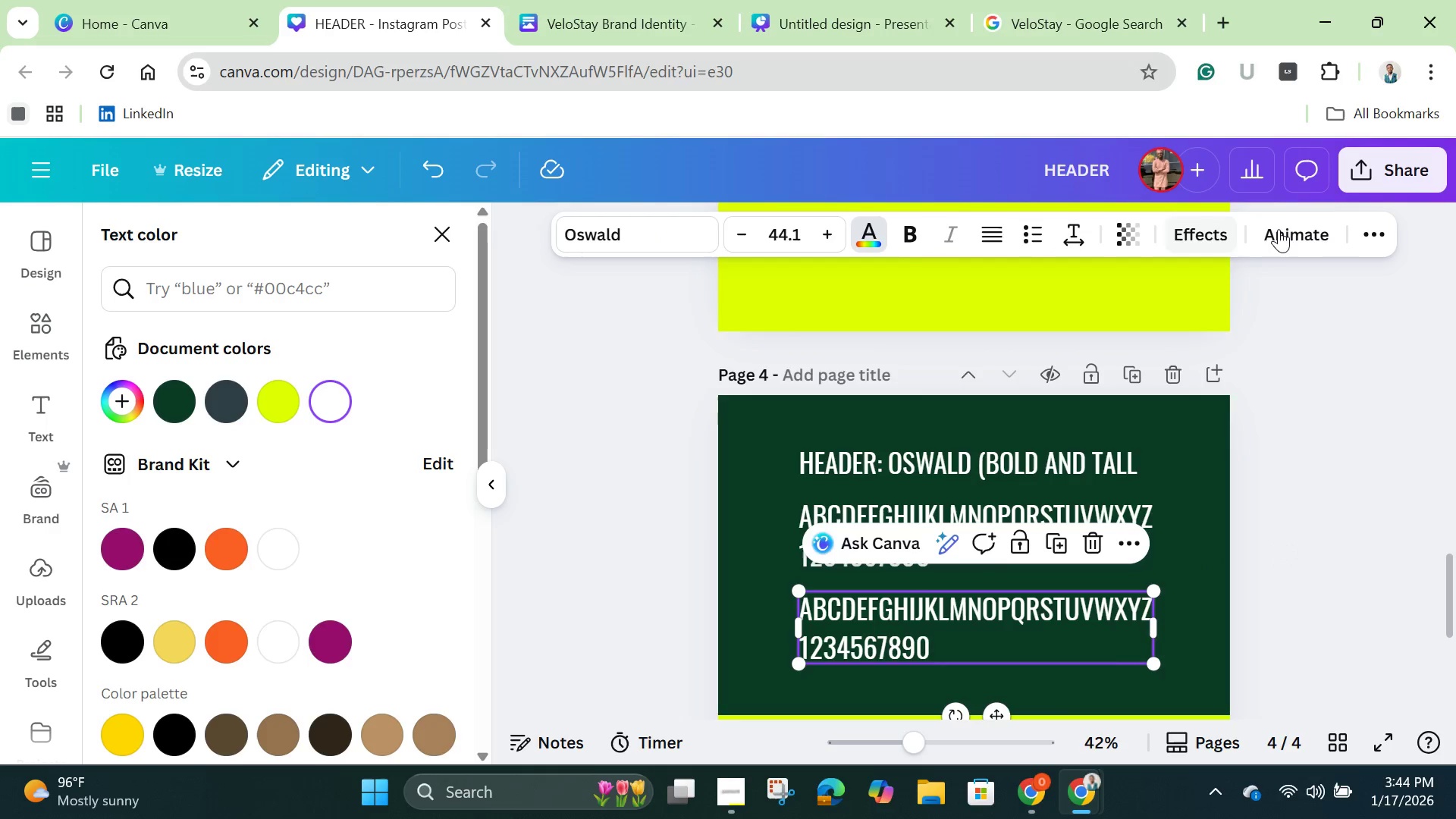 
mouse_move([1348, 240])
 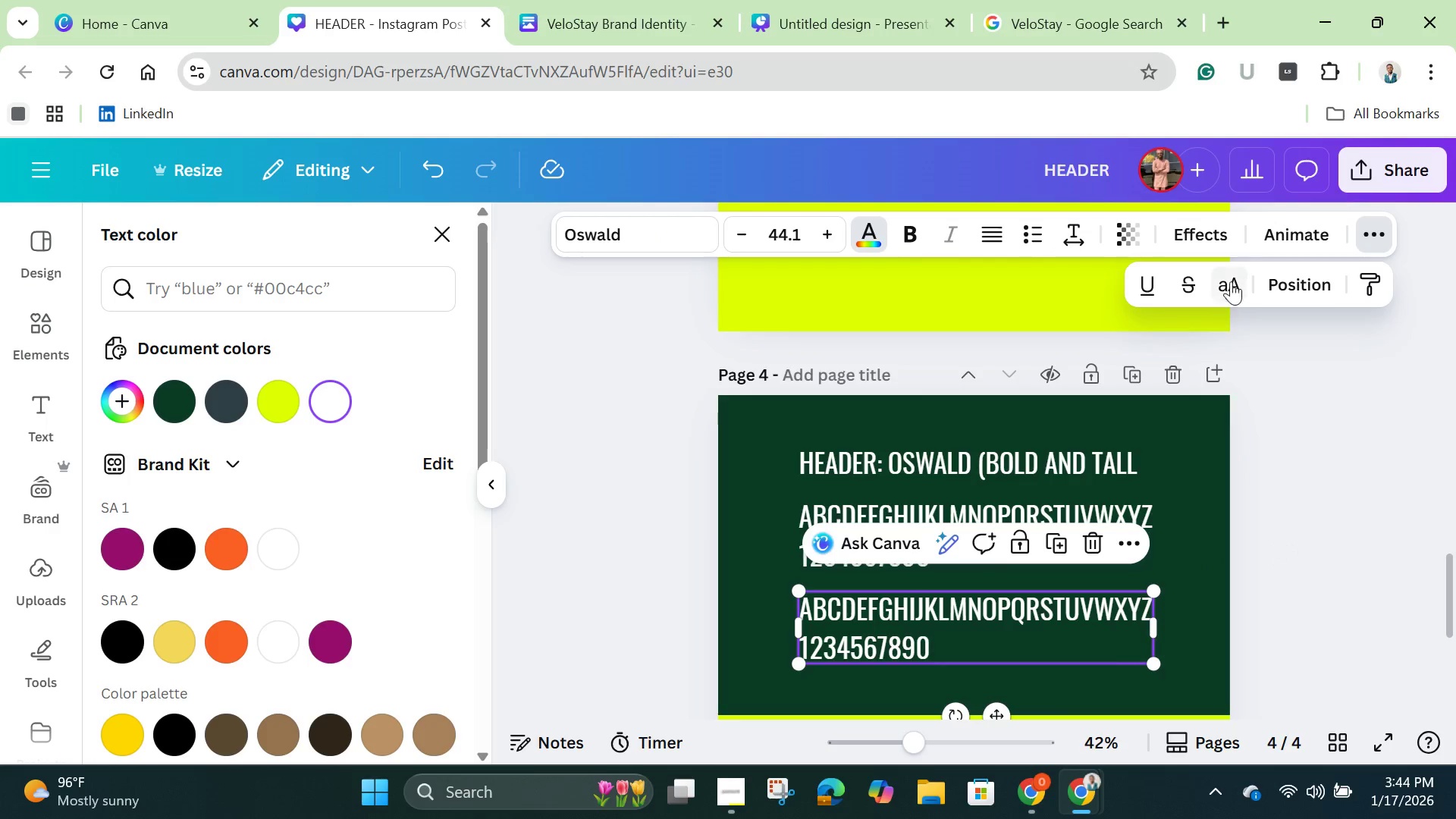 
left_click([1231, 281])
 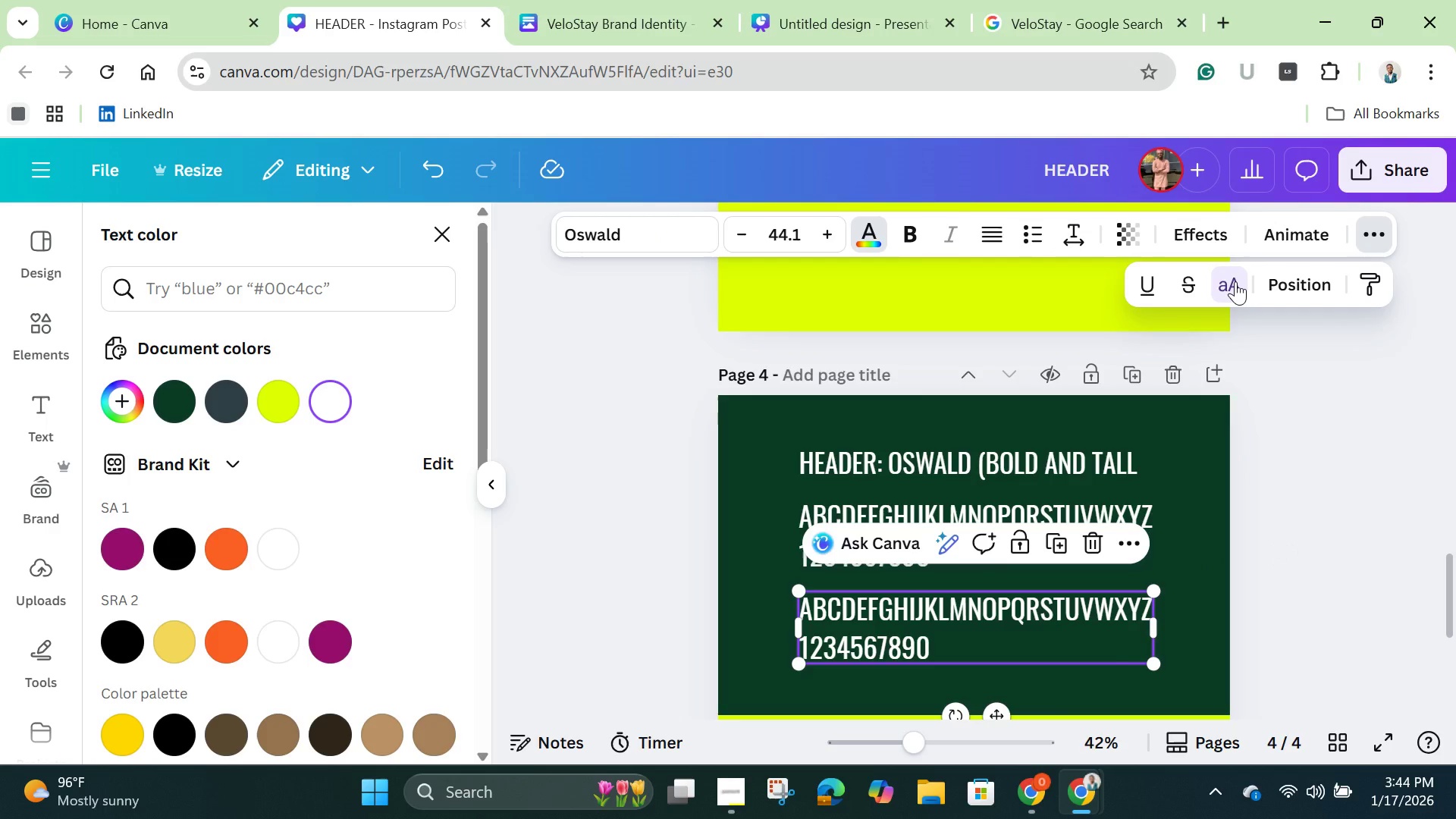 
left_click([1235, 281])
 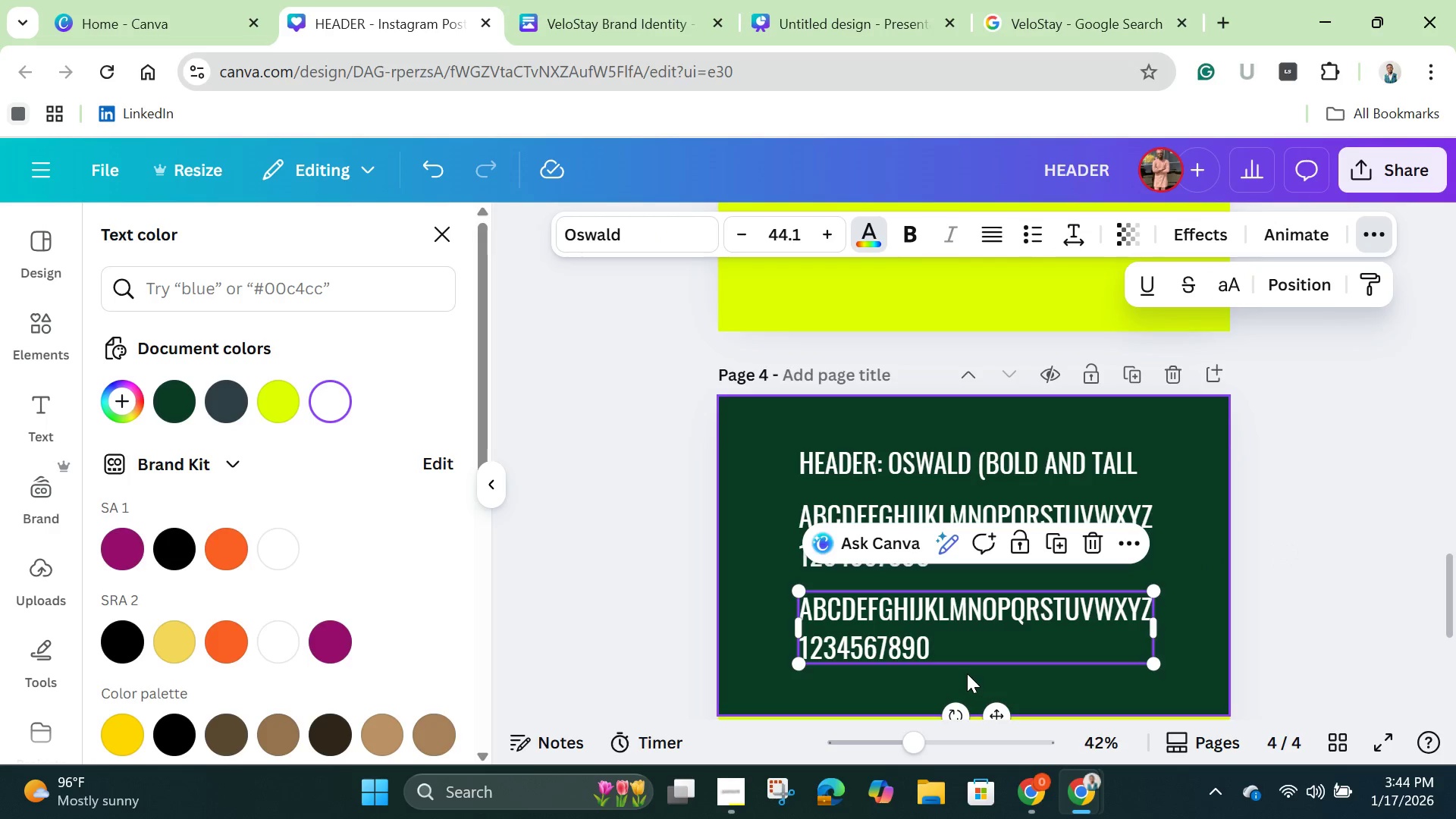 
left_click([971, 617])
 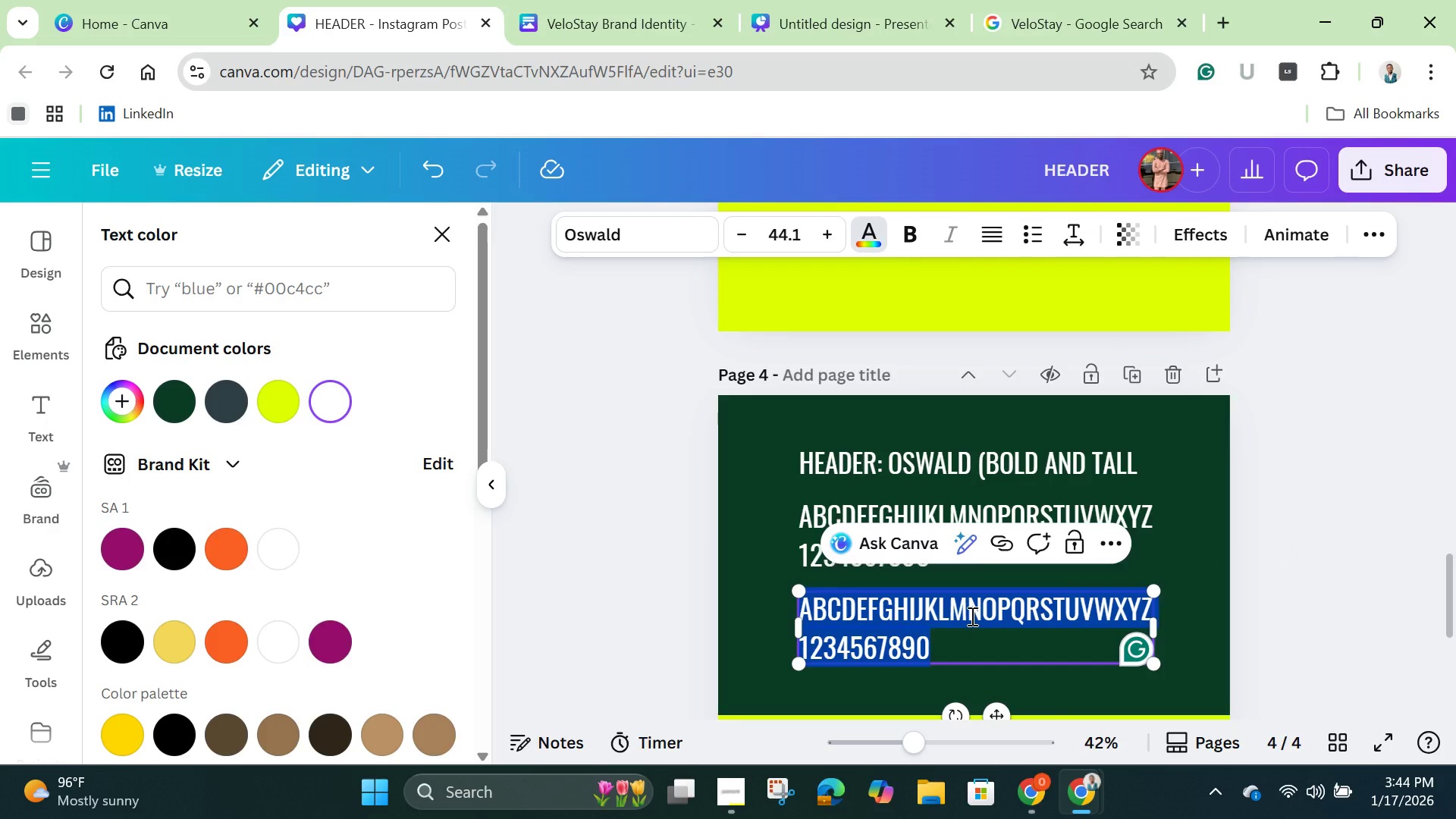 
key(Backspace)
type(ABS)
key(Backspace)
type(CDEFGHIJKLMNOPQRSTUVWXYZ)
 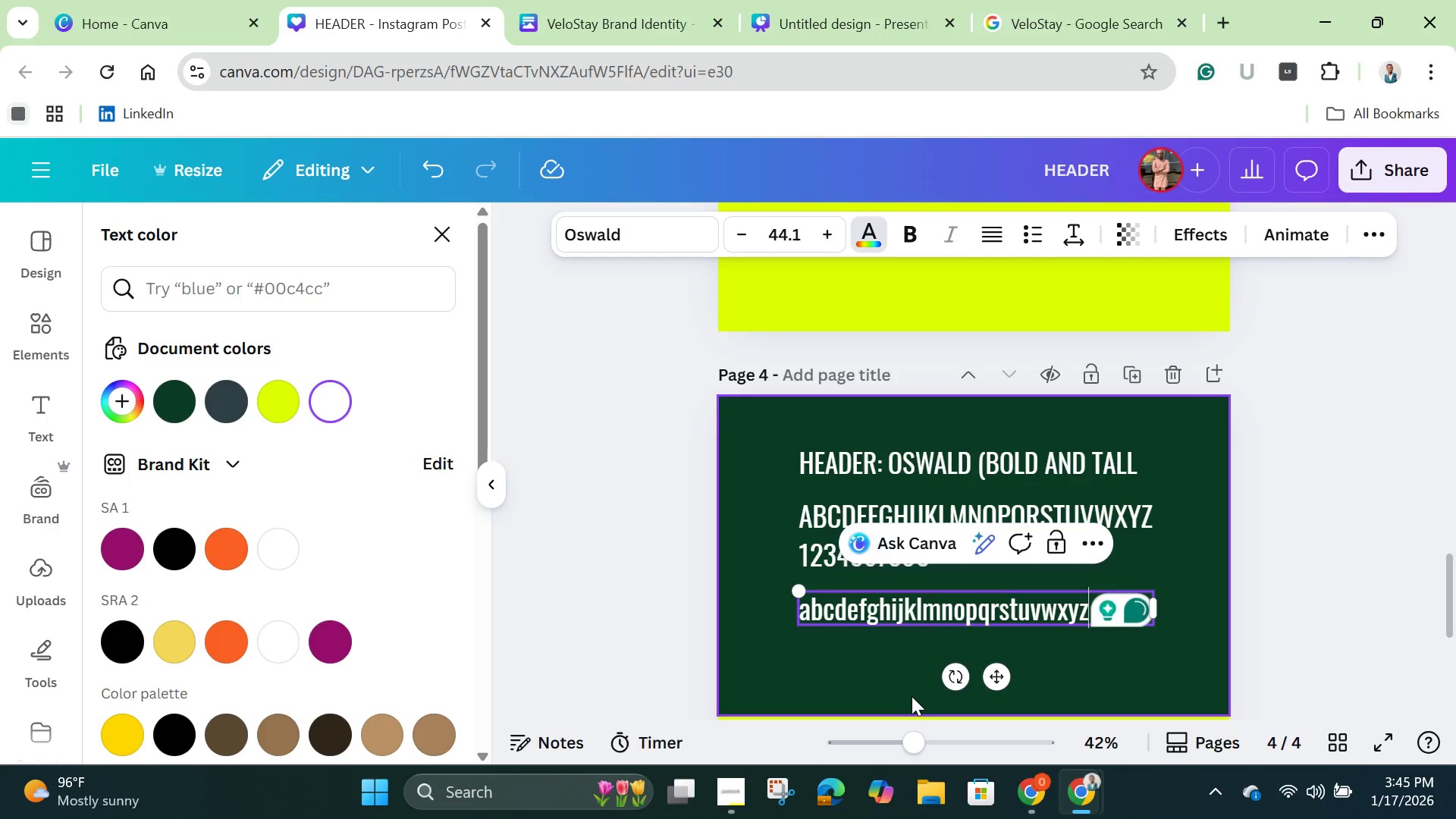 
left_click([887, 684])
 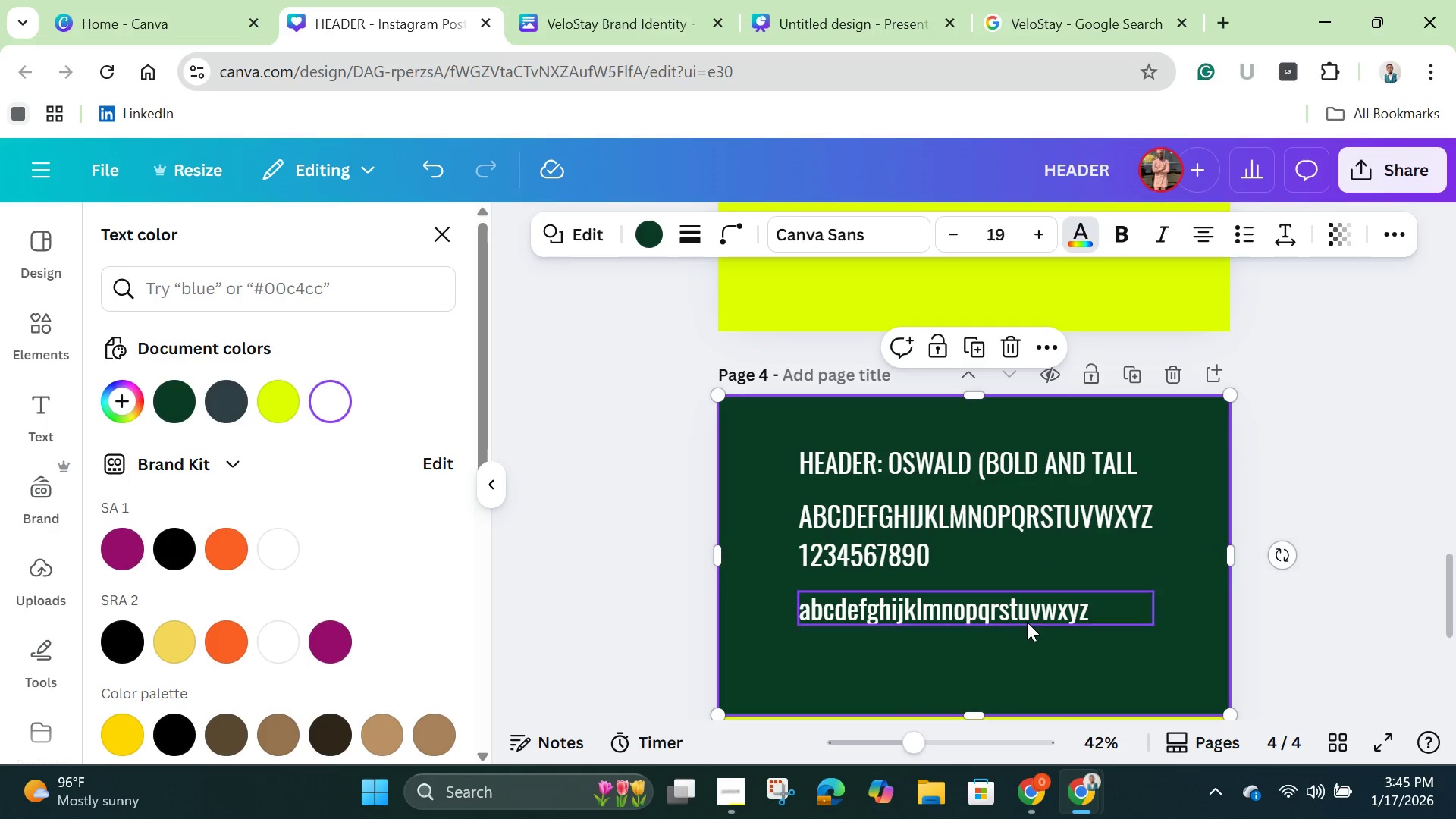 
left_click([1028, 619])
 